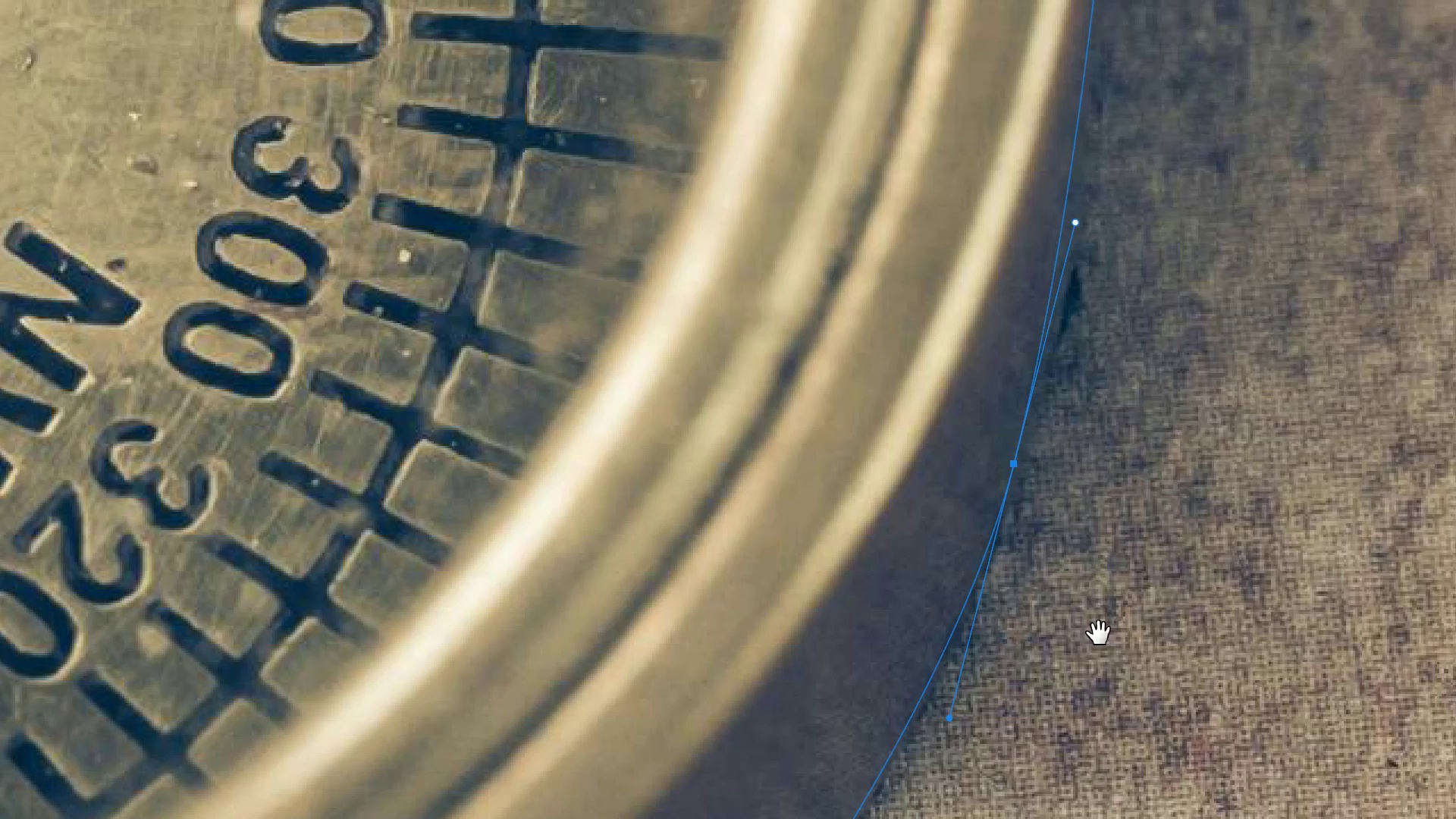 
hold_key(key=Space, duration=1.5)
 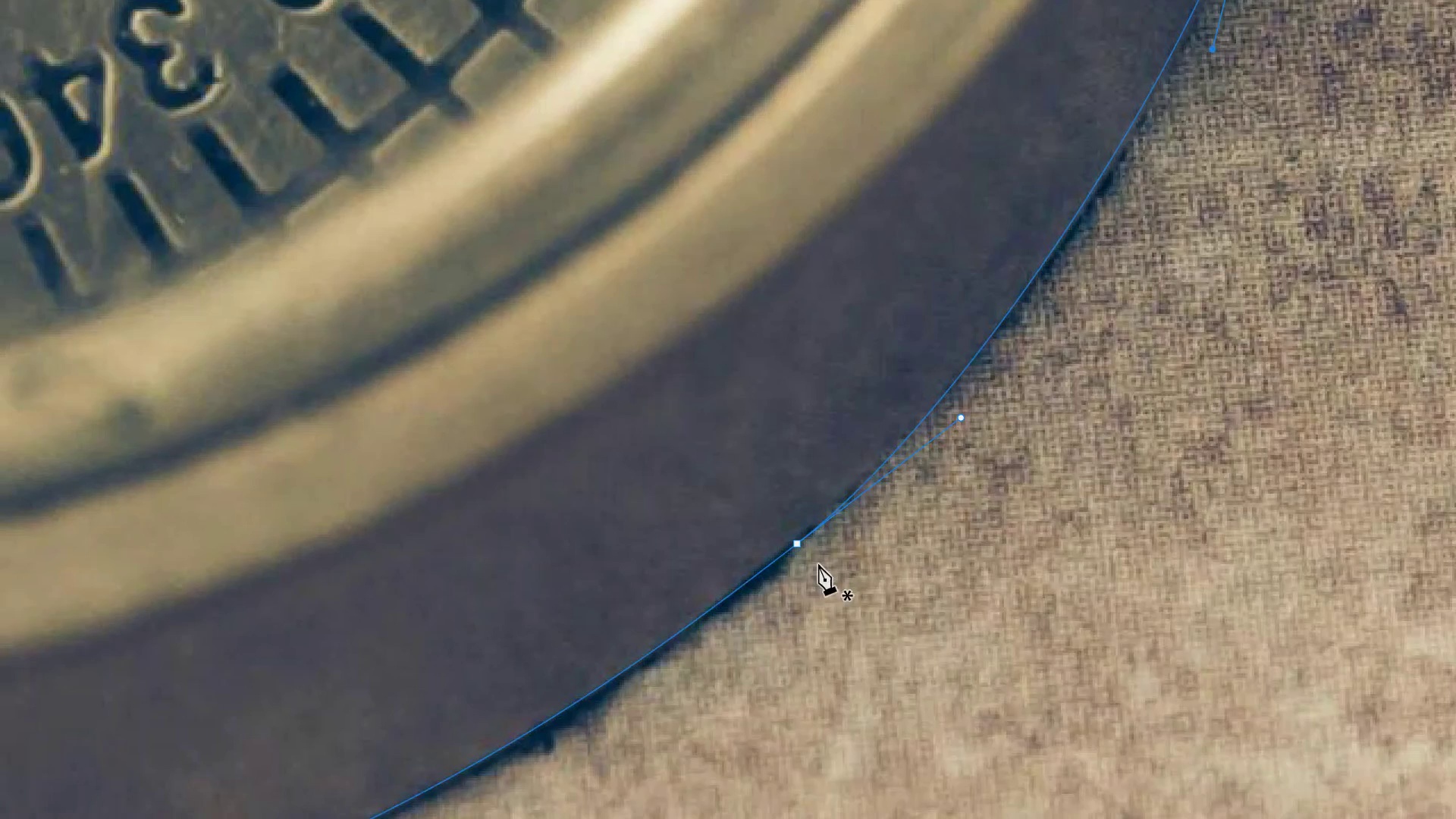 
left_click_drag(start_coordinate=[1092, 648], to_coordinate=[1175, 270])
 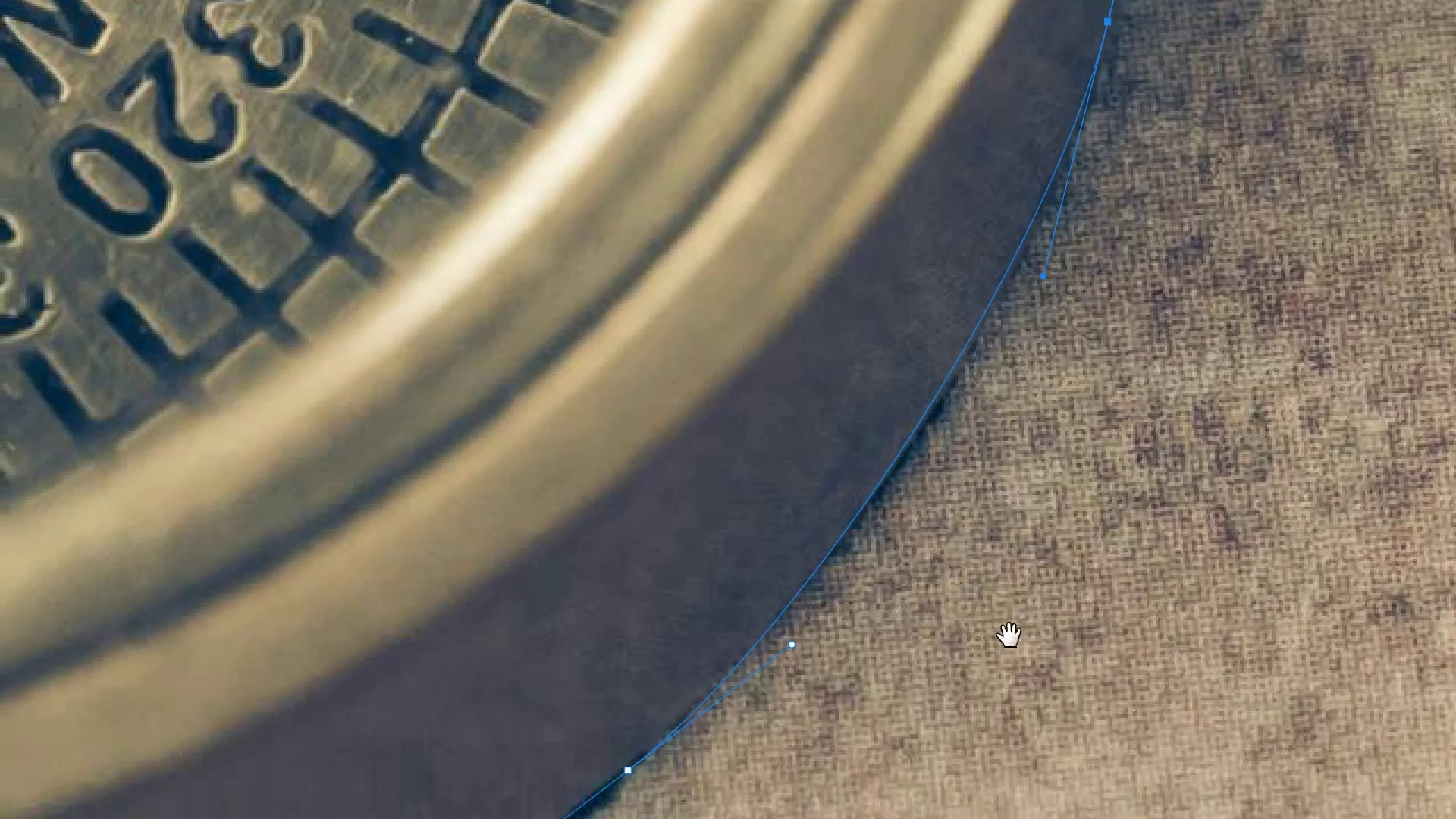 
left_click_drag(start_coordinate=[1008, 638], to_coordinate=[1177, 413])
 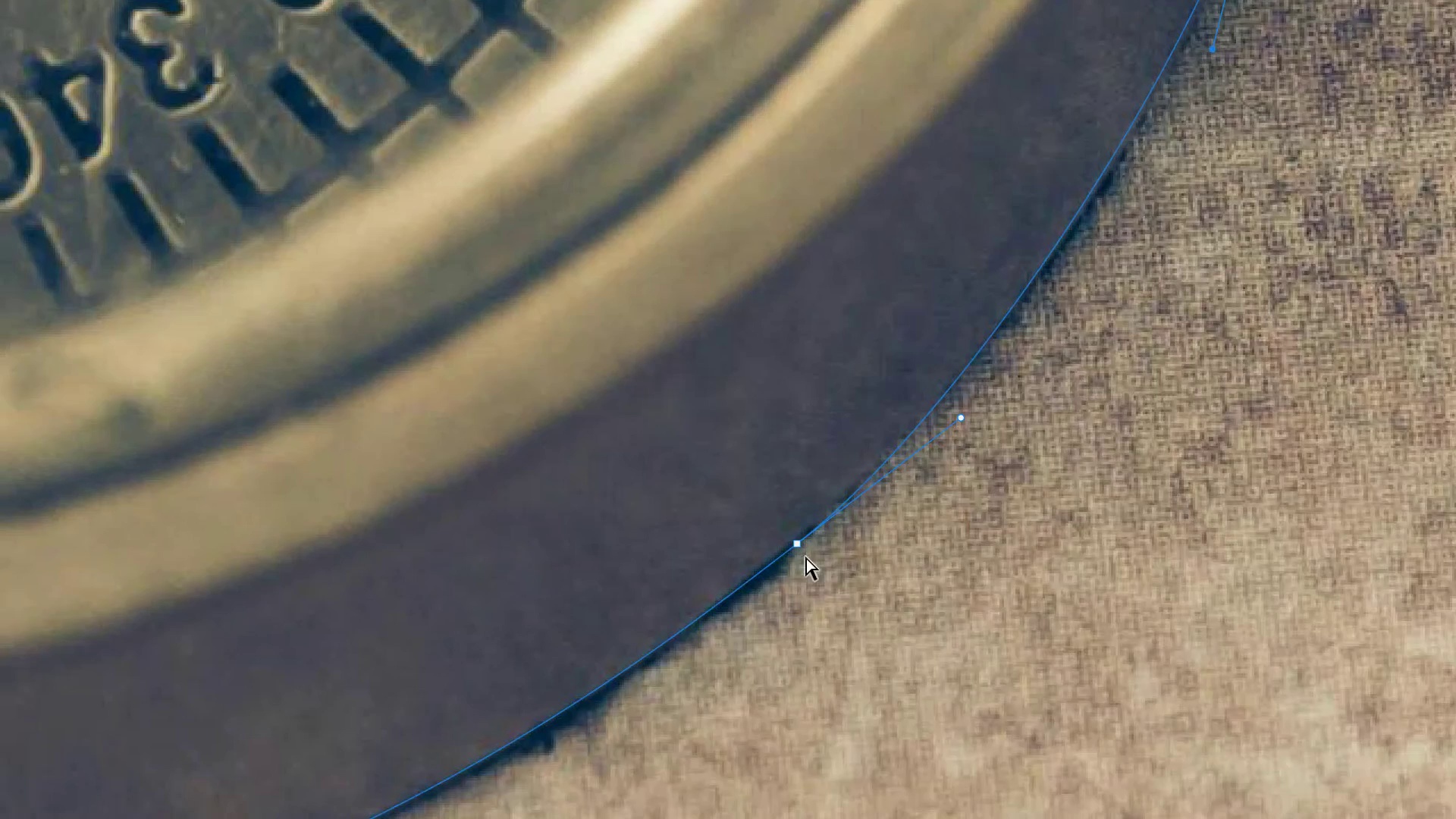 
hold_key(key=Space, duration=0.42)
 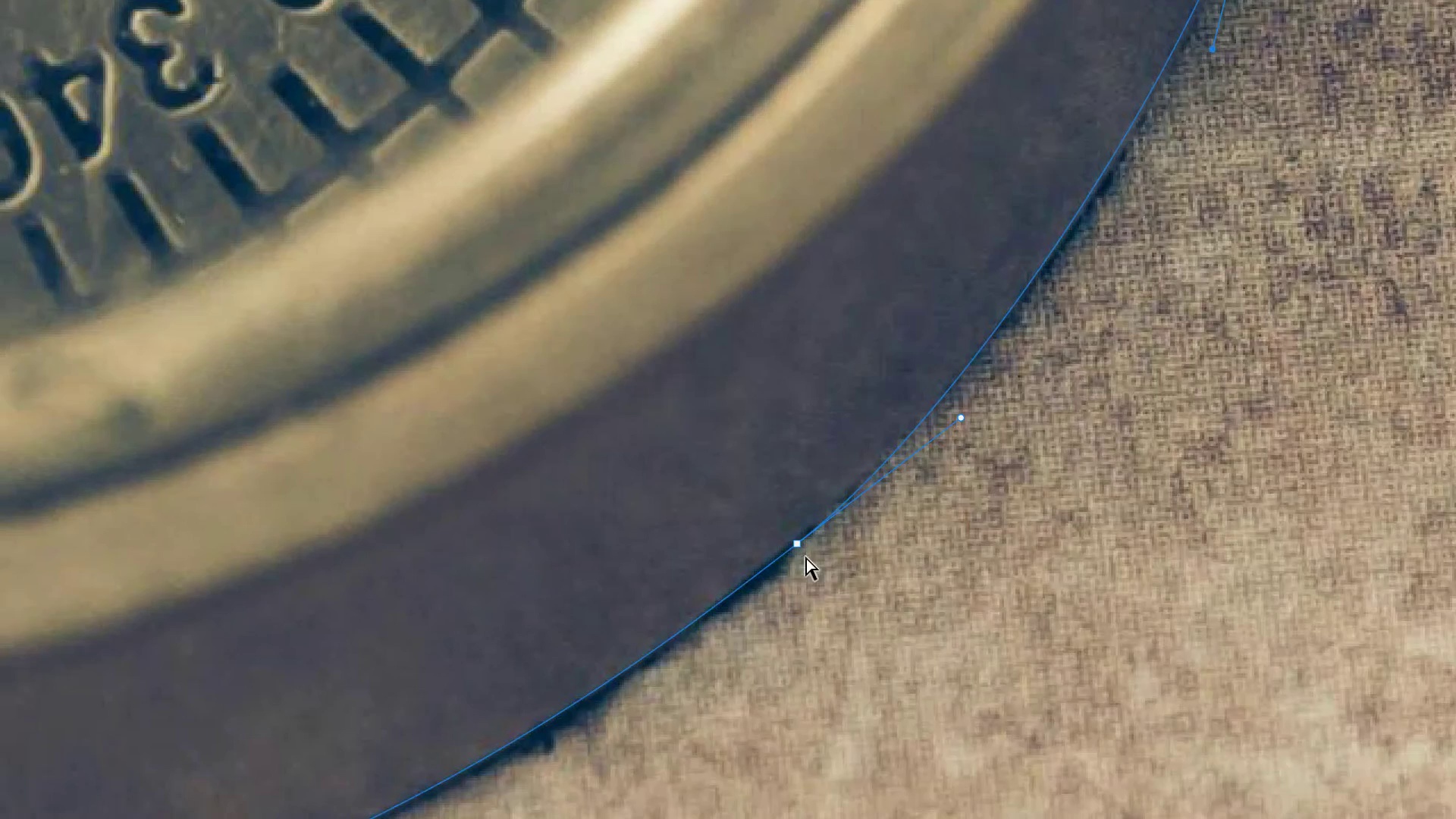 
hold_key(key=ControlLeft, duration=3.91)
left_click_drag(start_coordinate=[799, 547], to_coordinate=[789, 545])
 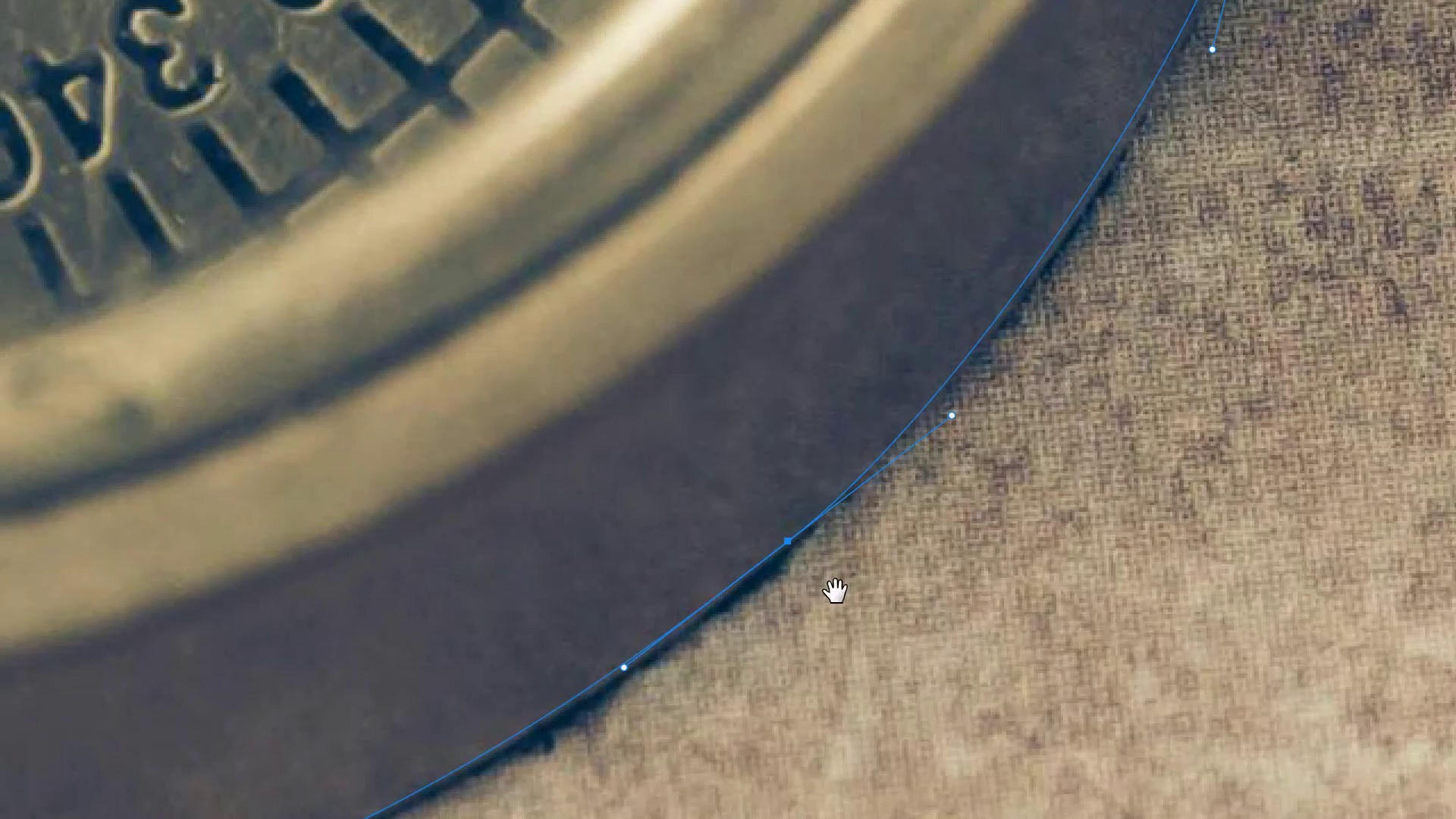 
hold_key(key=Space, duration=1.52)
 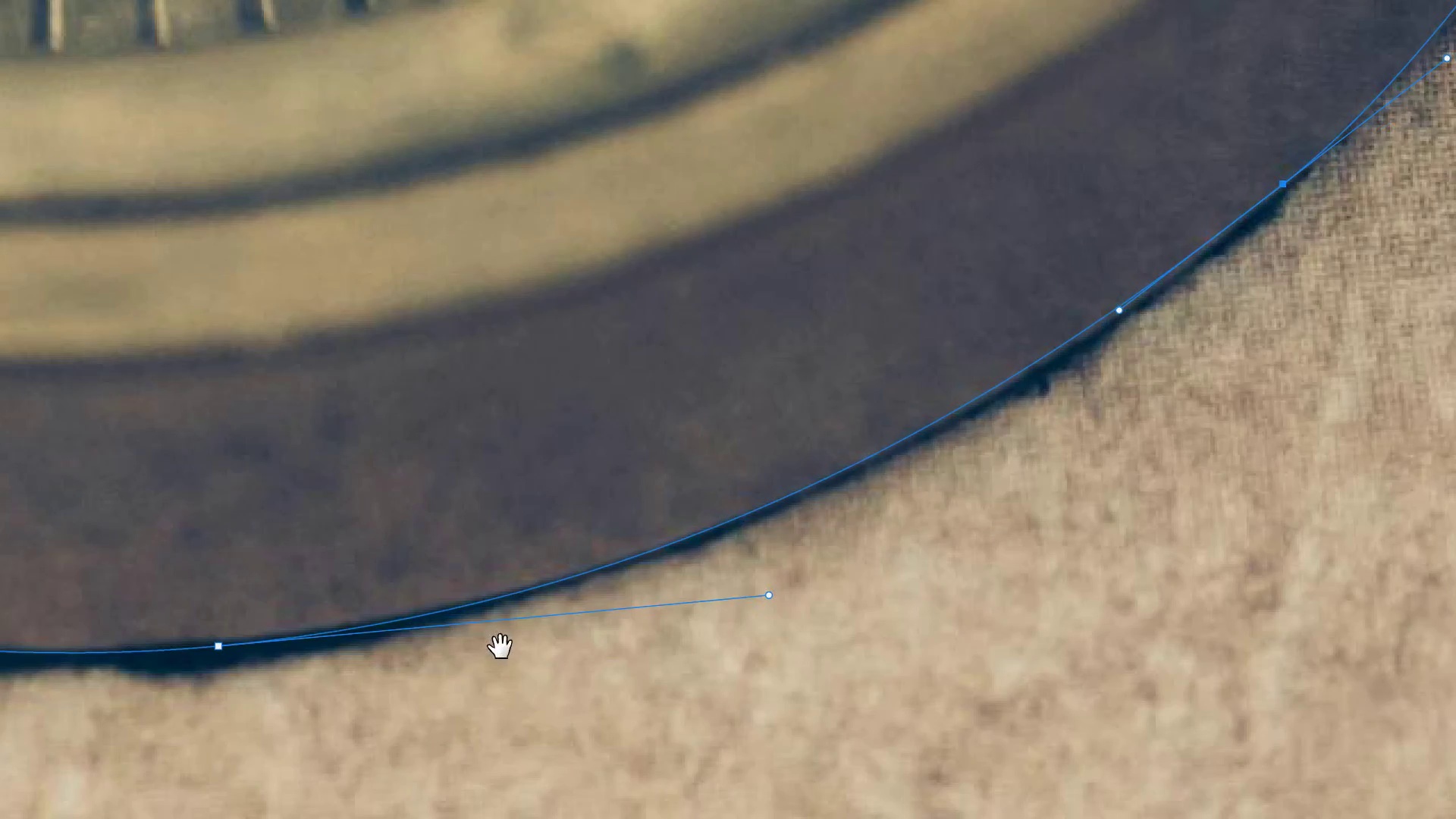 
left_click_drag(start_coordinate=[843, 611], to_coordinate=[1119, 397])
 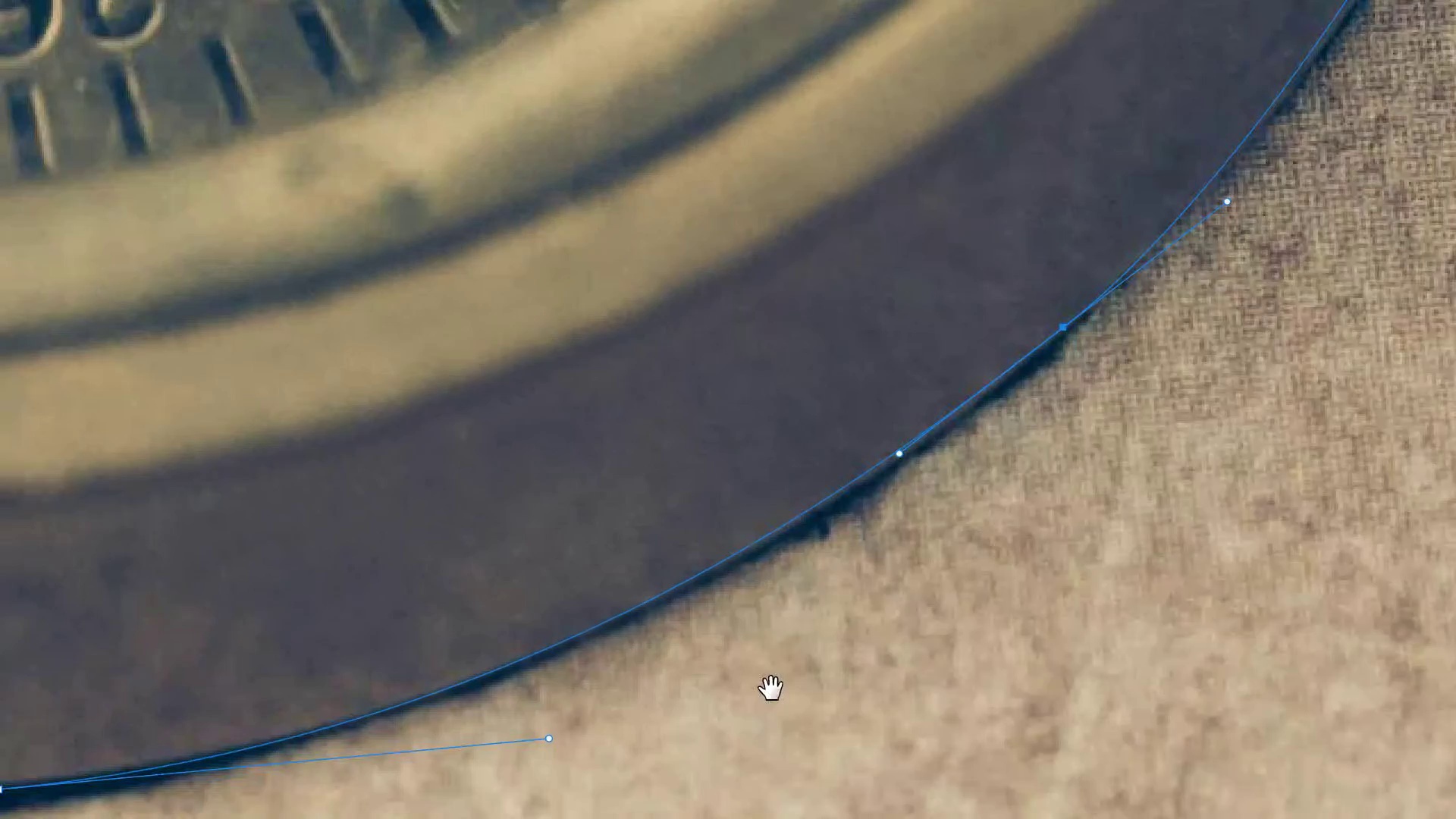 
left_click_drag(start_coordinate=[770, 689], to_coordinate=[990, 545])
 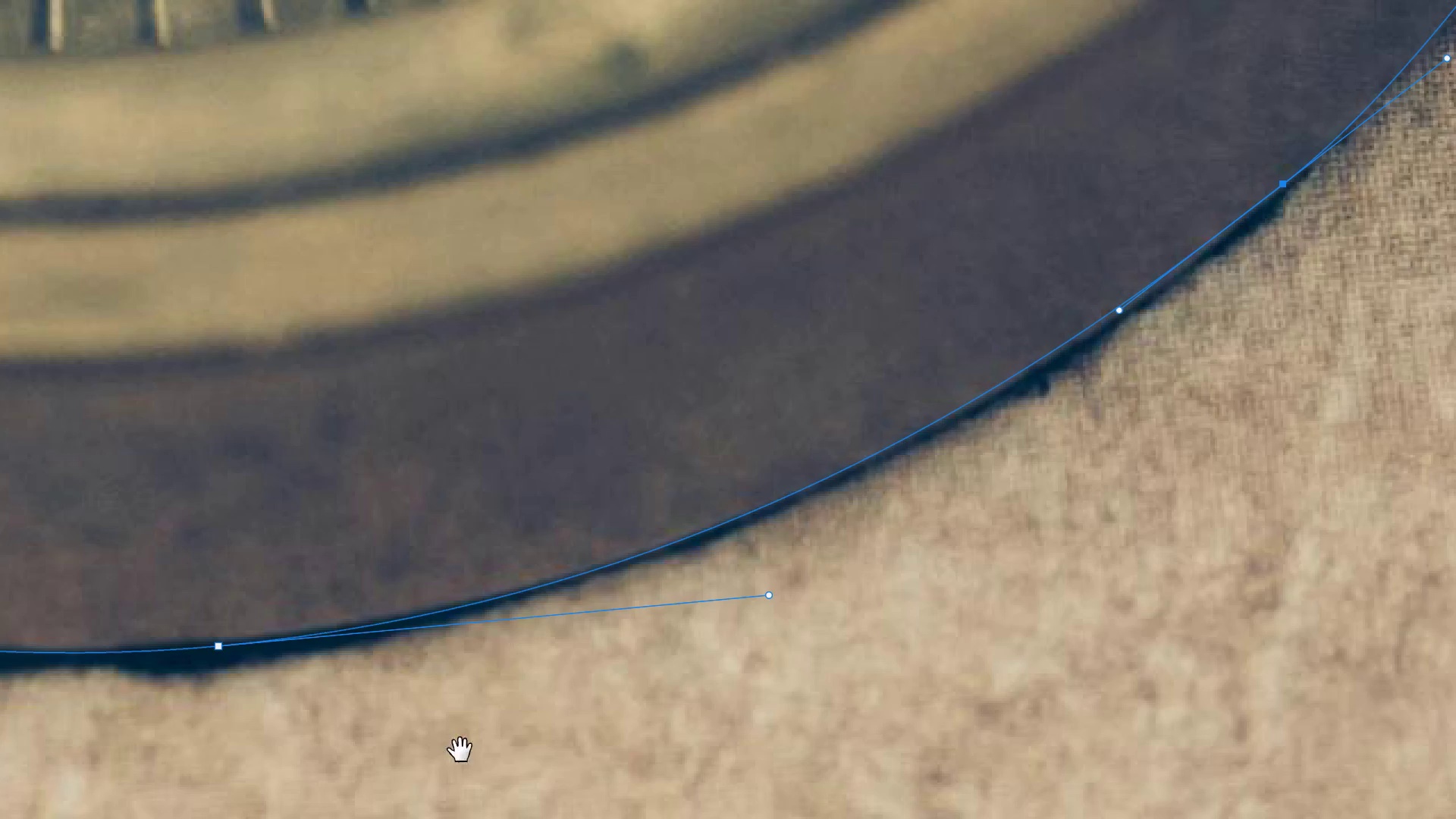 
hold_key(key=Space, duration=1.5)
 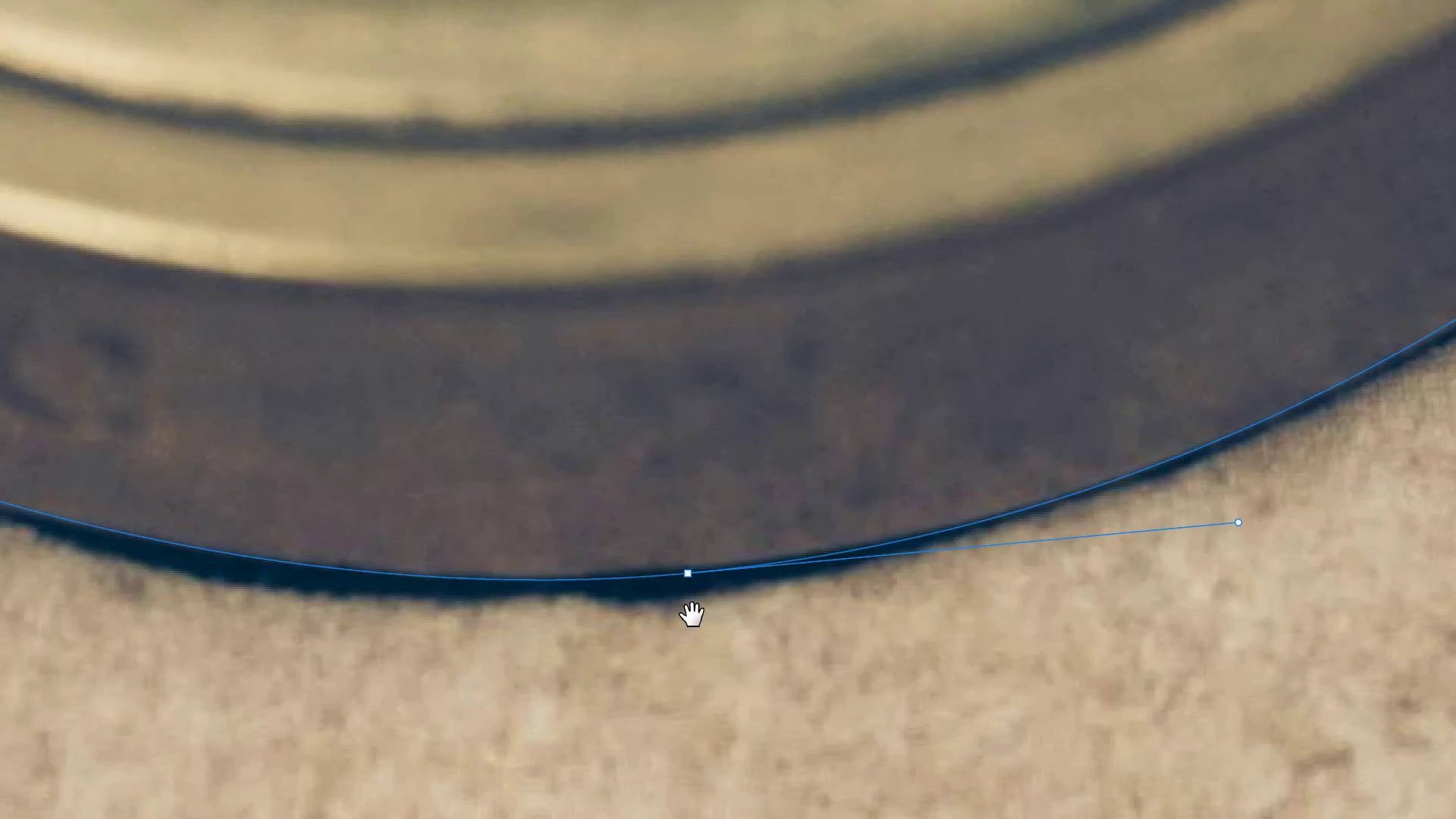 
left_click_drag(start_coordinate=[460, 750], to_coordinate=[742, 719])
 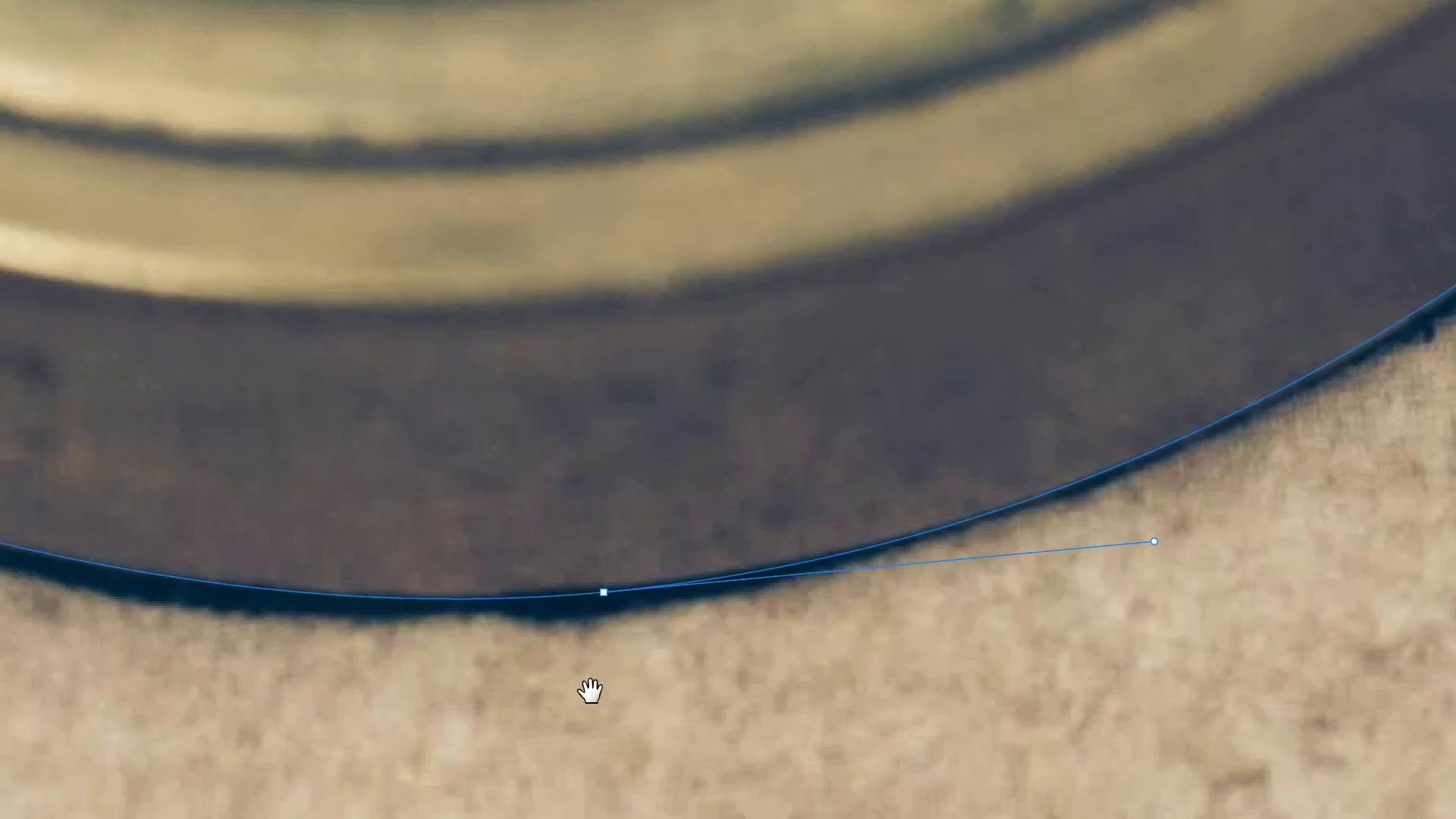 
key(Space)
 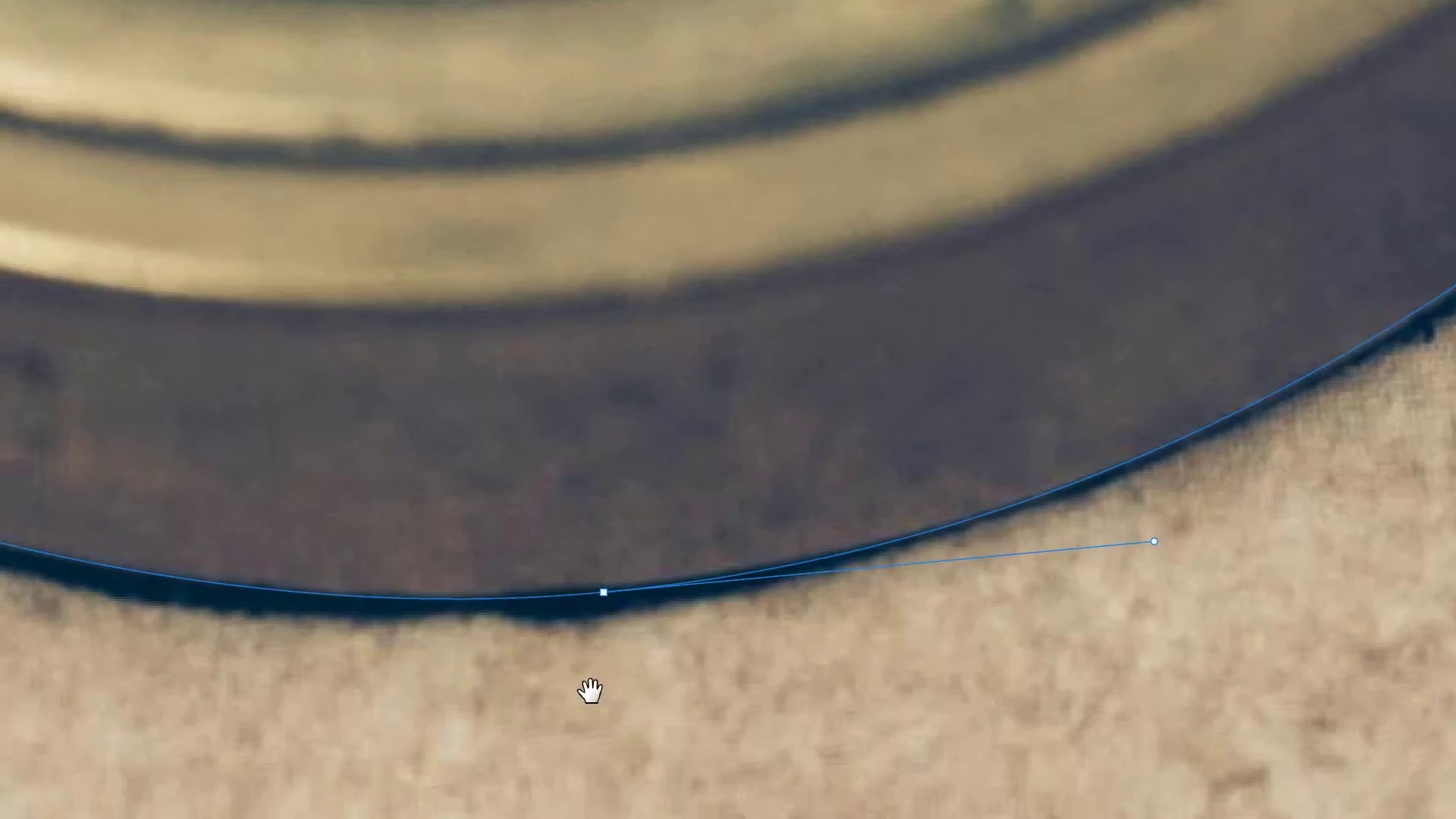 
key(Space)
 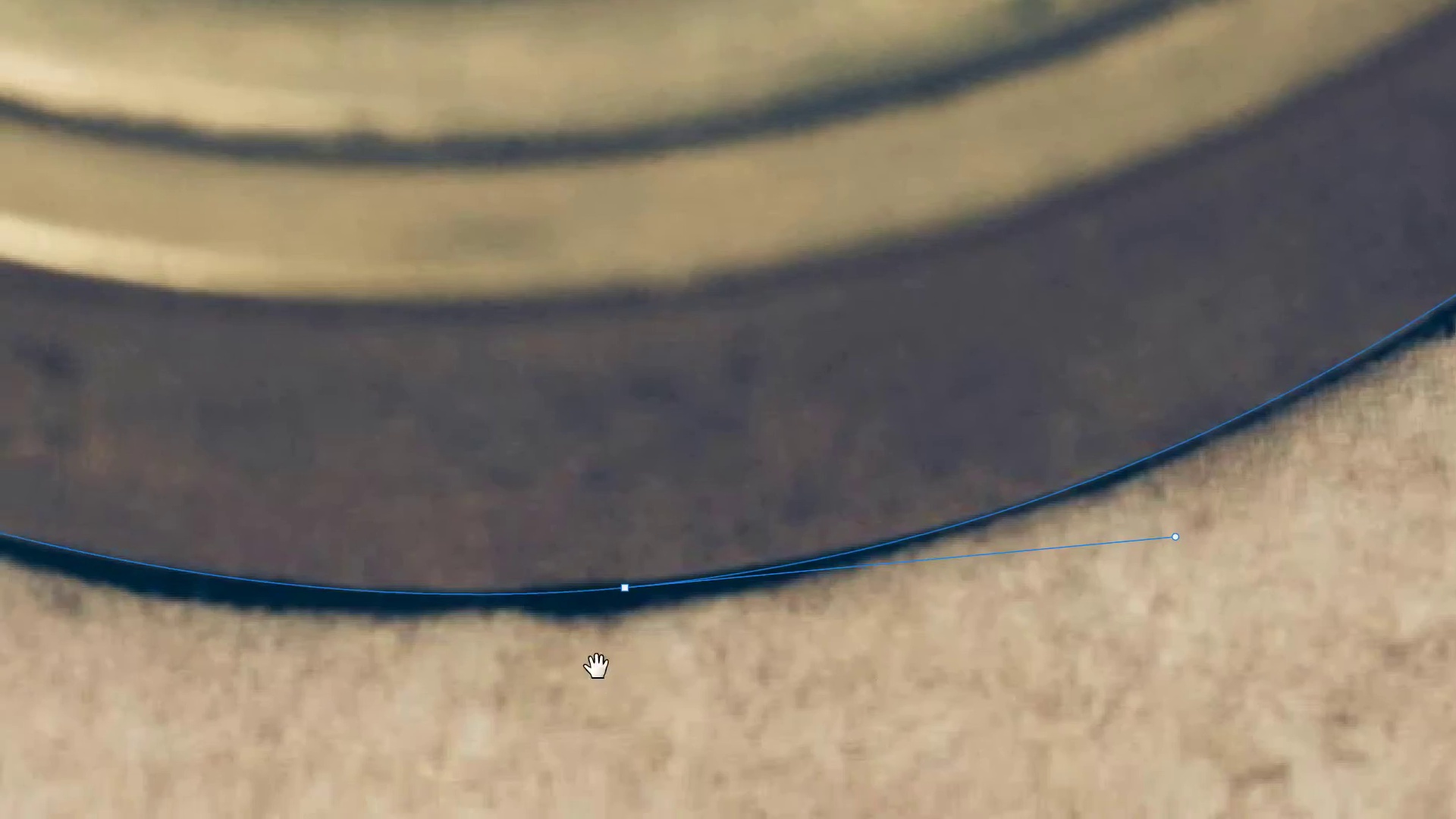 
key(Space)
 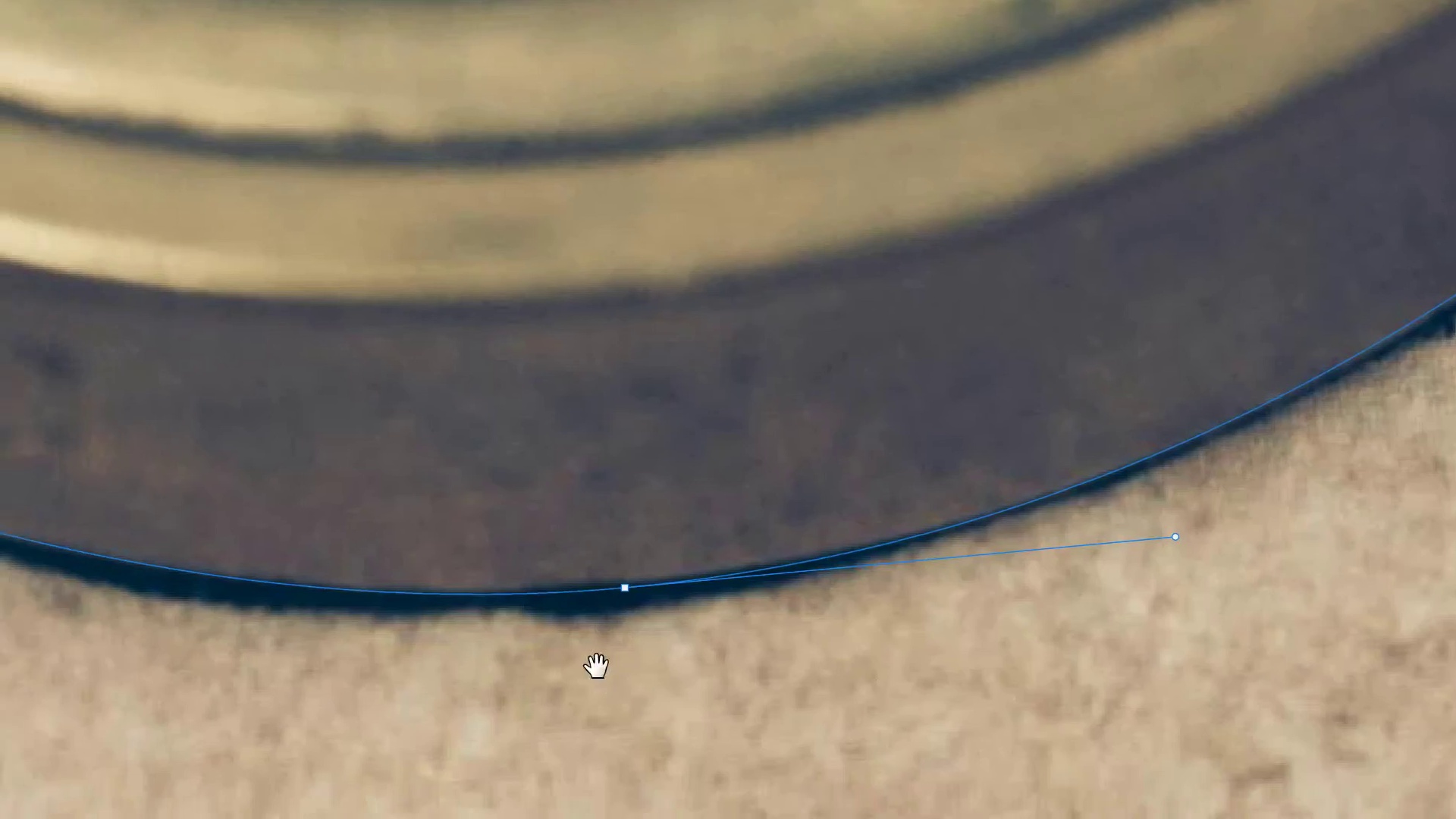 
key(Space)
 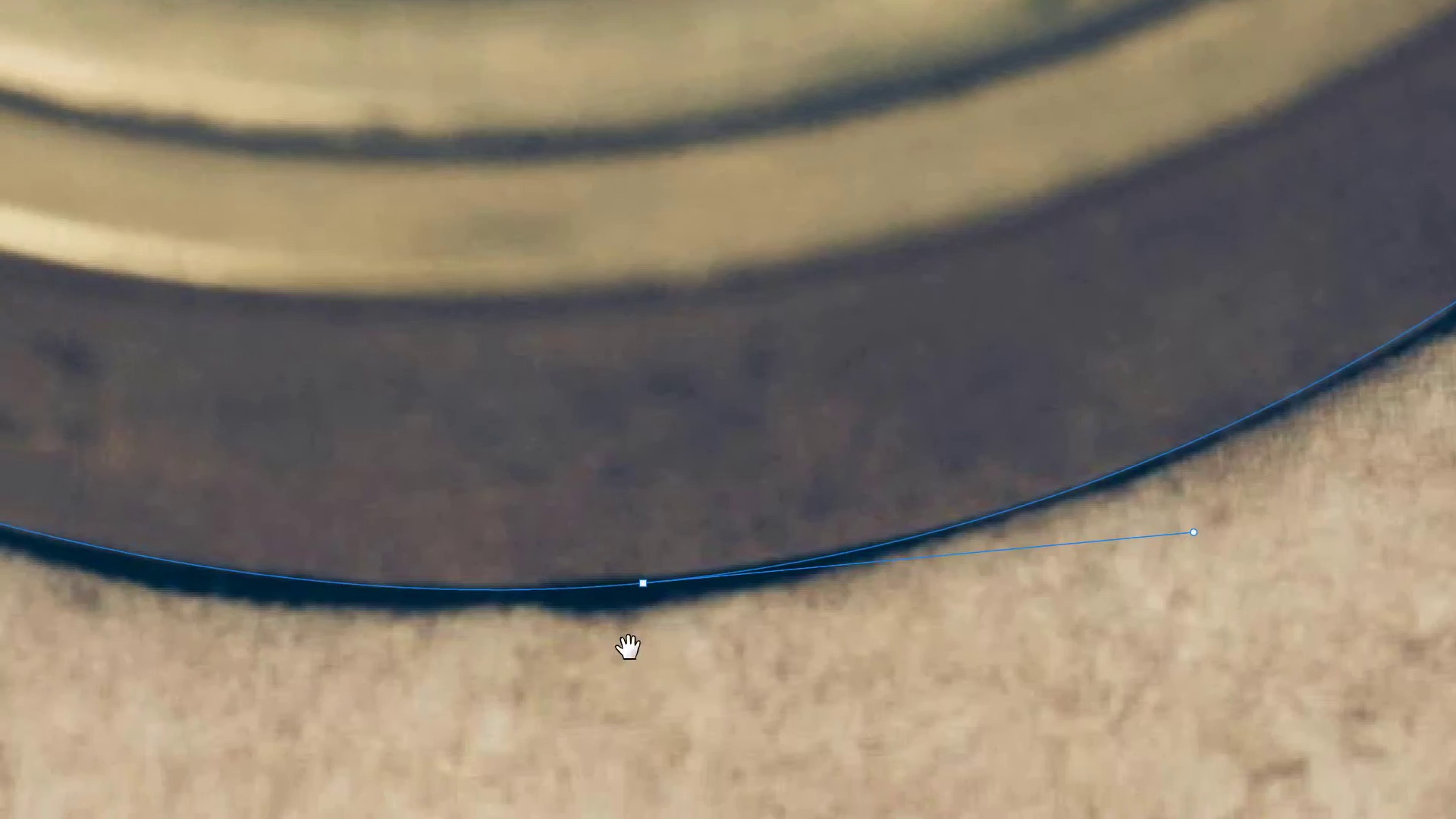 
key(Space)
 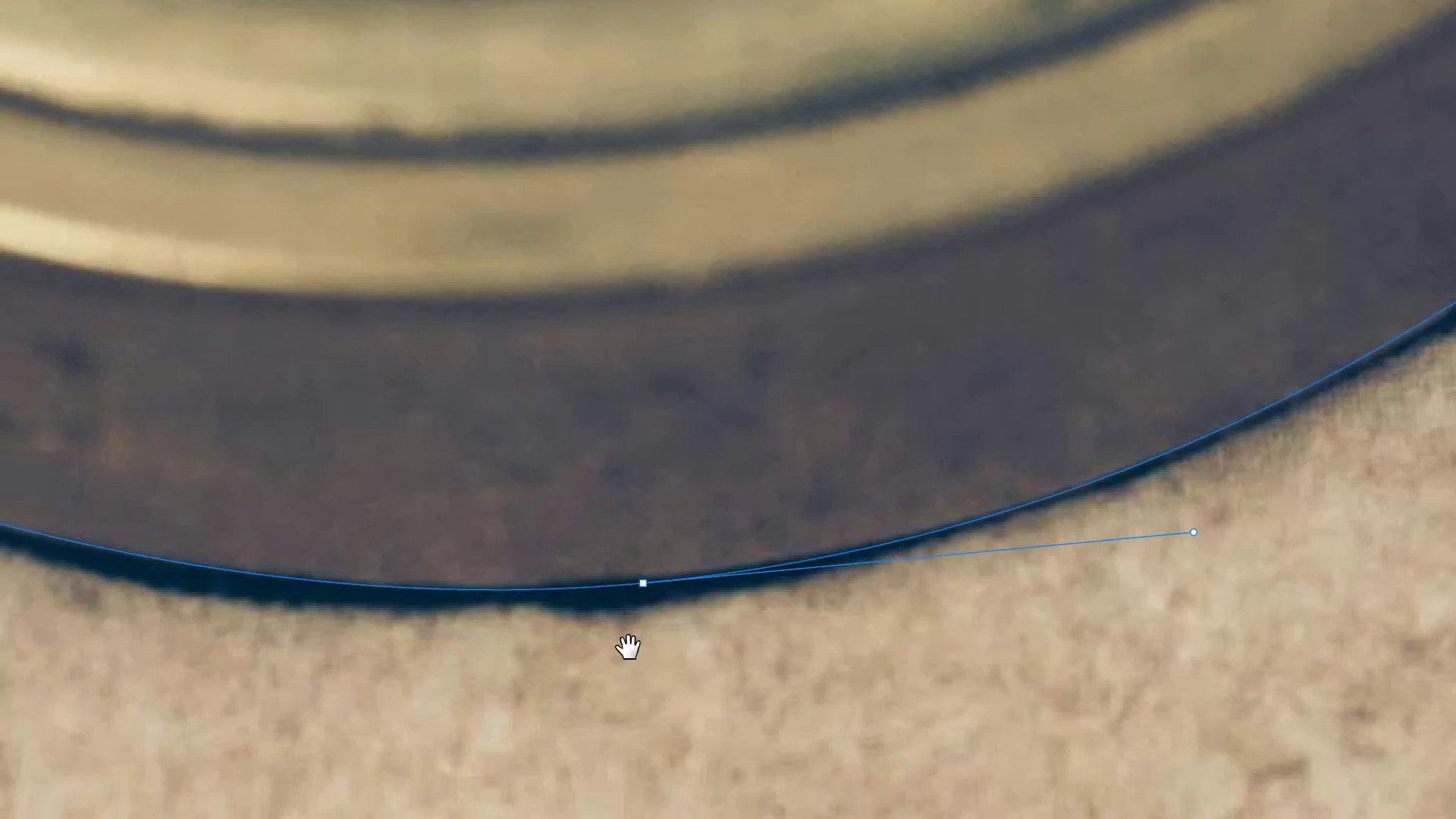 
key(Space)
 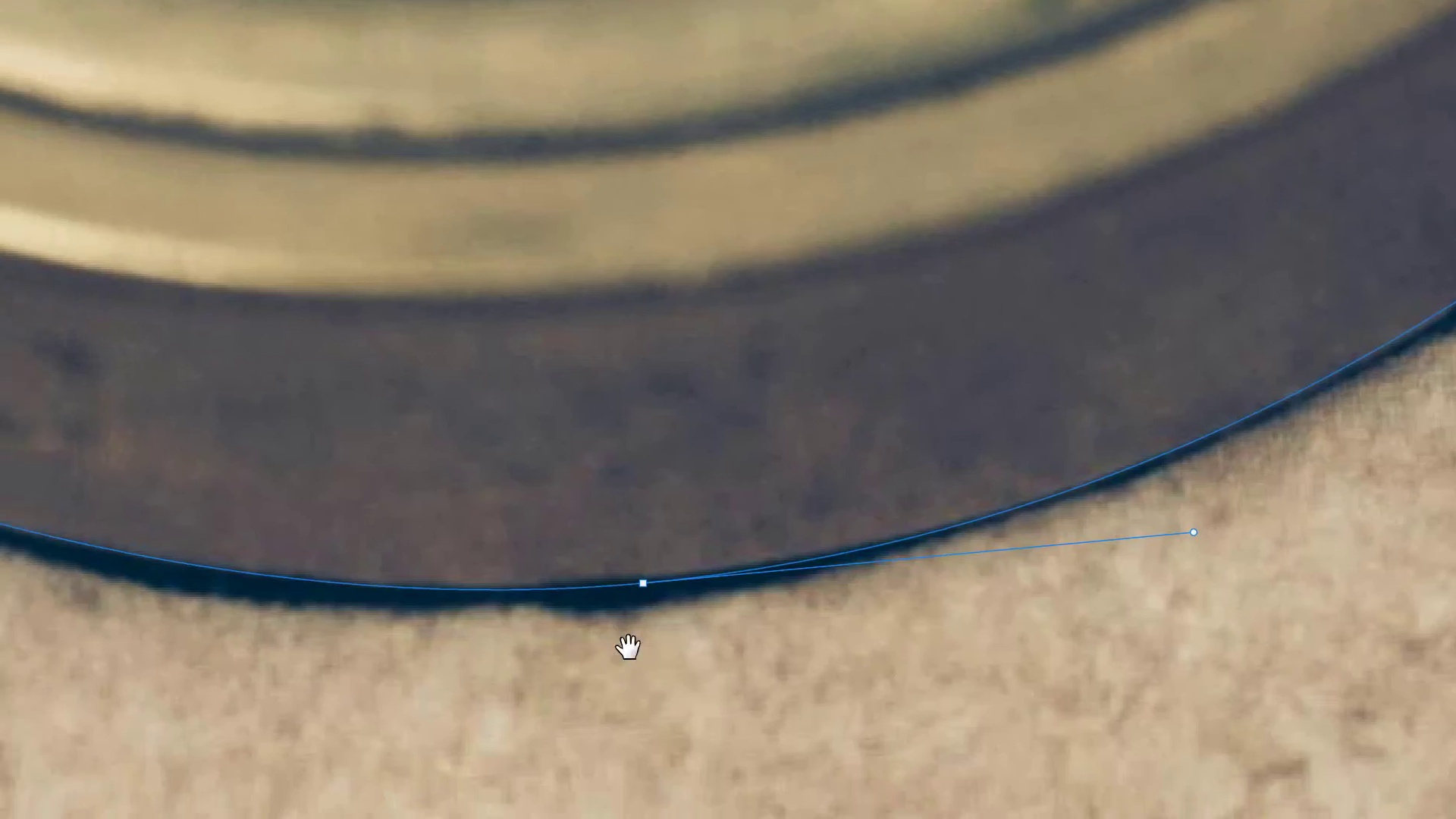 
hold_key(key=Space, duration=4.06)
 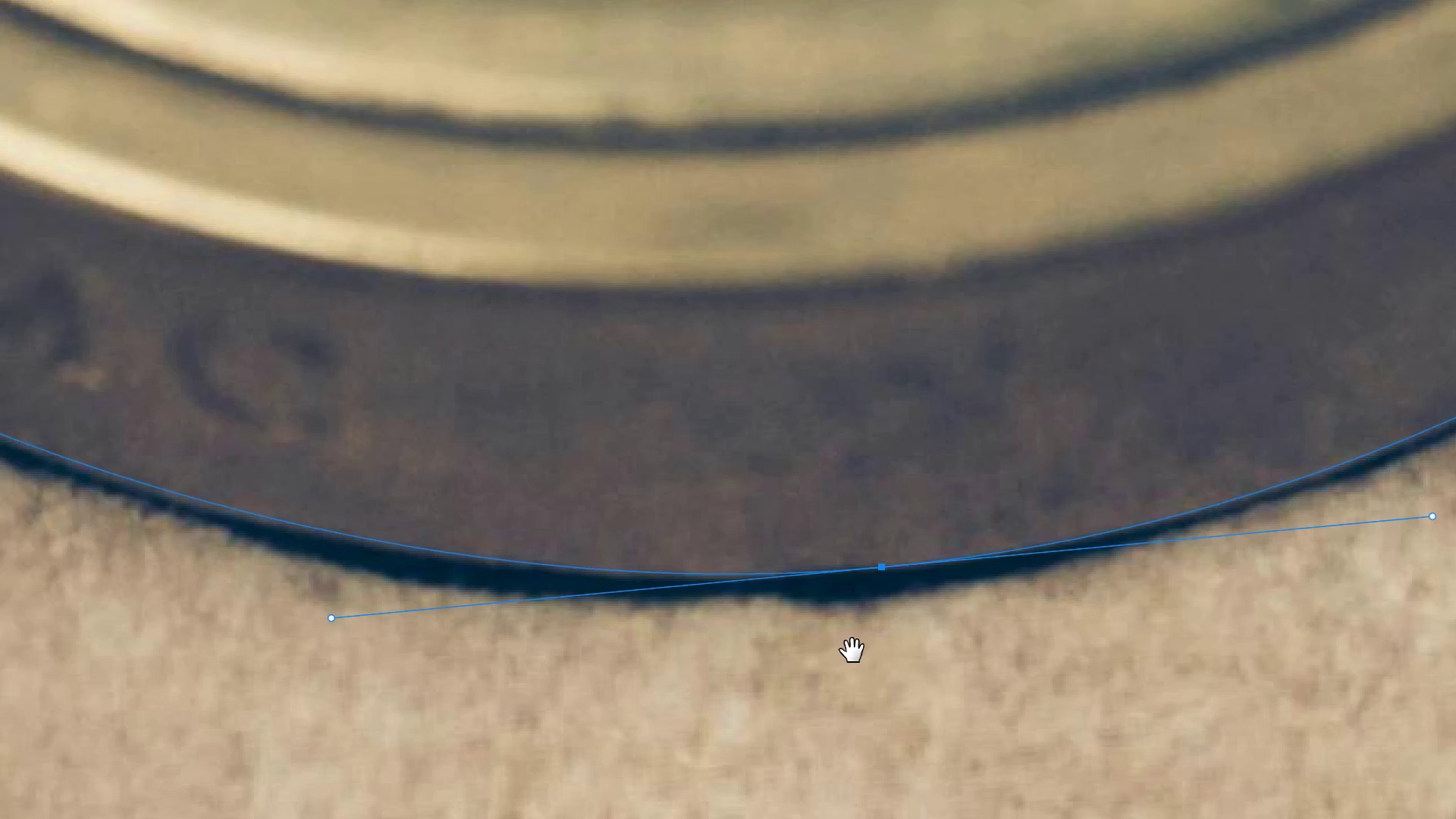 
hold_key(key=ControlLeft, duration=3.61)
left_click_drag(start_coordinate=[689, 576], to_coordinate=[690, 568])
 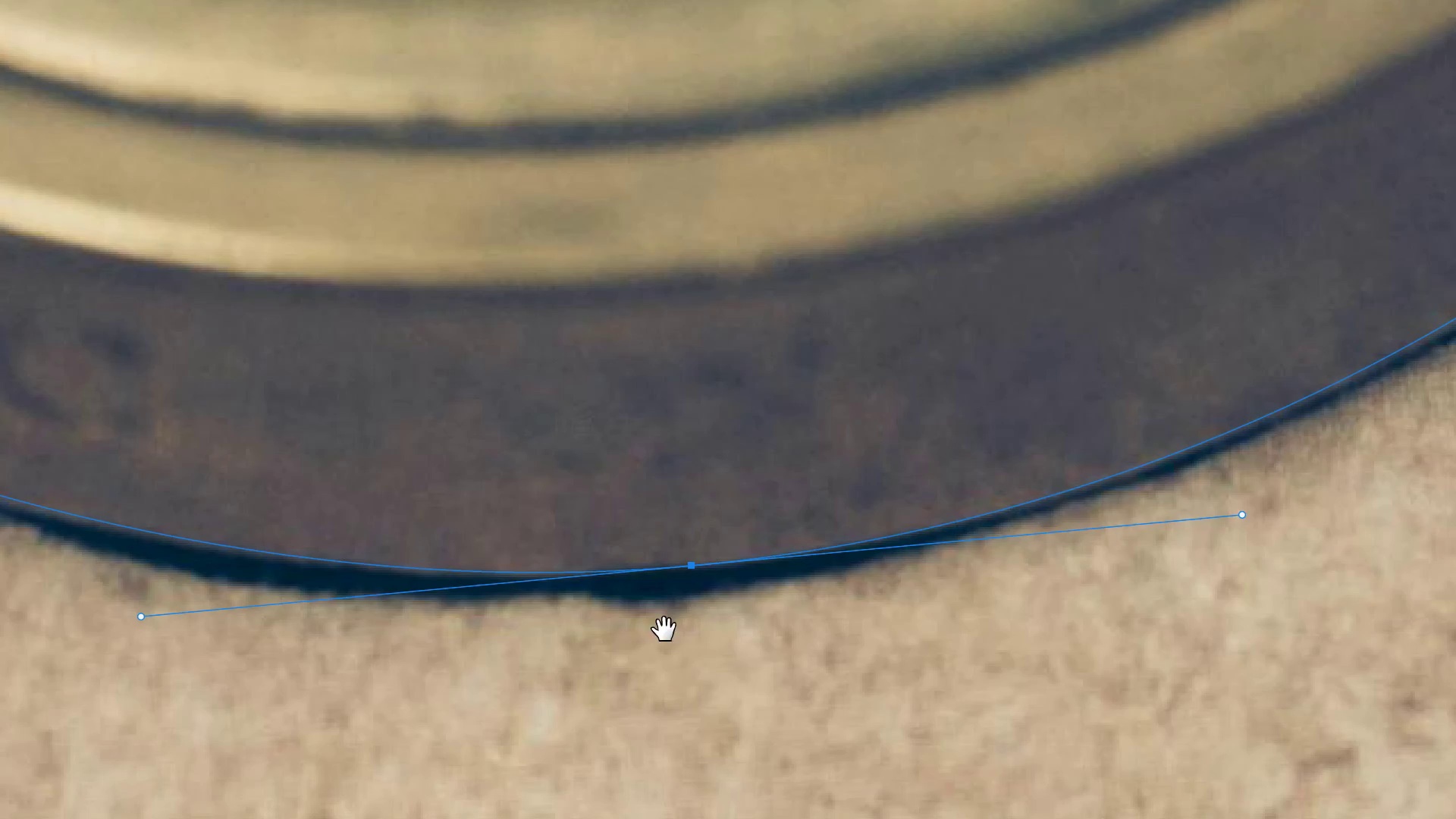 
hold_key(key=Space, duration=1.5)
 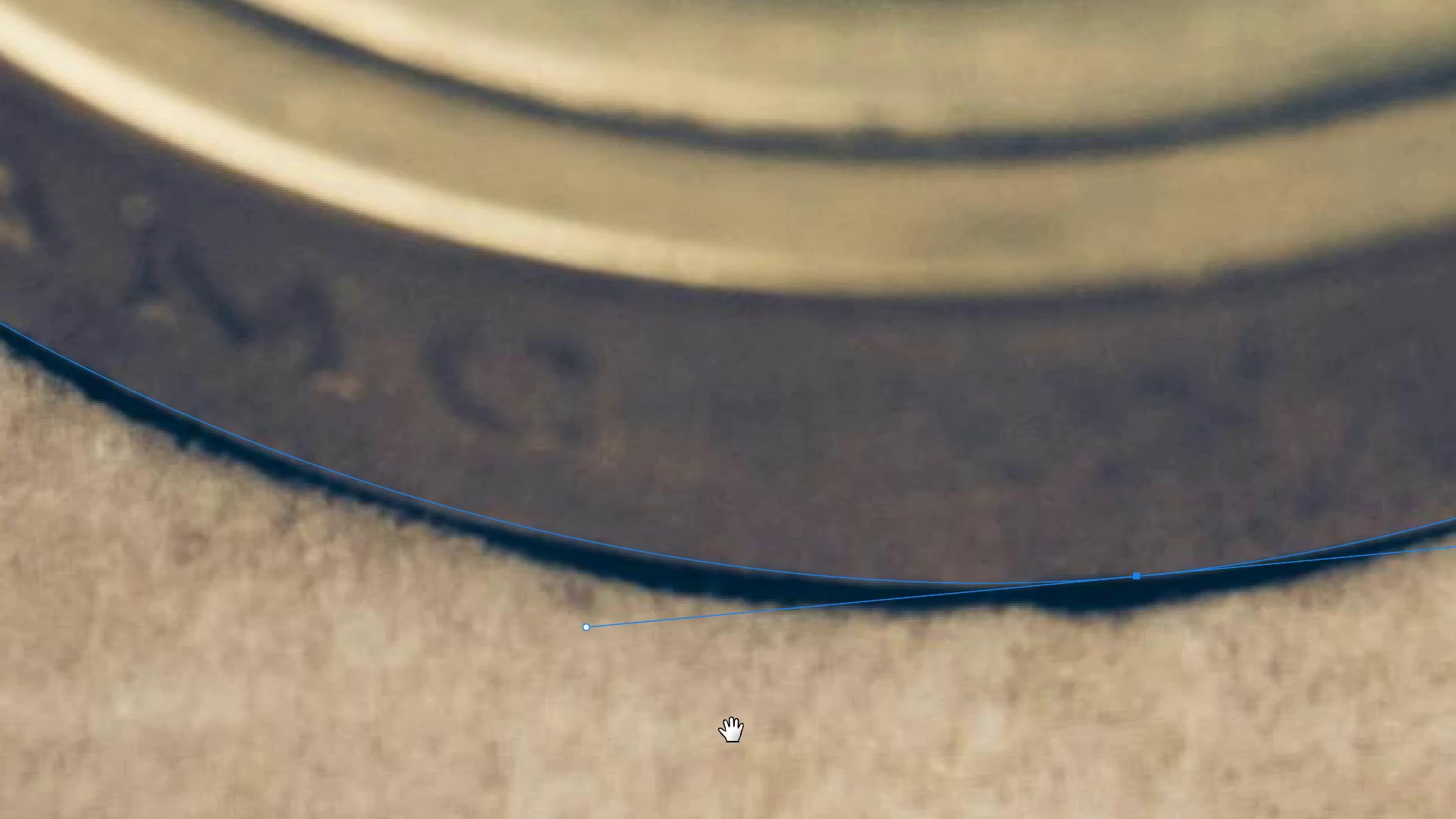 
left_click_drag(start_coordinate=[620, 649], to_coordinate=[946, 657])
 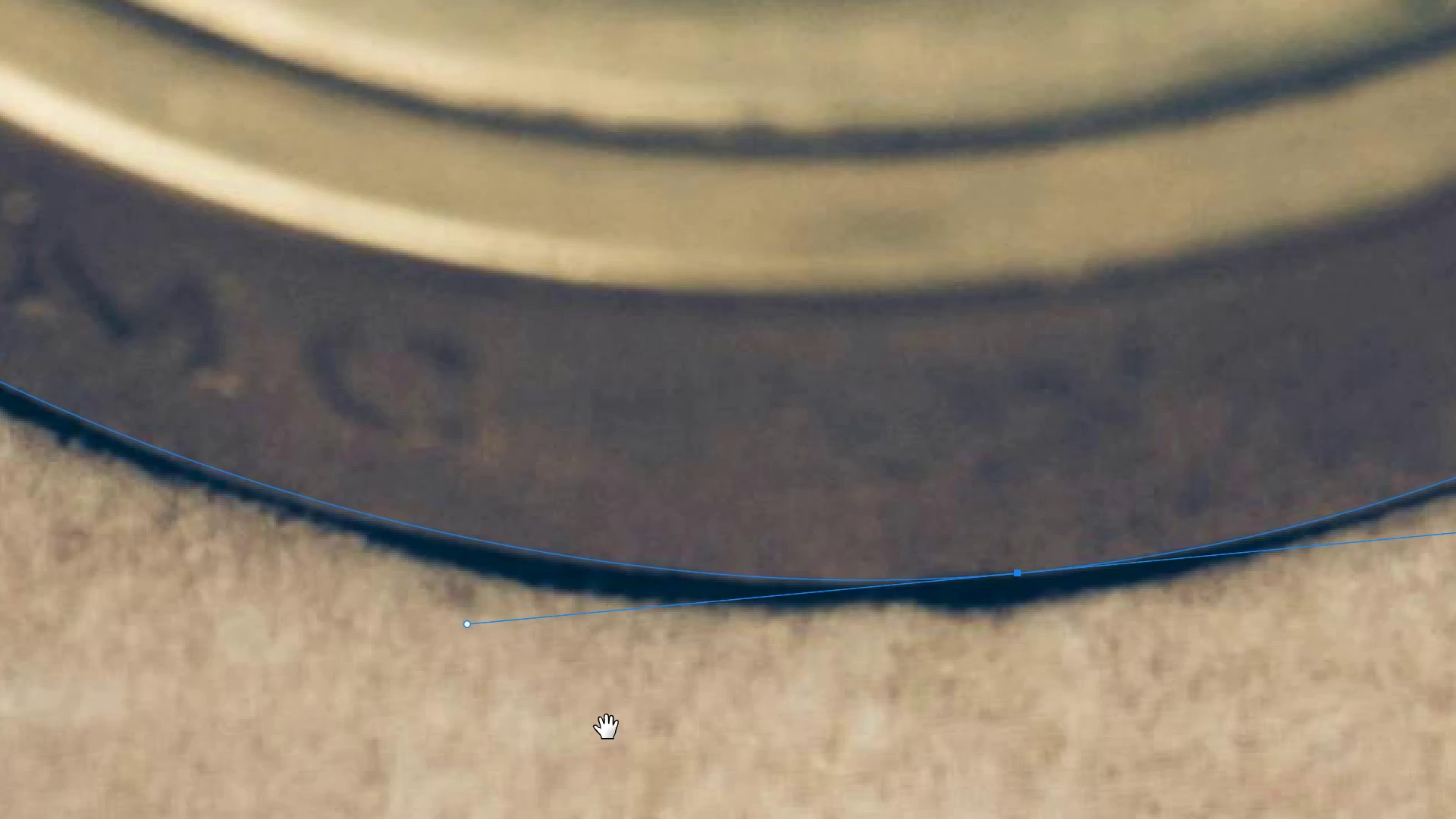 
hold_key(key=Space, duration=1.52)
 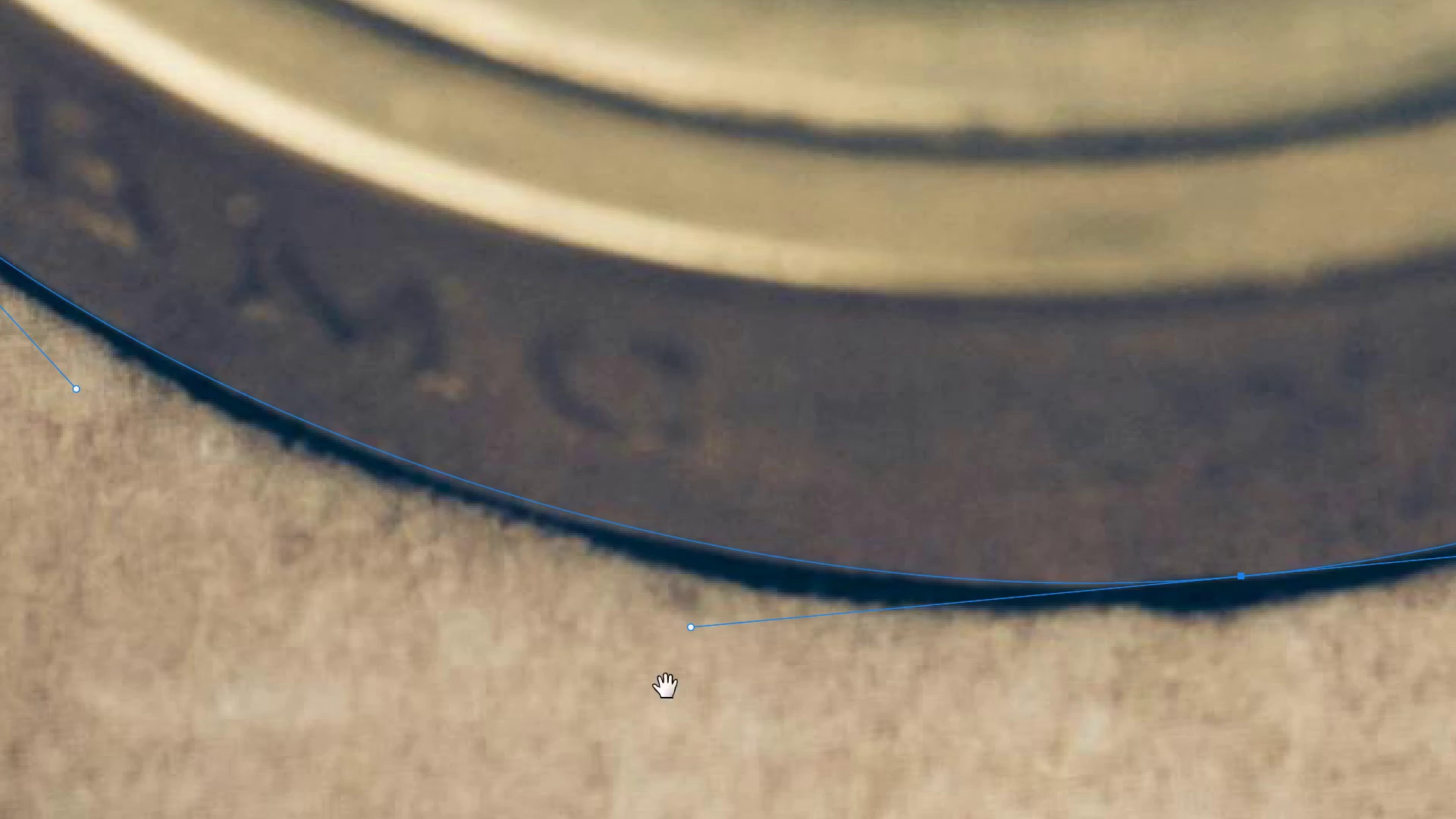 
left_click_drag(start_coordinate=[607, 727], to_coordinate=[790, 730])
 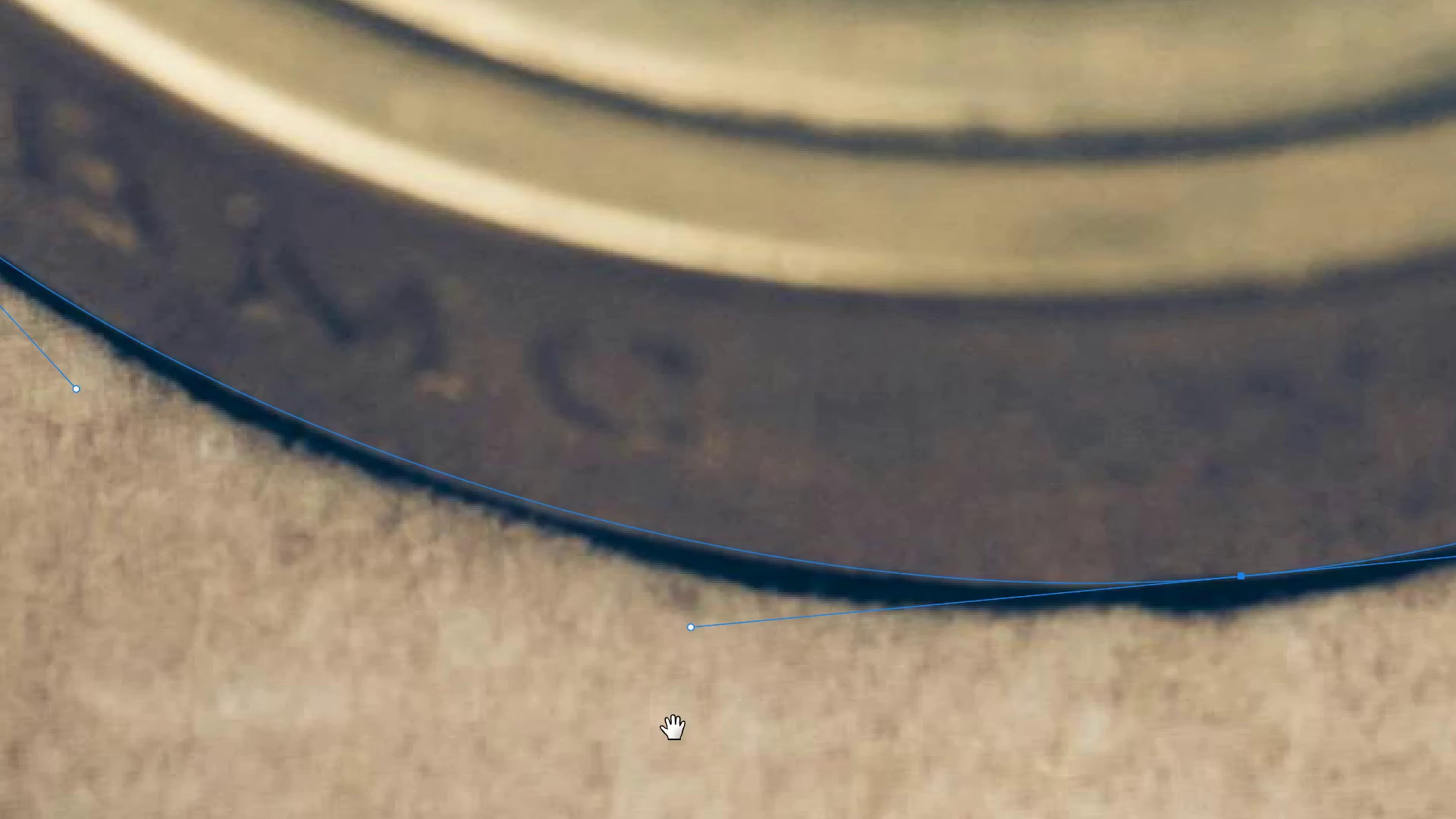 
hold_key(key=Space, duration=0.88)
 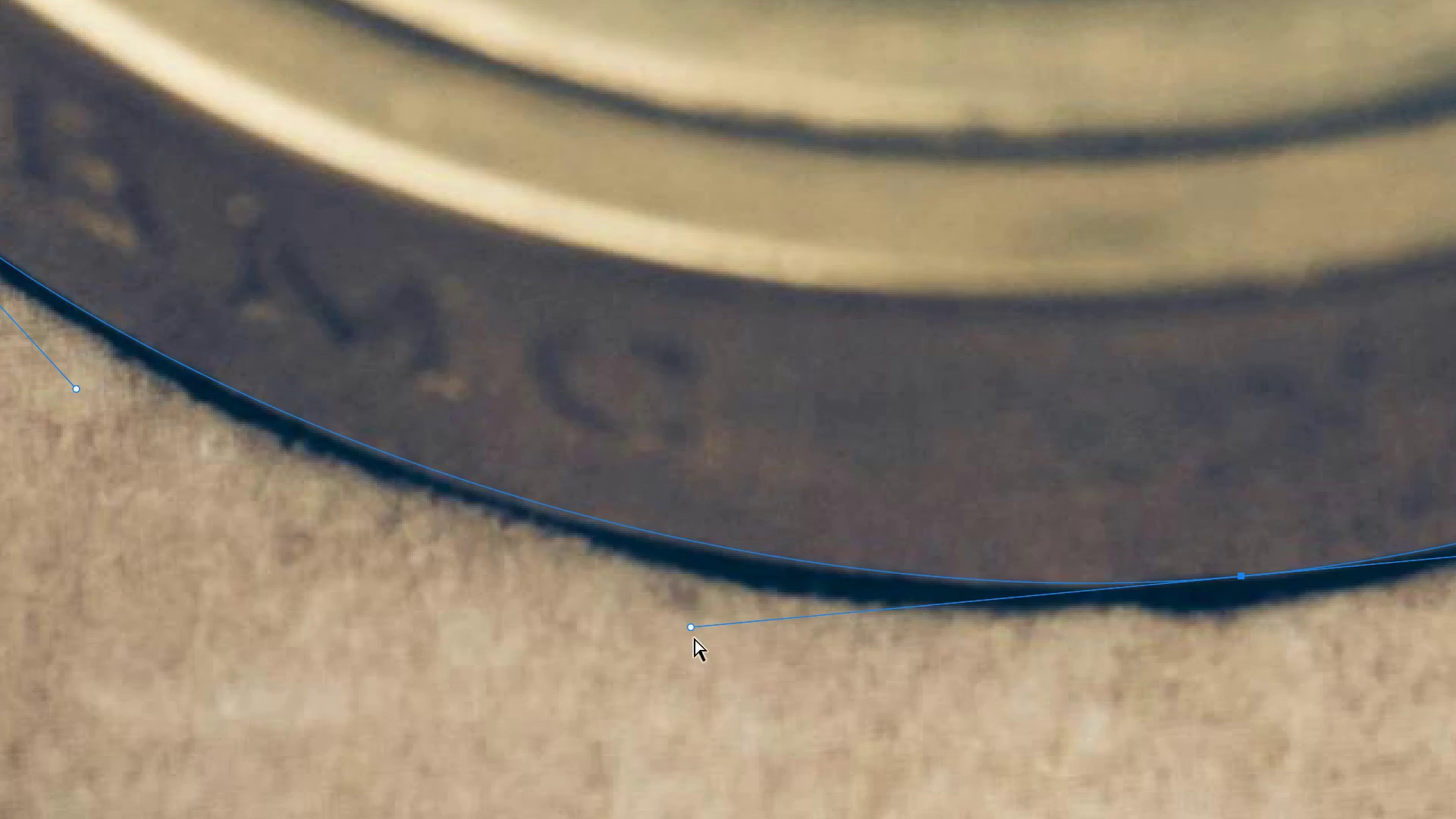 
hold_key(key=ControlLeft, duration=2.27)
left_click_drag(start_coordinate=[691, 631], to_coordinate=[690, 637])
 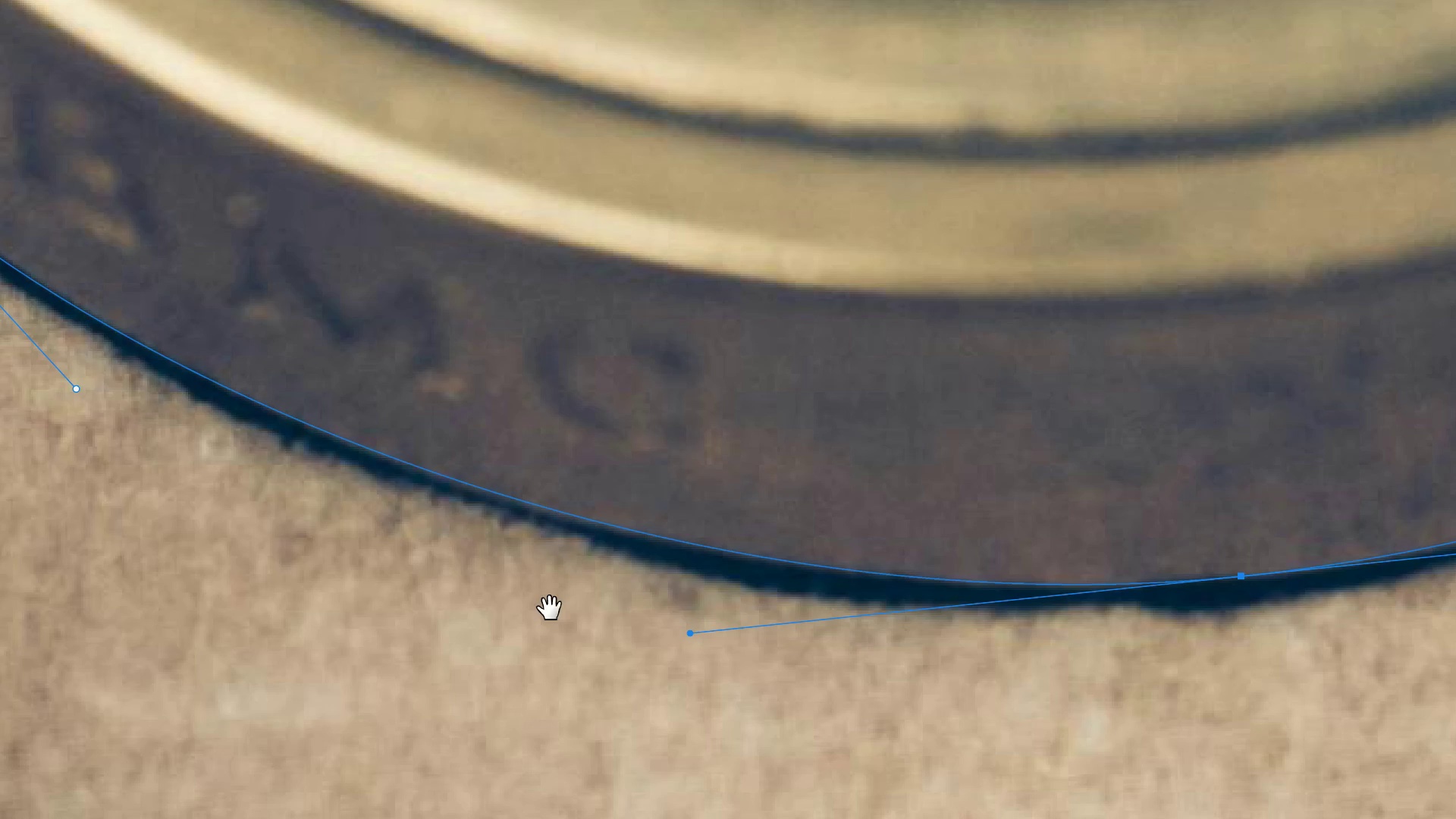 
hold_key(key=Space, duration=1.5)
 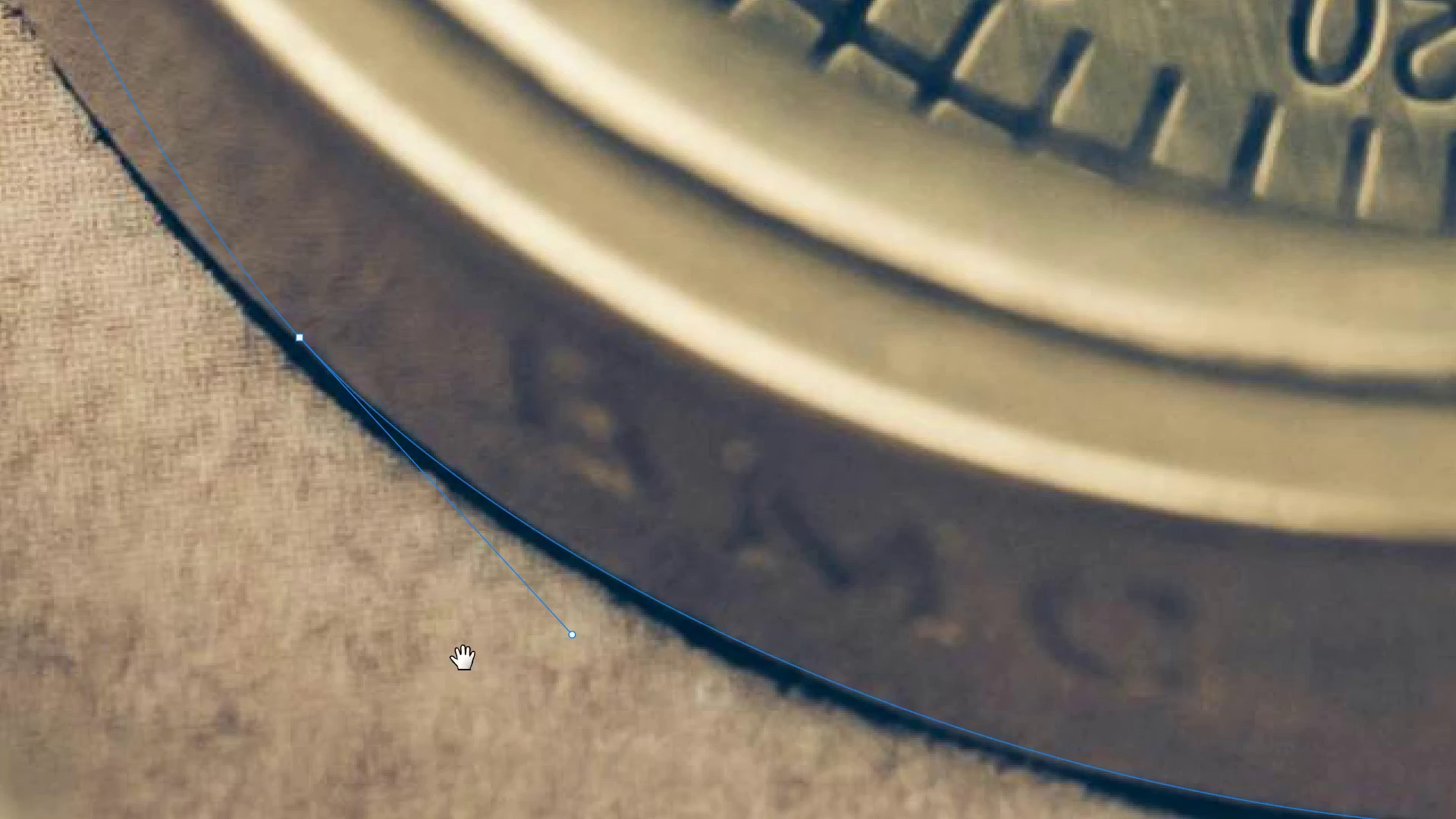 
left_click_drag(start_coordinate=[450, 585], to_coordinate=[704, 718])
 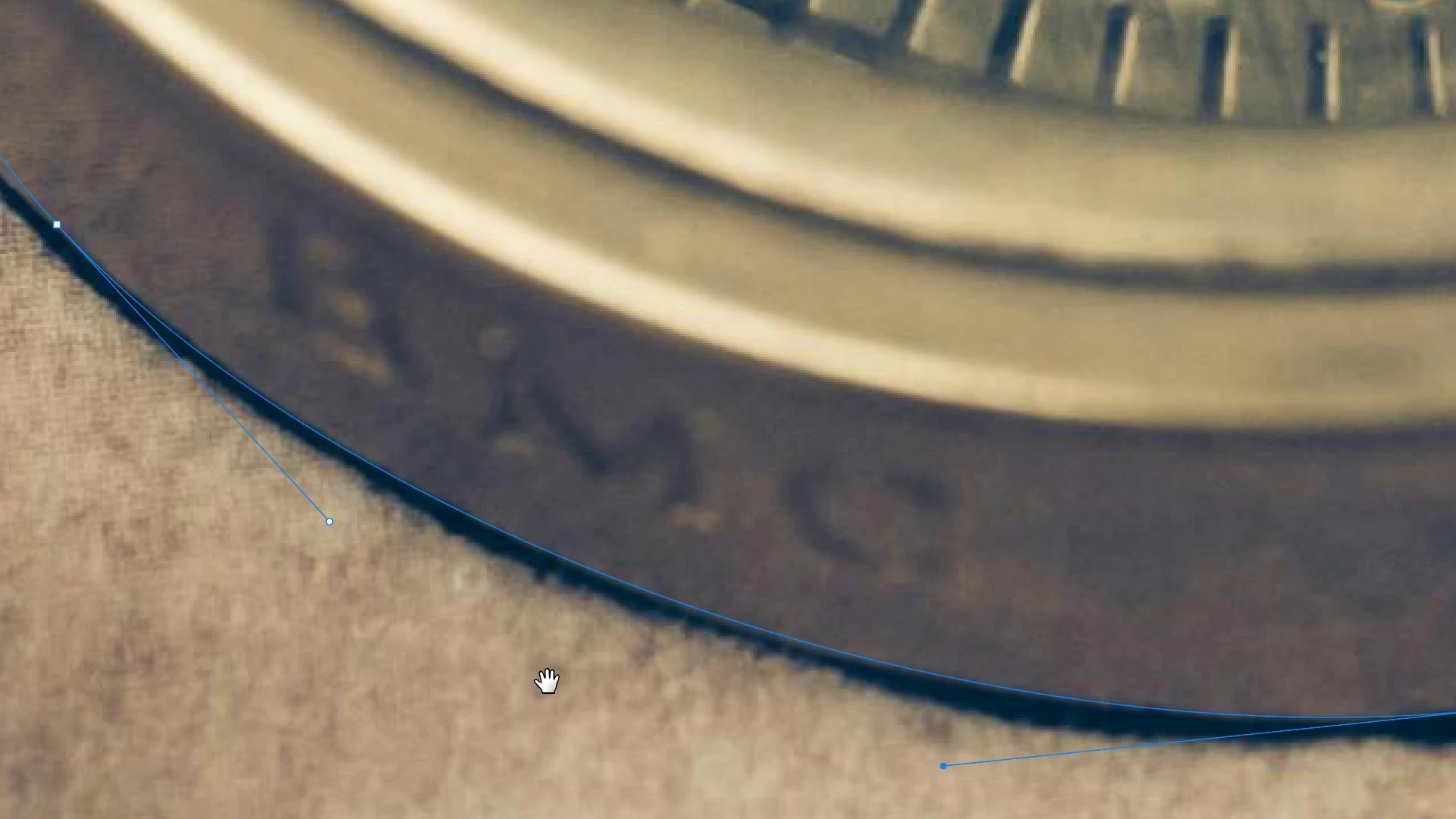 
left_click_drag(start_coordinate=[533, 667], to_coordinate=[776, 780])
 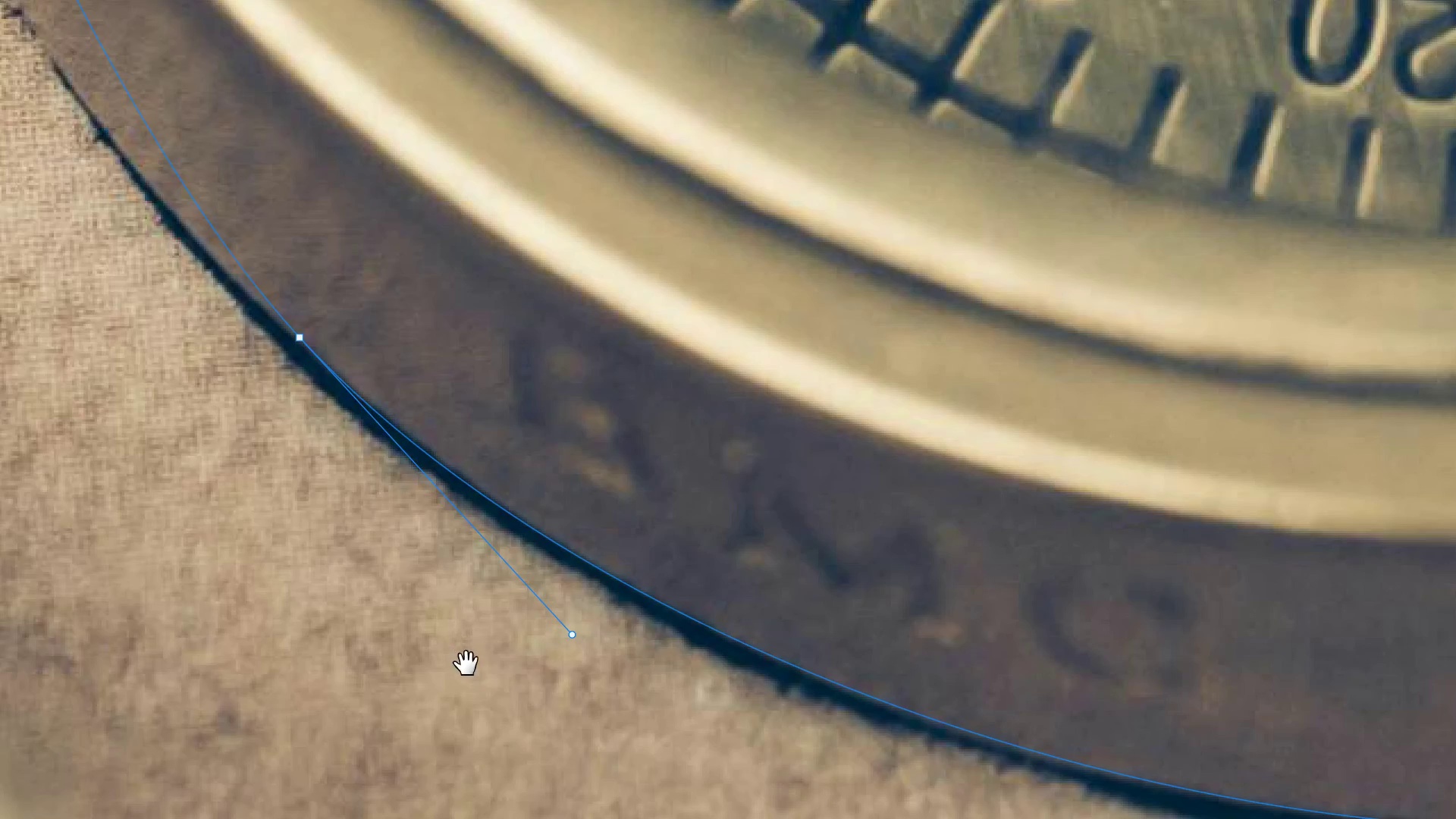 
hold_key(key=Space, duration=1.5)
 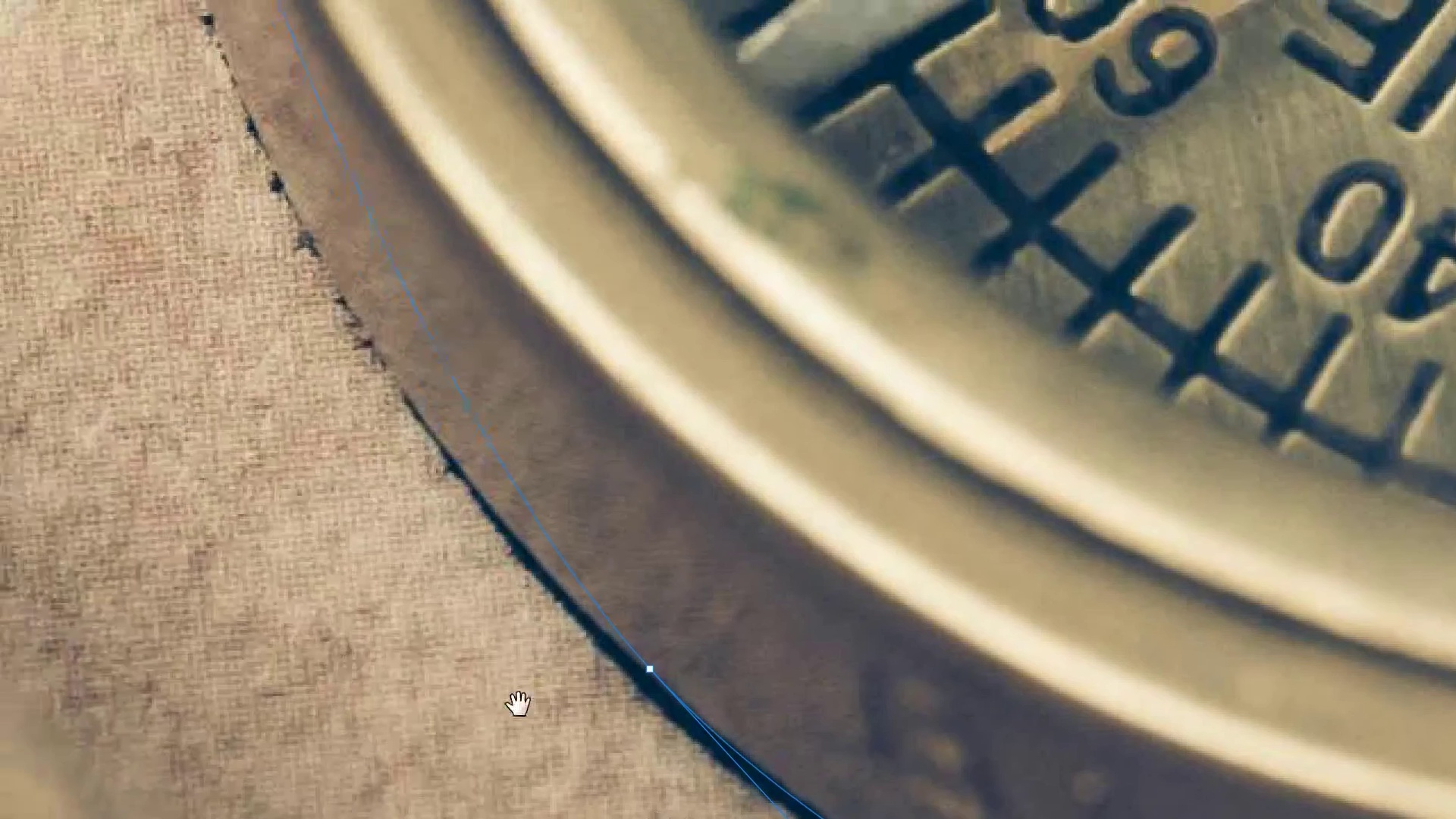 
left_click_drag(start_coordinate=[463, 658], to_coordinate=[645, 818])
 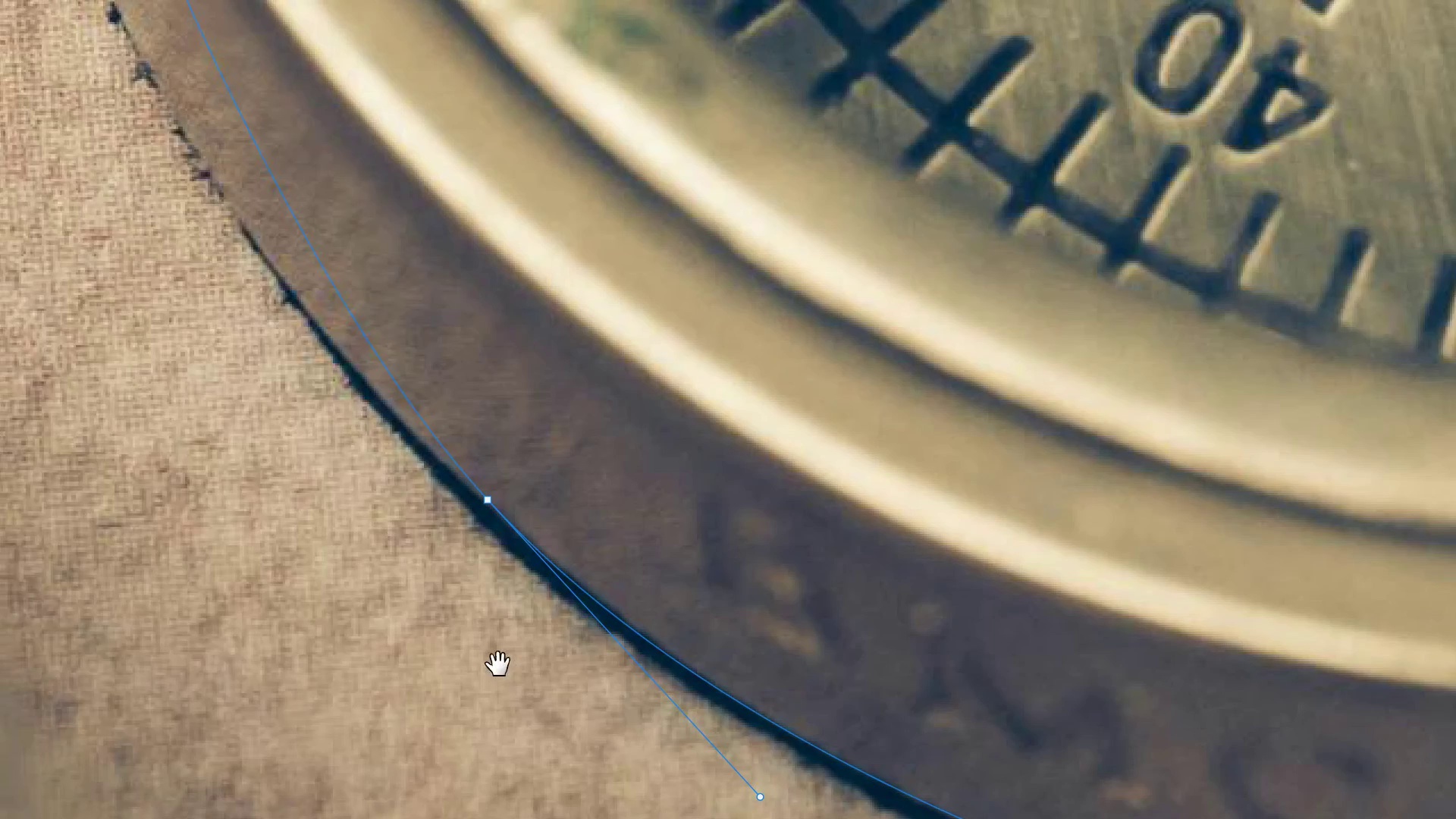 
left_click_drag(start_coordinate=[495, 659], to_coordinate=[629, 818])
 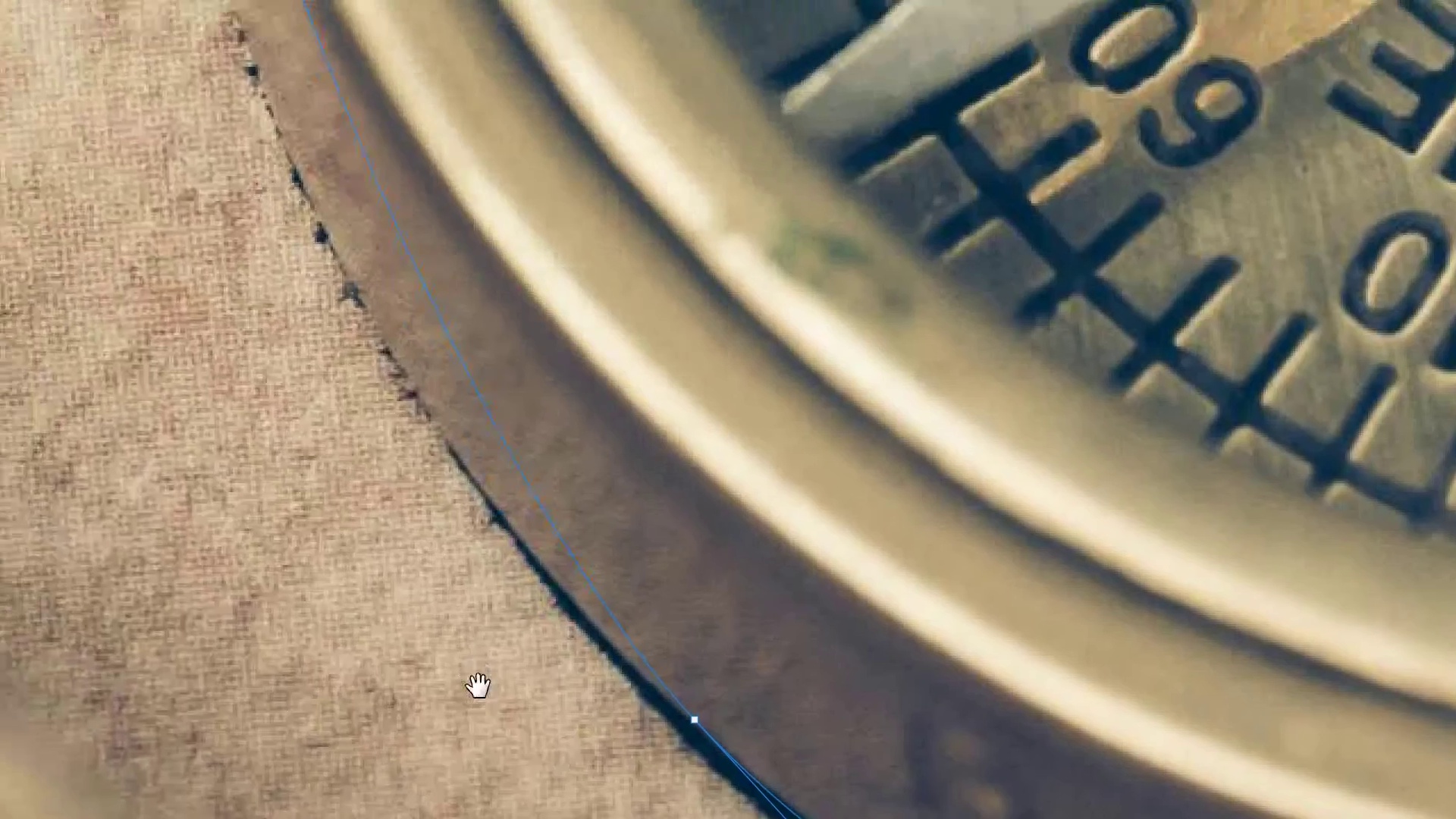 
hold_key(key=Space, duration=1.3)
 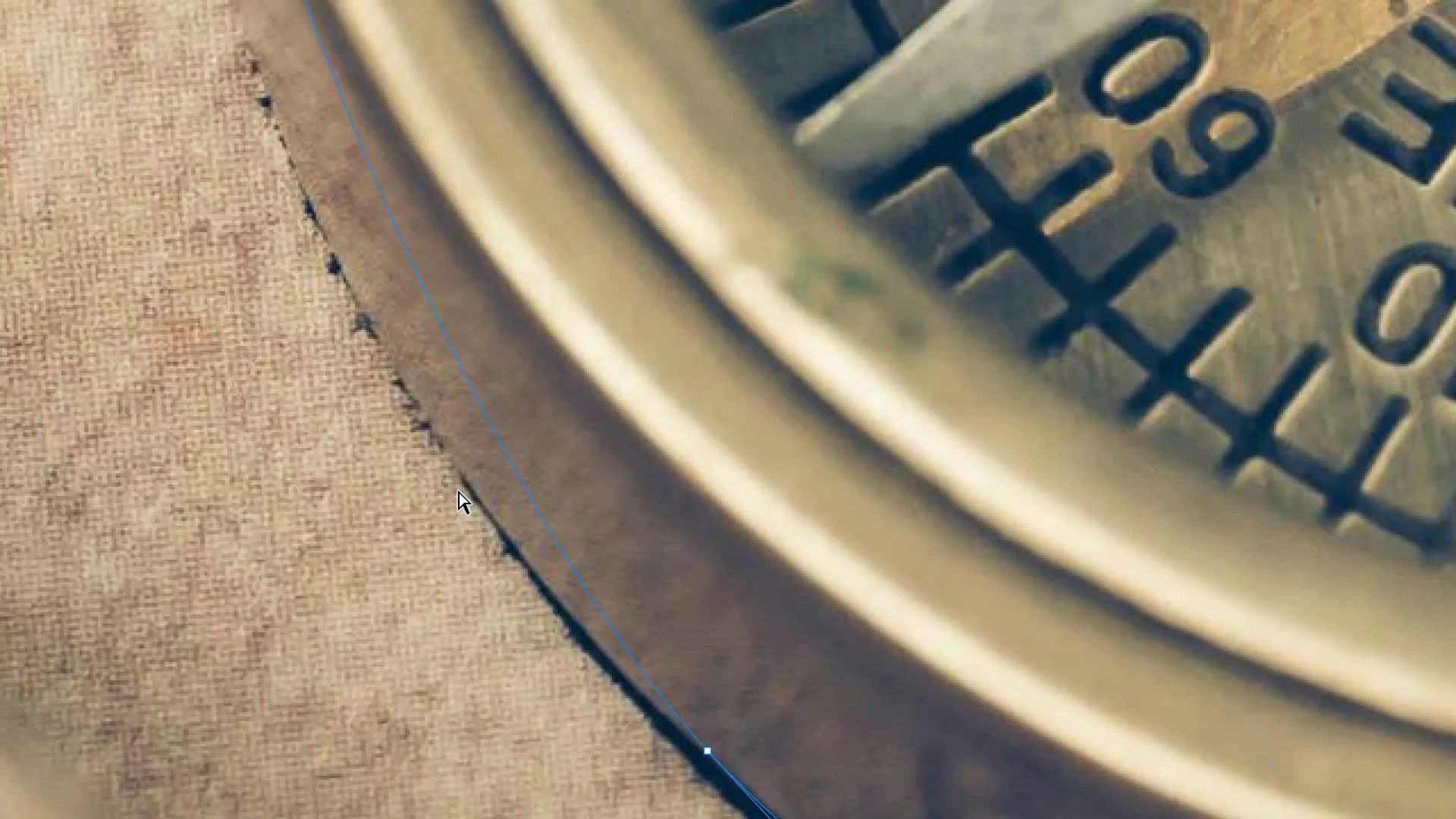 
left_click_drag(start_coordinate=[457, 631], to_coordinate=[485, 702])
 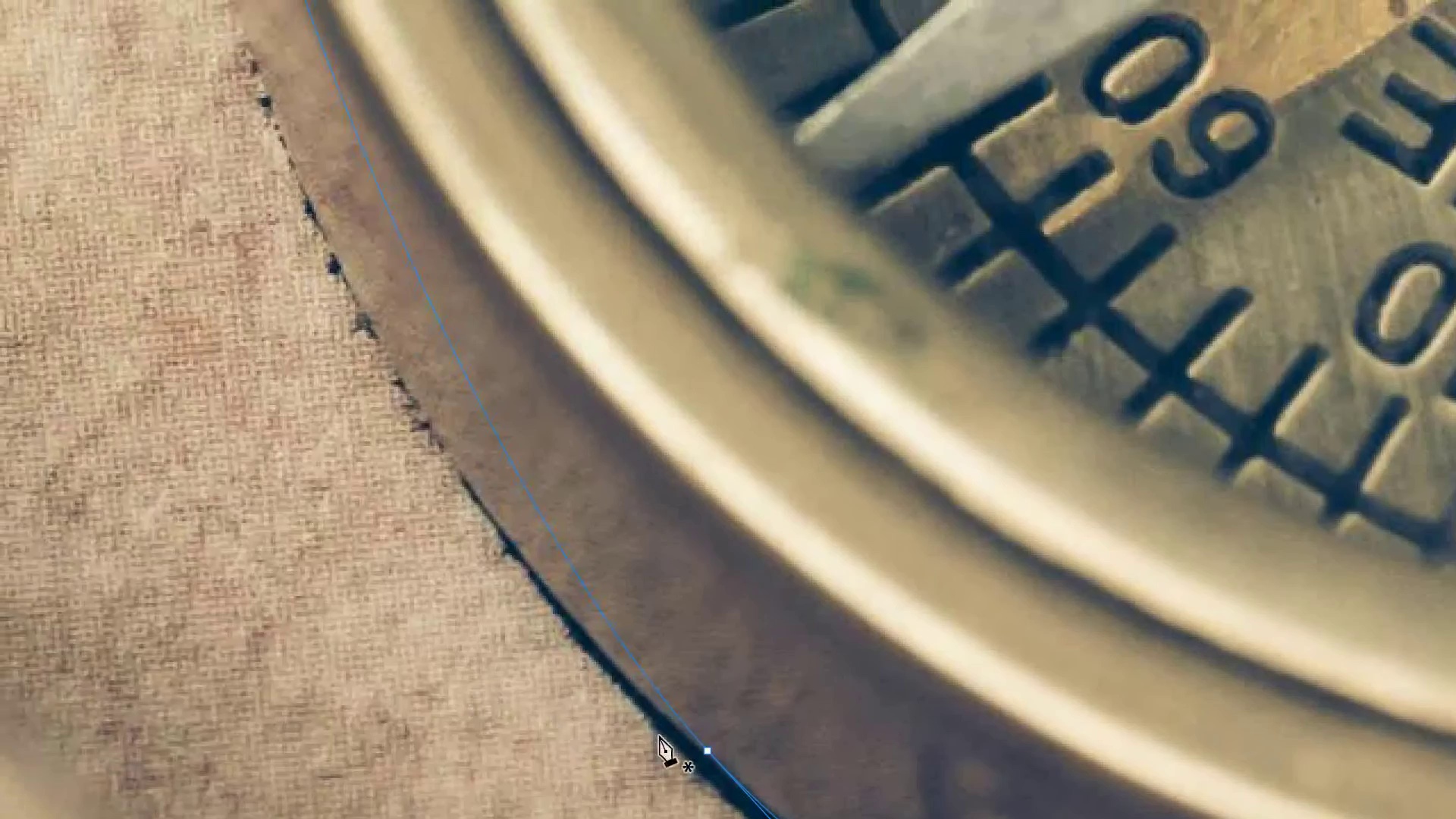 
hold_key(key=Space, duration=1.73)
 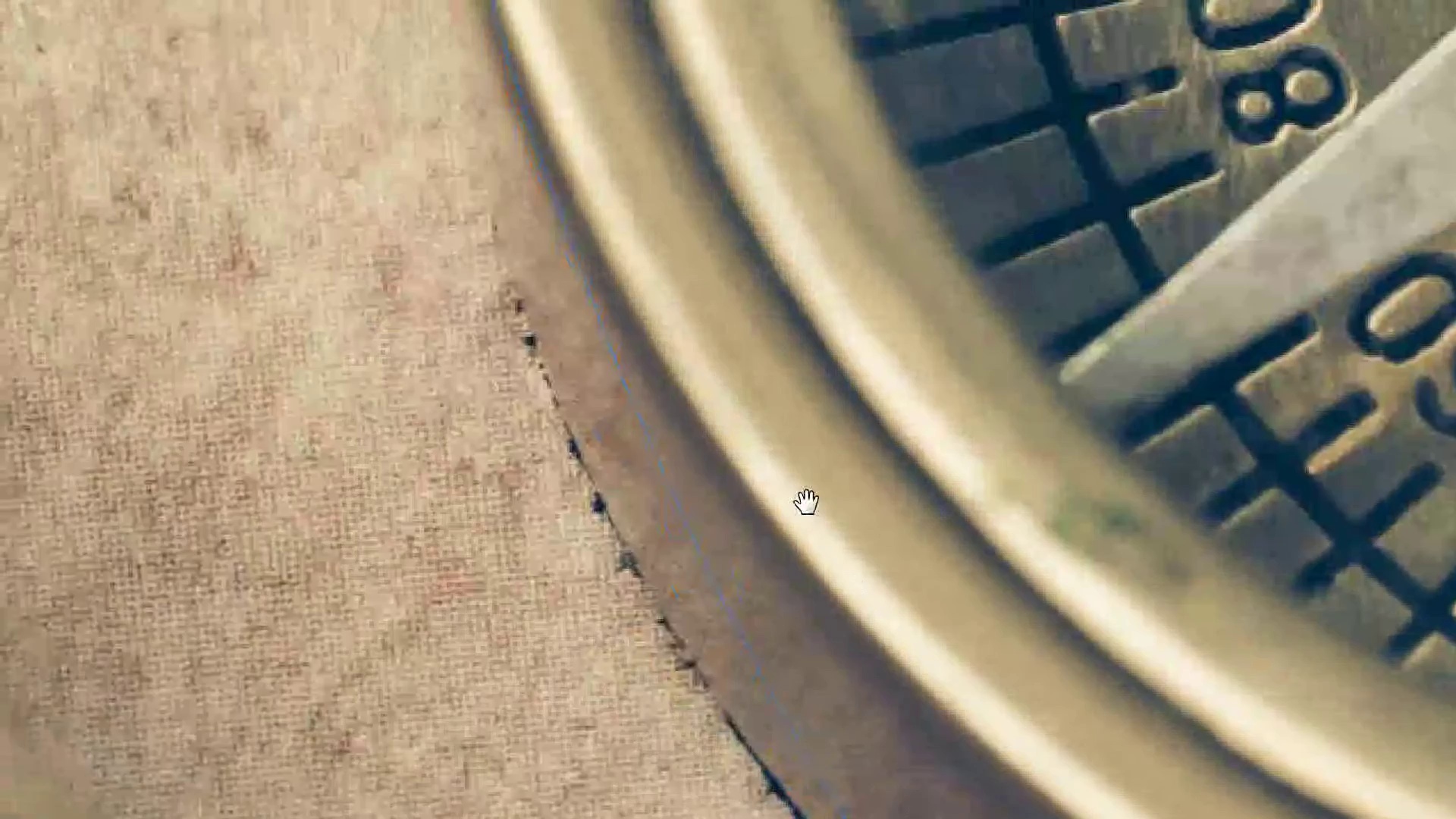 
hold_key(key=ControlLeft, duration=0.47)
 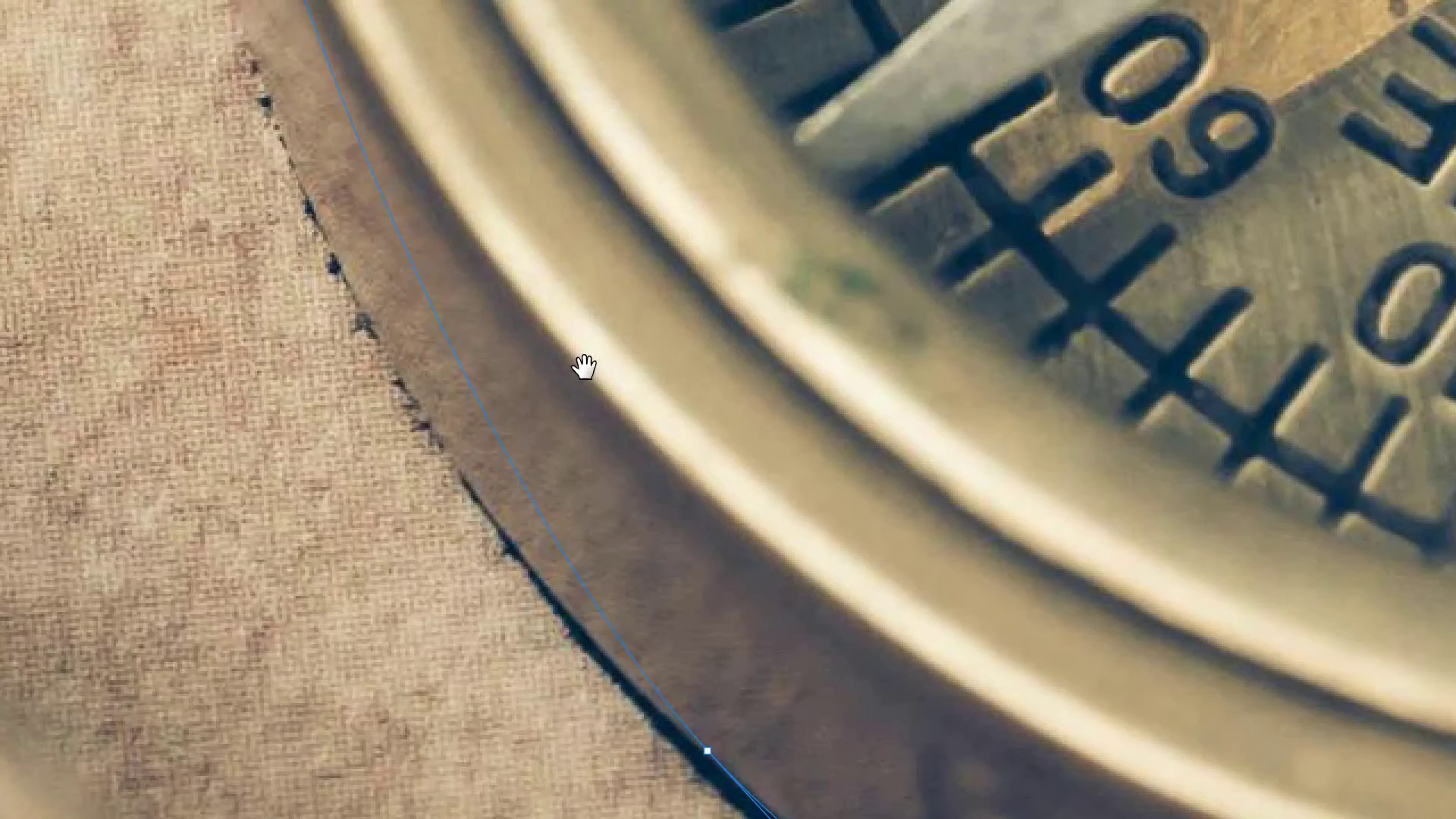 
left_click_drag(start_coordinate=[594, 369], to_coordinate=[858, 607])
 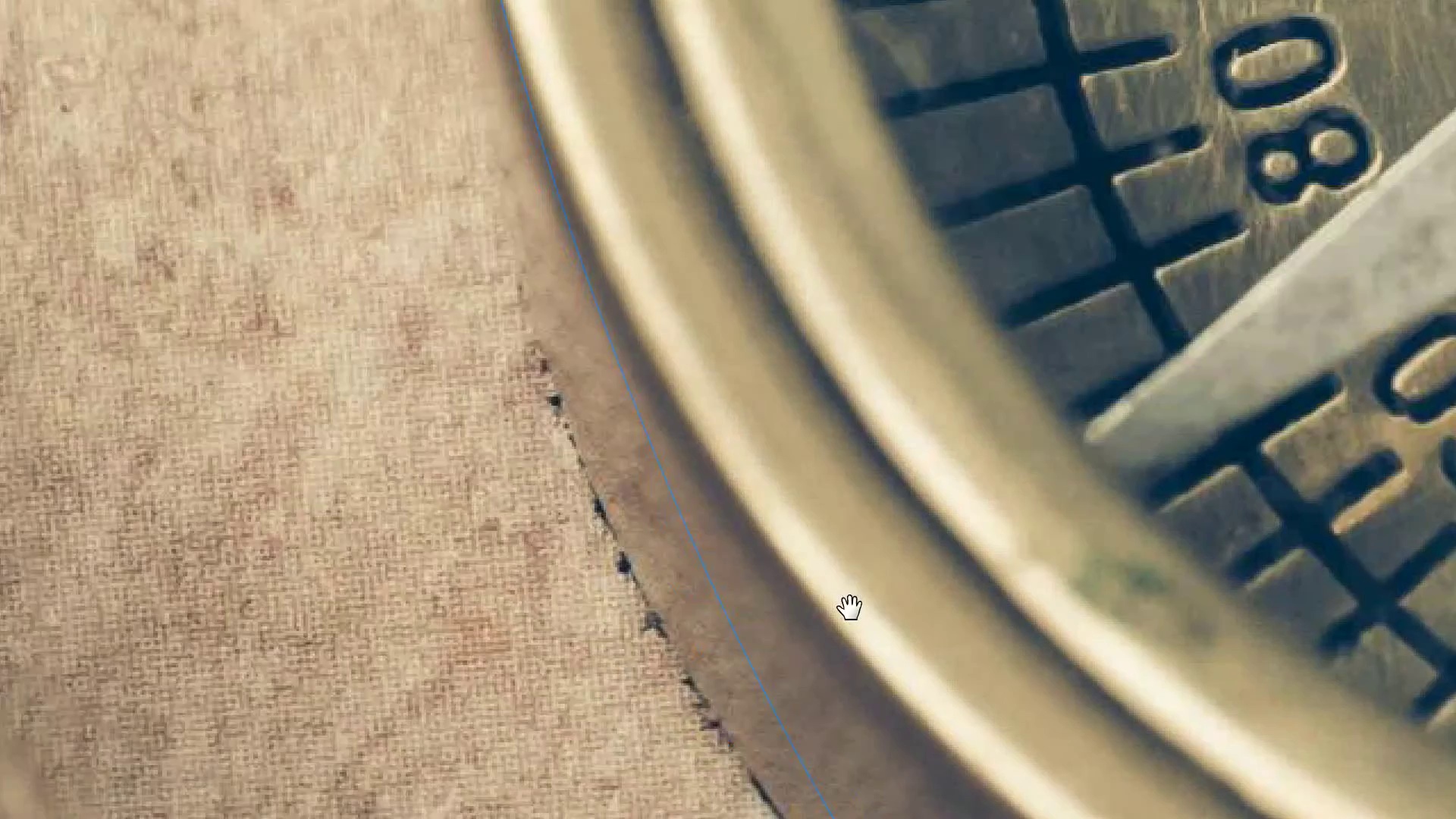 
hold_key(key=Space, duration=1.31)
 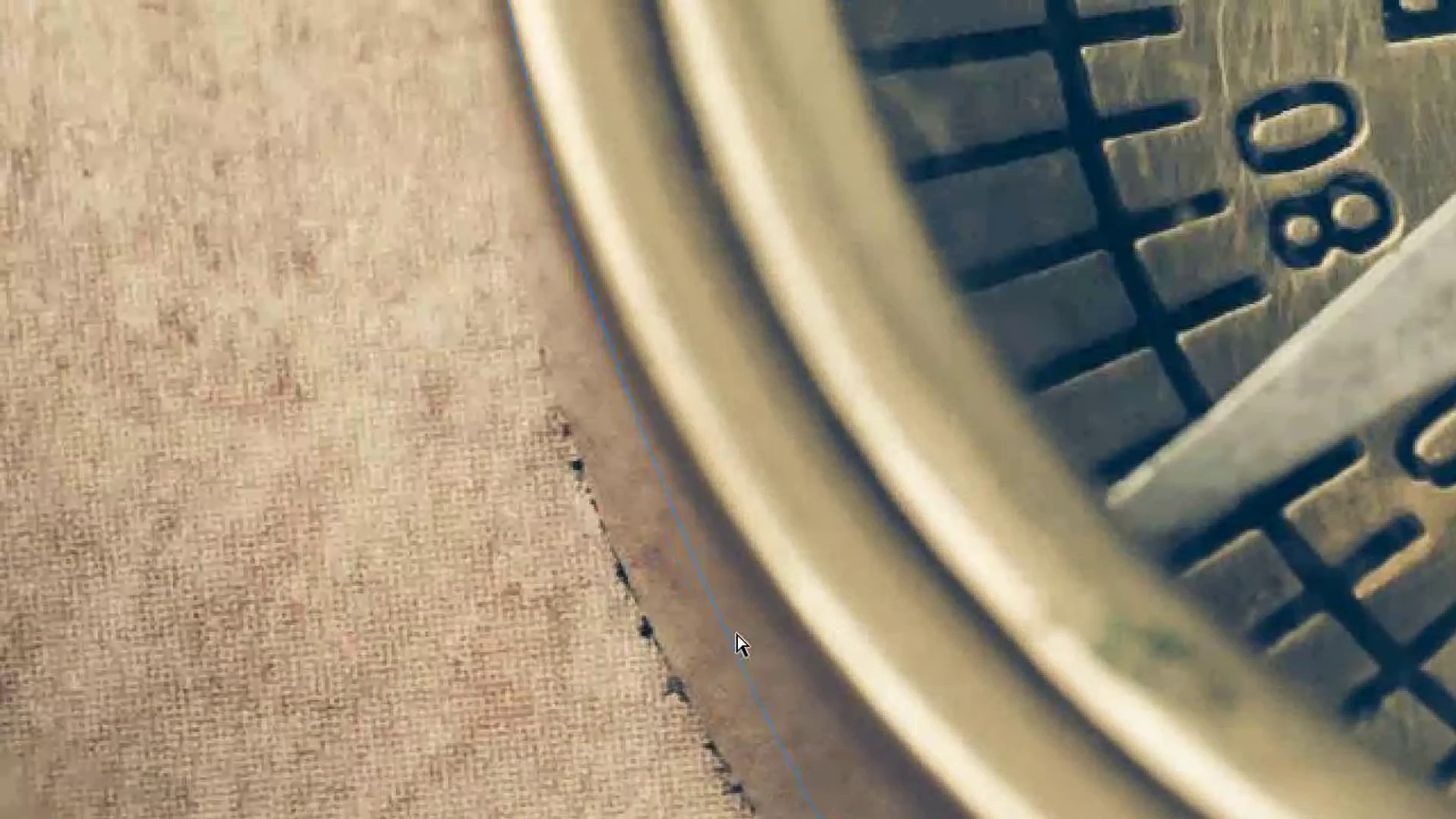 
left_click_drag(start_coordinate=[807, 501], to_coordinate=[854, 626])
 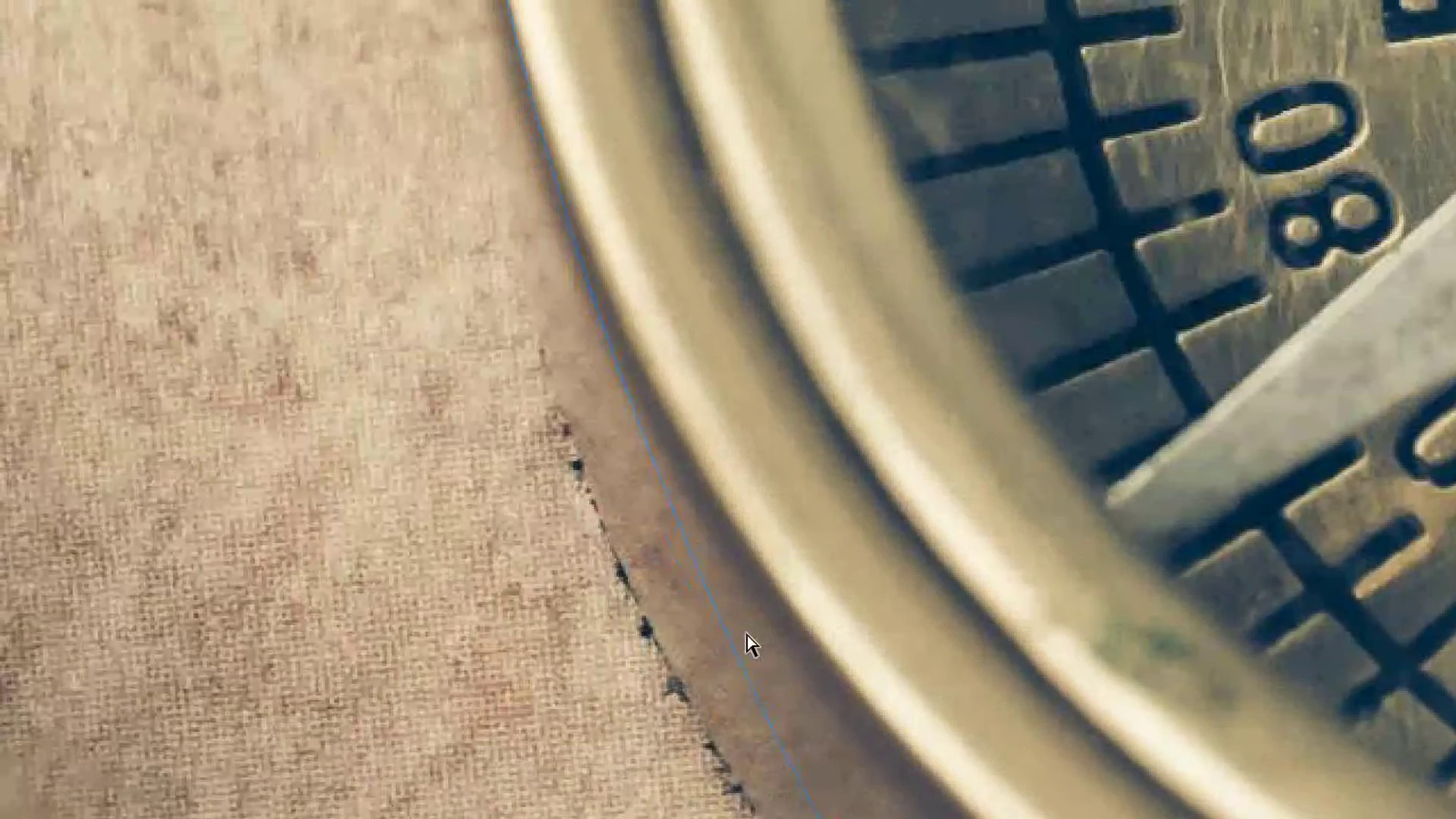 
hold_key(key=ControlLeft, duration=2.33)
 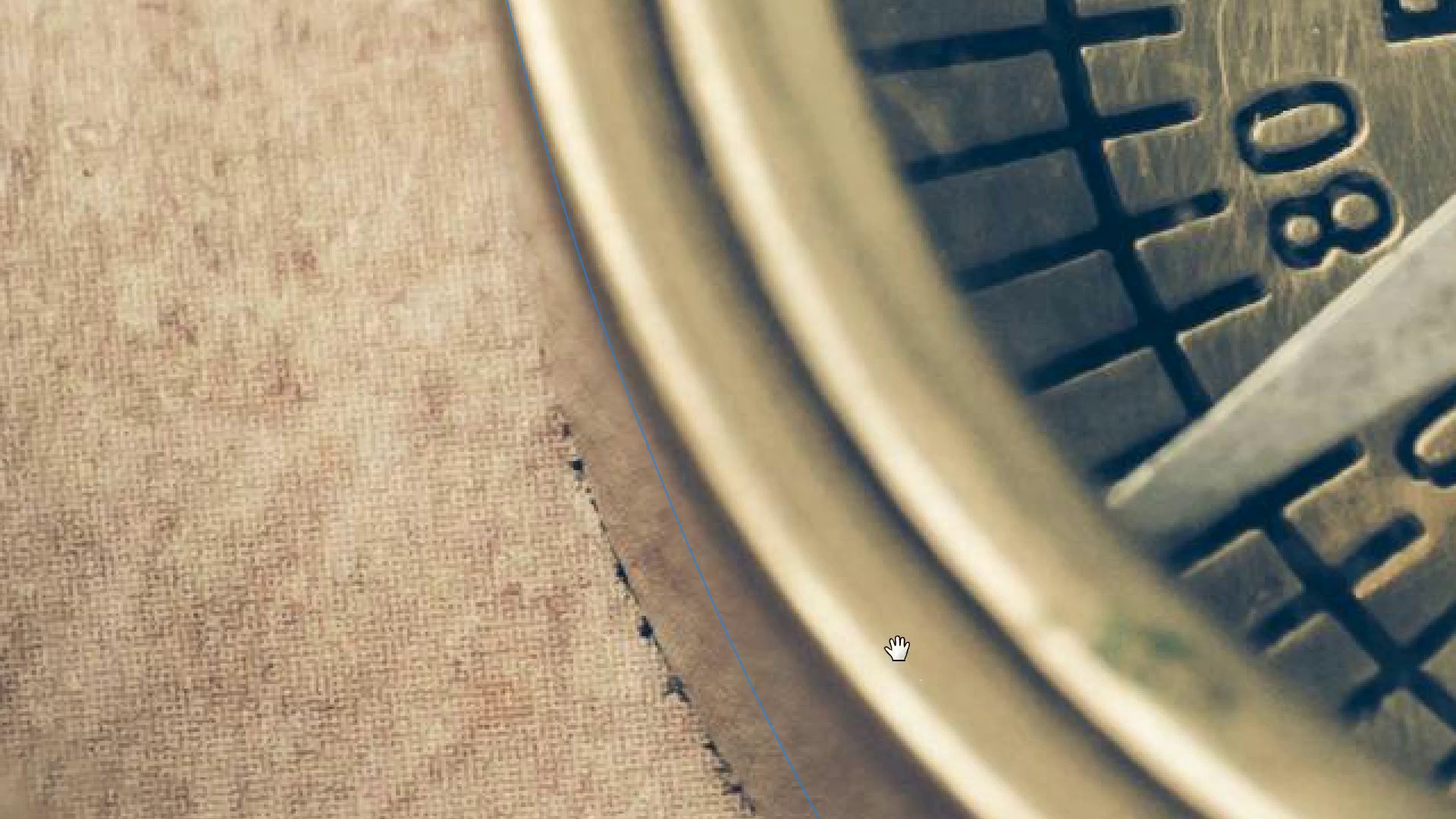 
hold_key(key=Space, duration=1.5)
 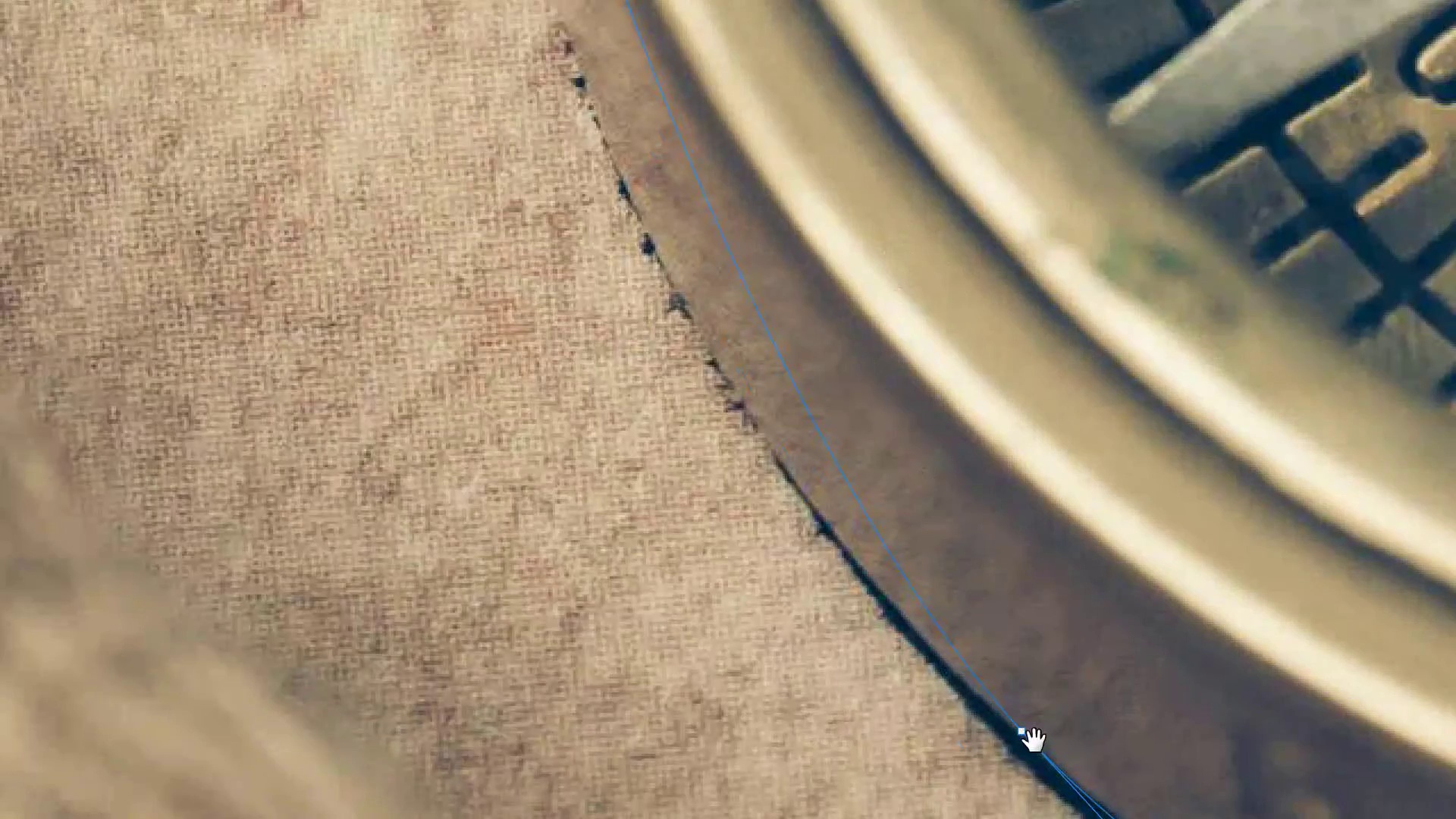 
left_click_drag(start_coordinate=[898, 649], to_coordinate=[900, 266])
 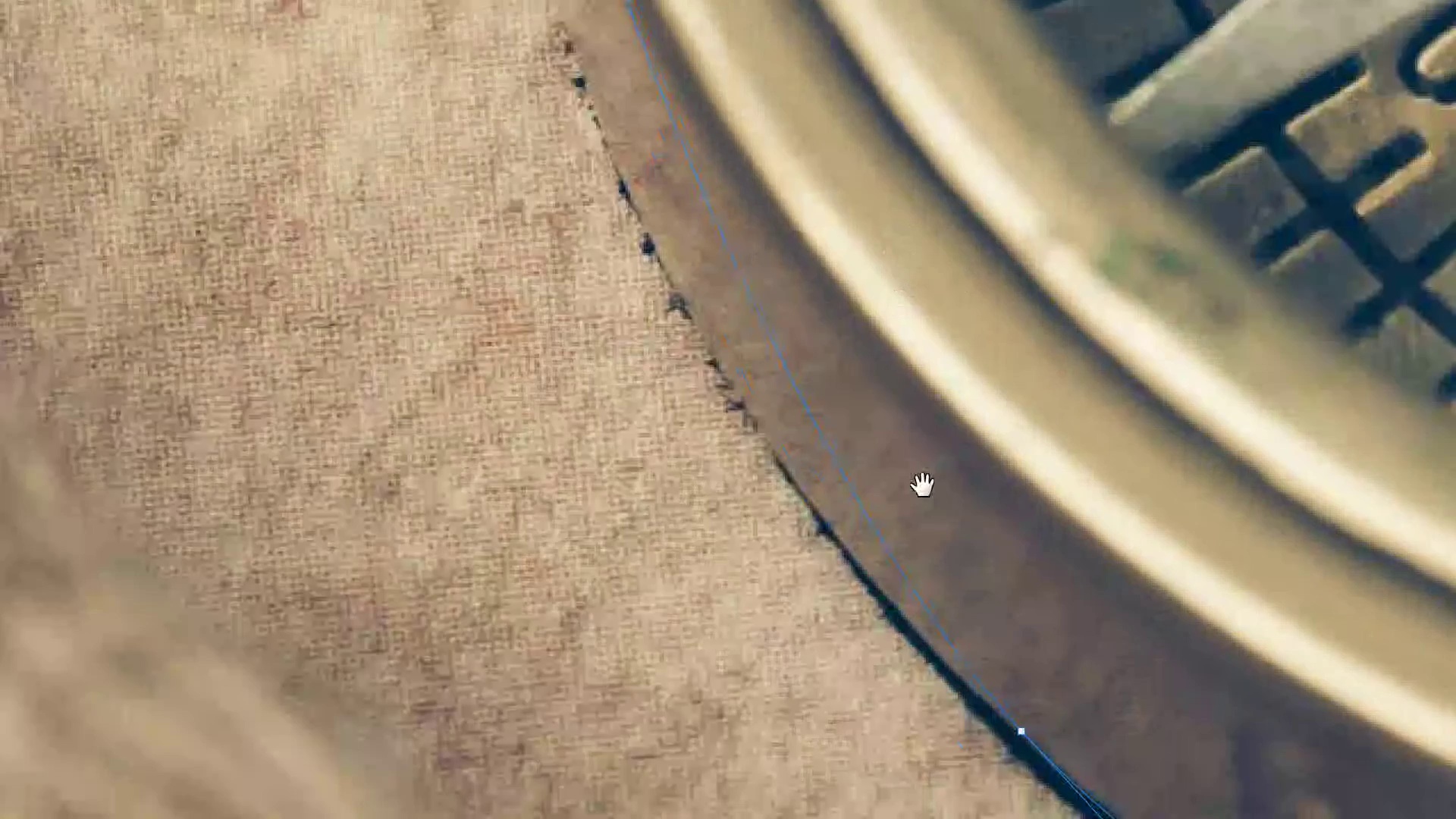 
hold_key(key=Space, duration=0.64)
 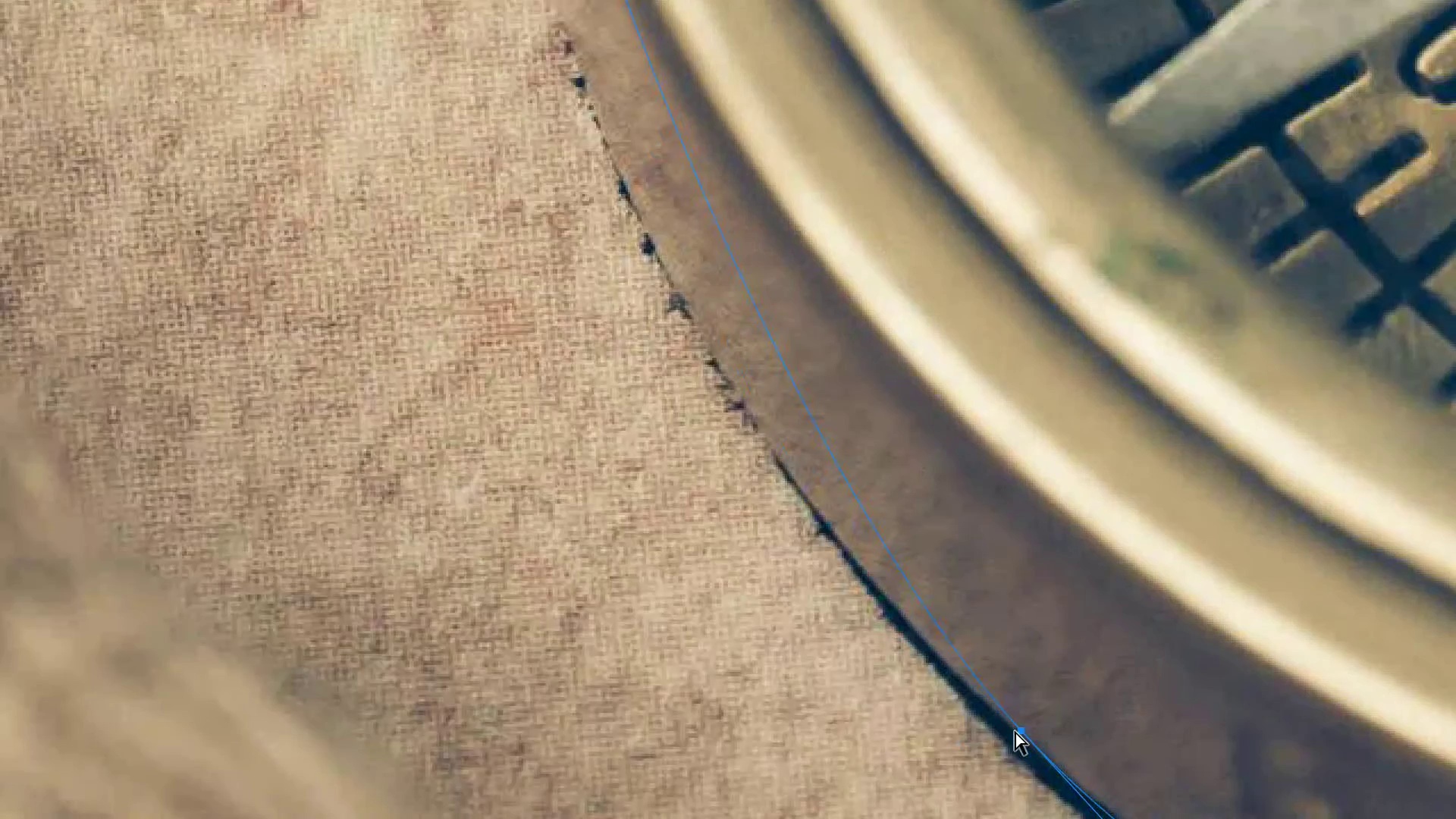 
hold_key(key=Space, duration=6.55)
 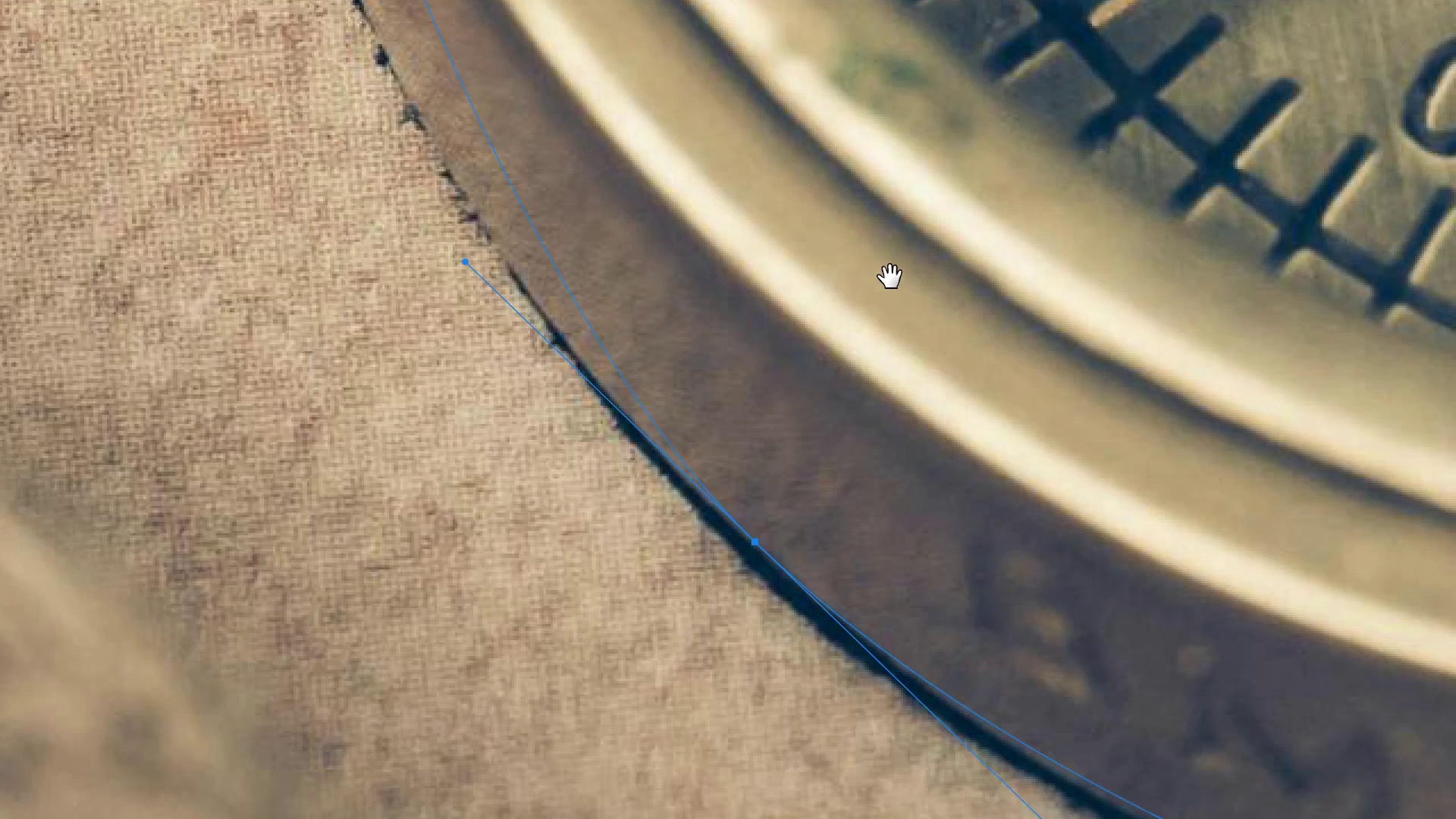 
hold_key(key=ControlLeft, duration=5.76)
left_click_drag(start_coordinate=[745, 436], to_coordinate=[727, 453])
 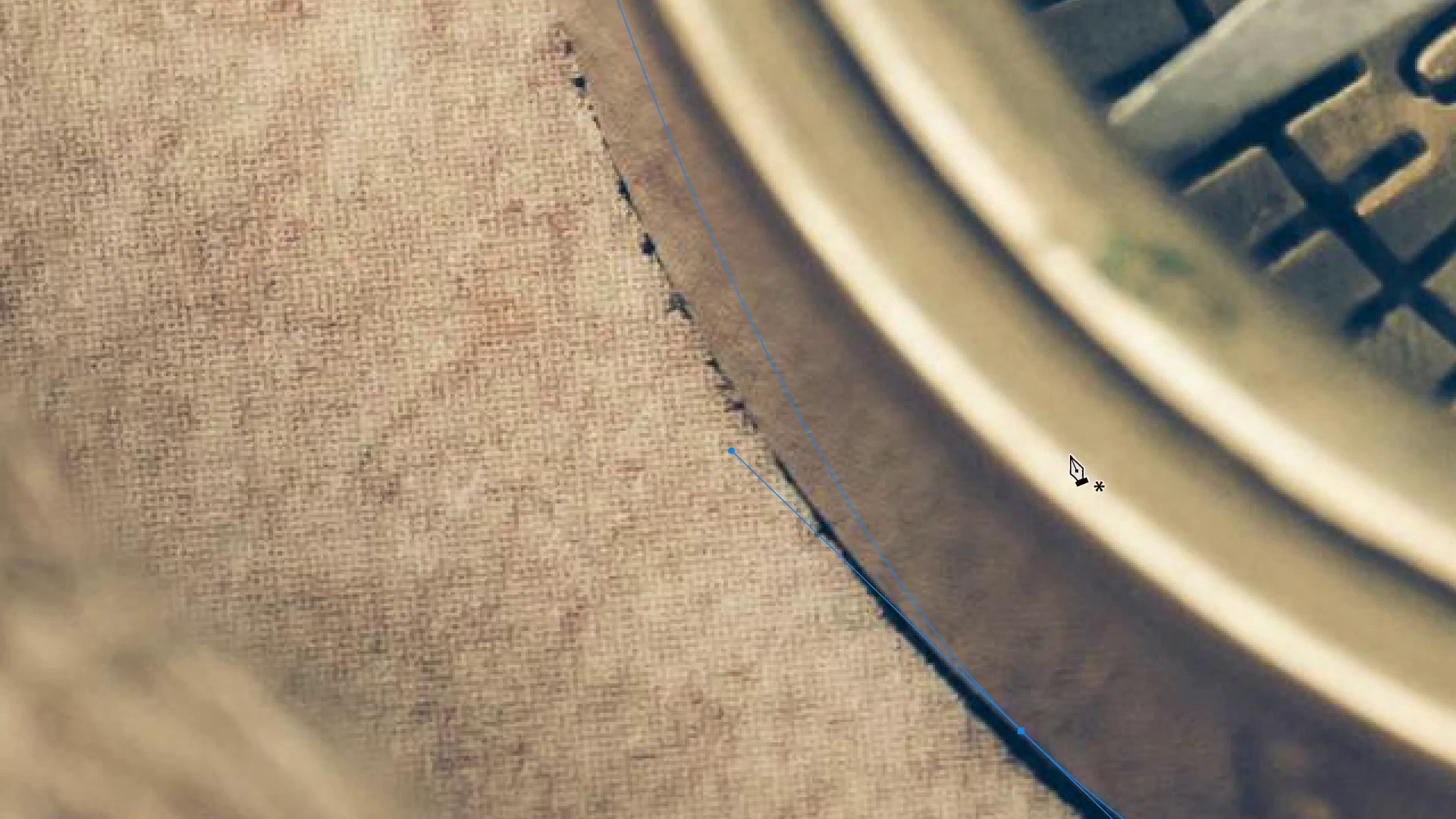 
hold_key(key=Space, duration=1.5)
 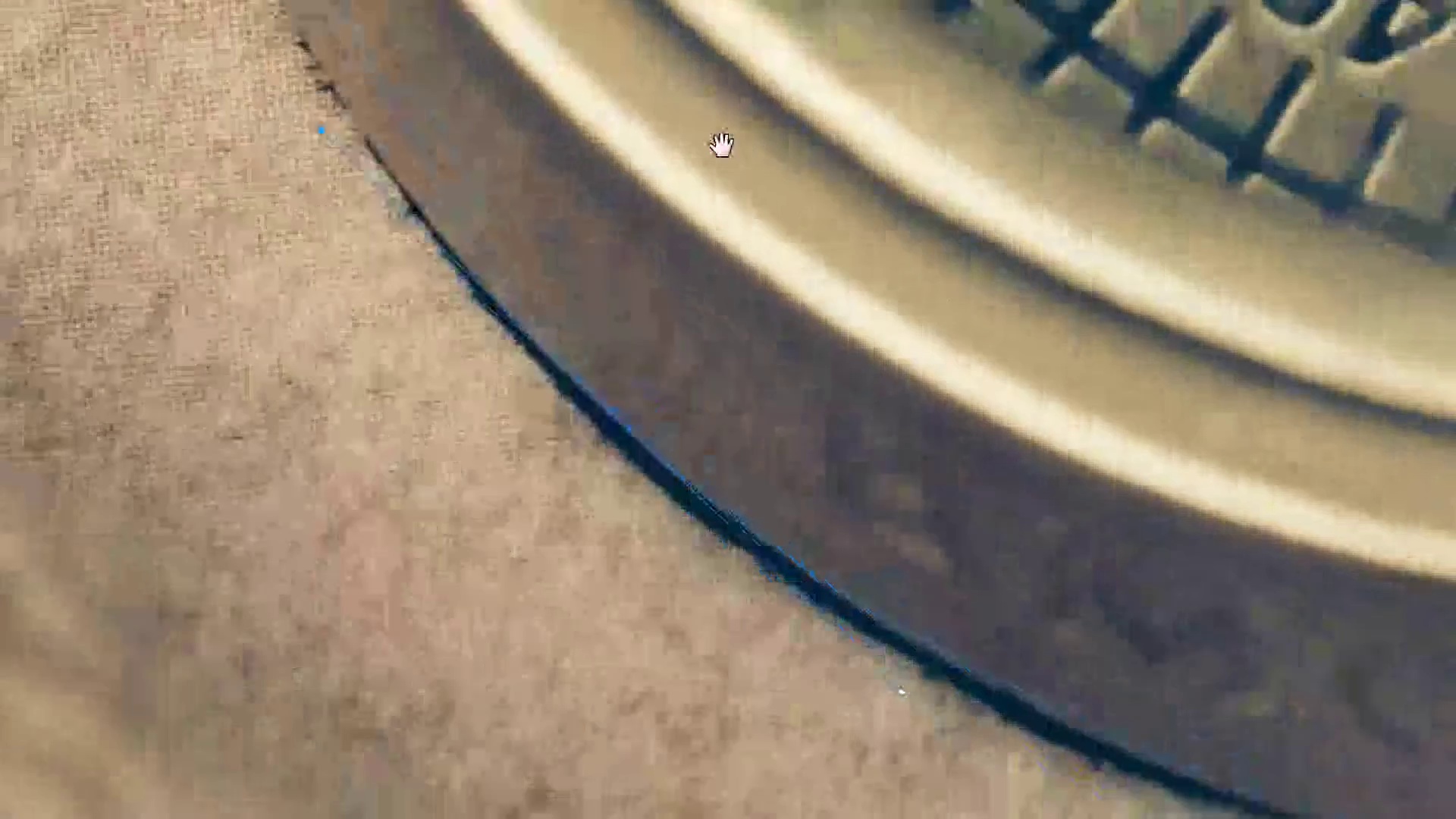 
left_click_drag(start_coordinate=[1161, 475], to_coordinate=[676, 121])
 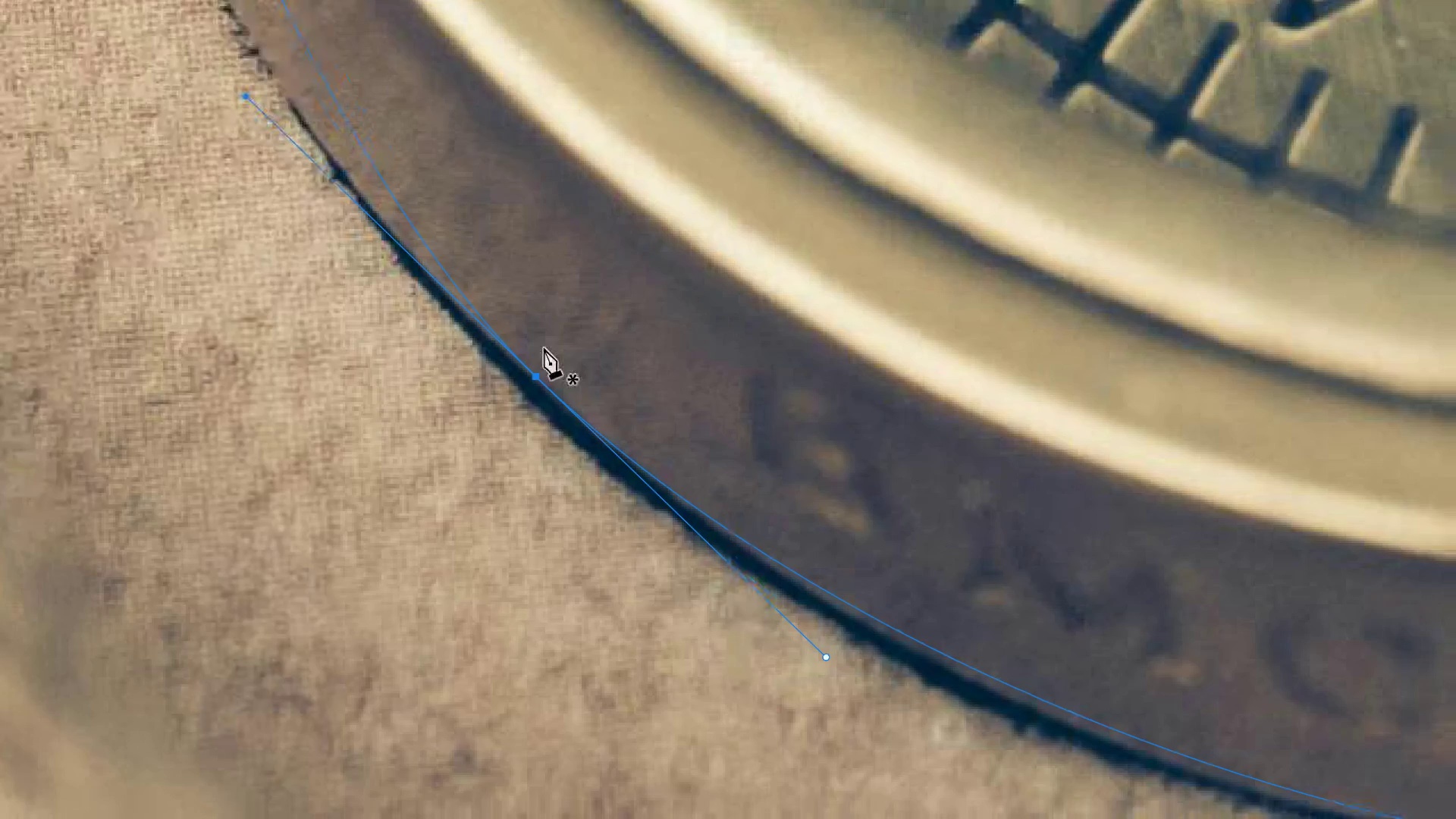 
hold_key(key=Space, duration=1.51)
 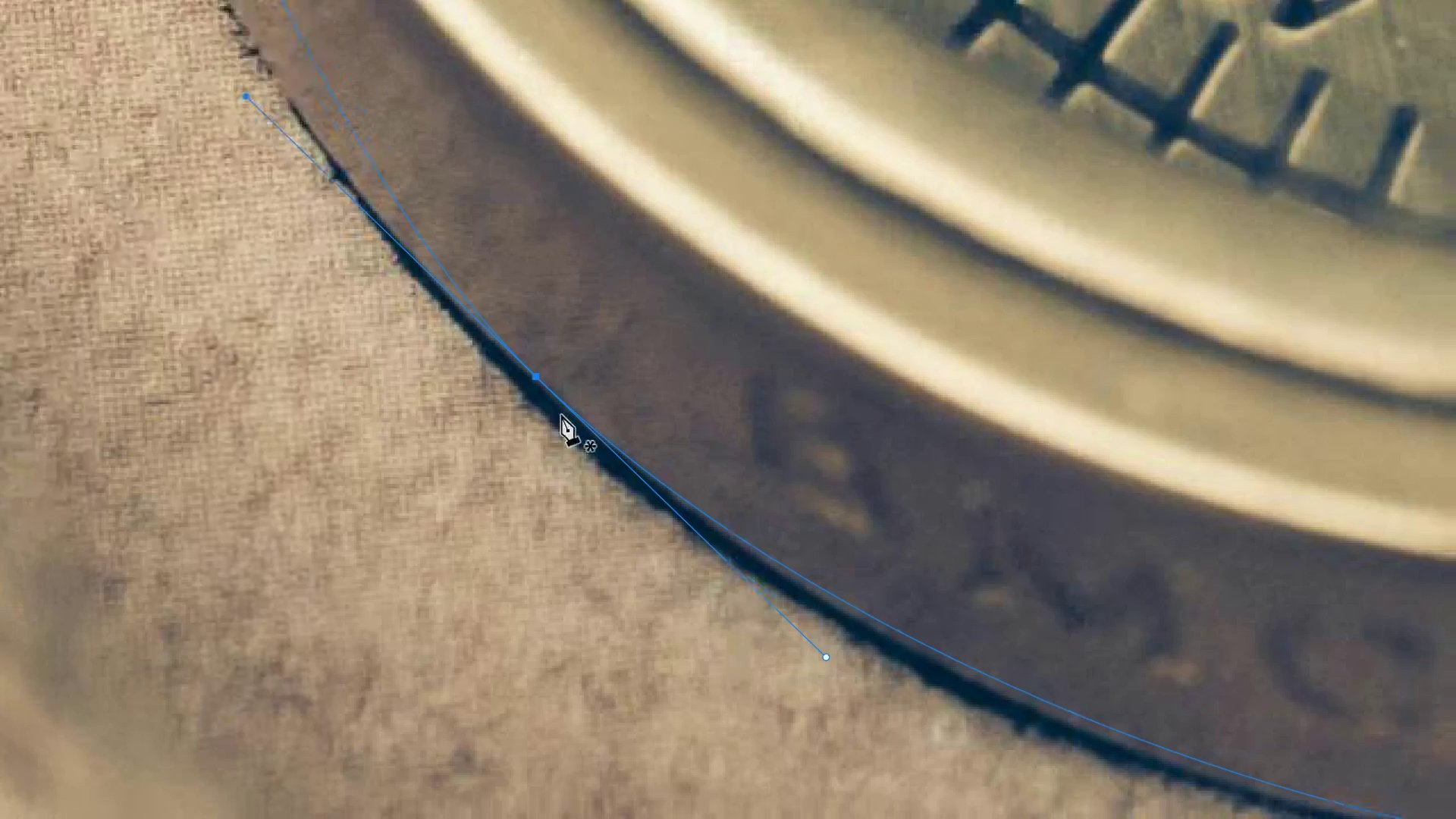 
hold_key(key=Space, duration=0.41)
 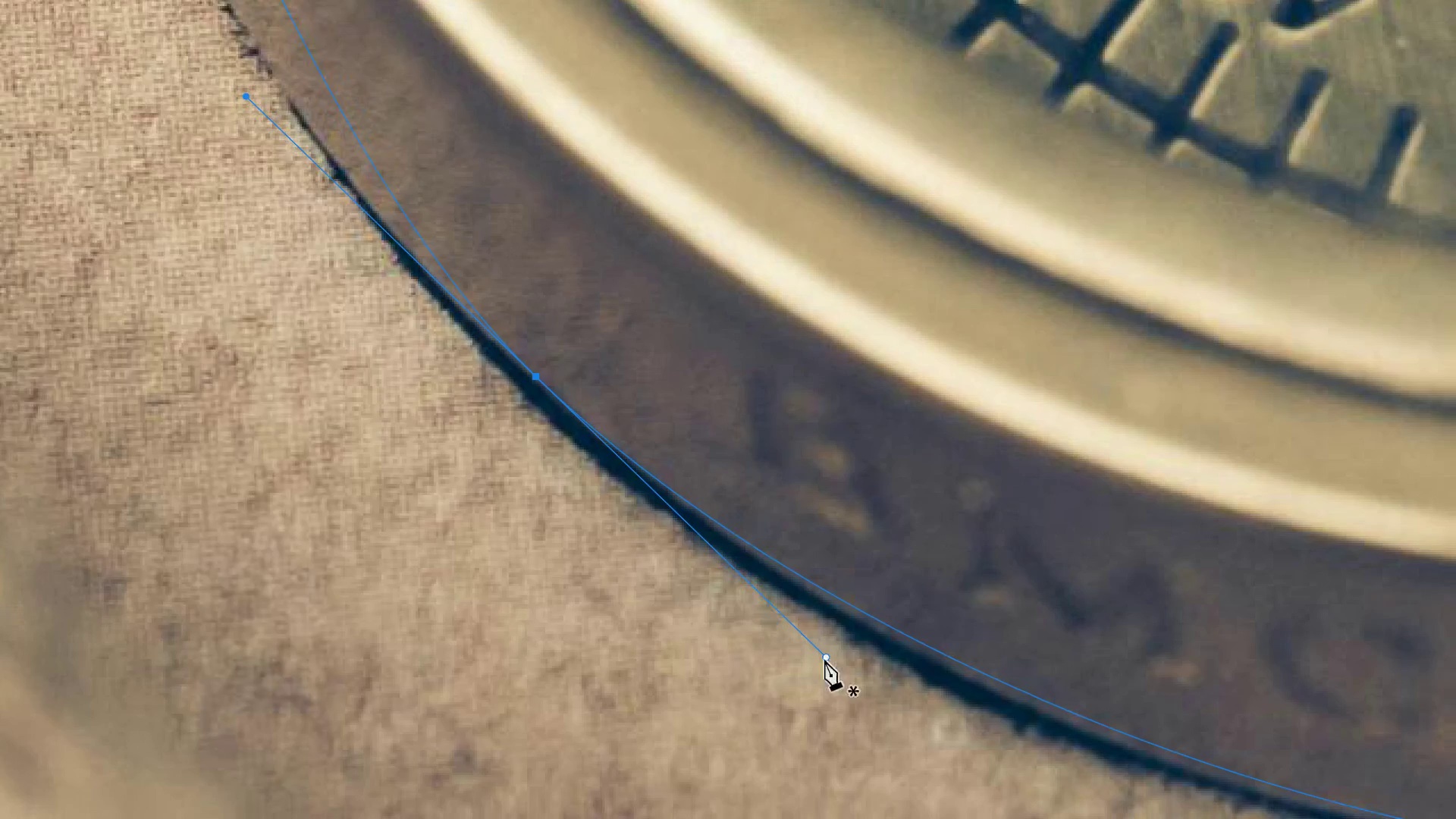 
hold_key(key=ControlLeft, duration=5.11)
left_click_drag(start_coordinate=[826, 661], to_coordinate=[817, 659])
 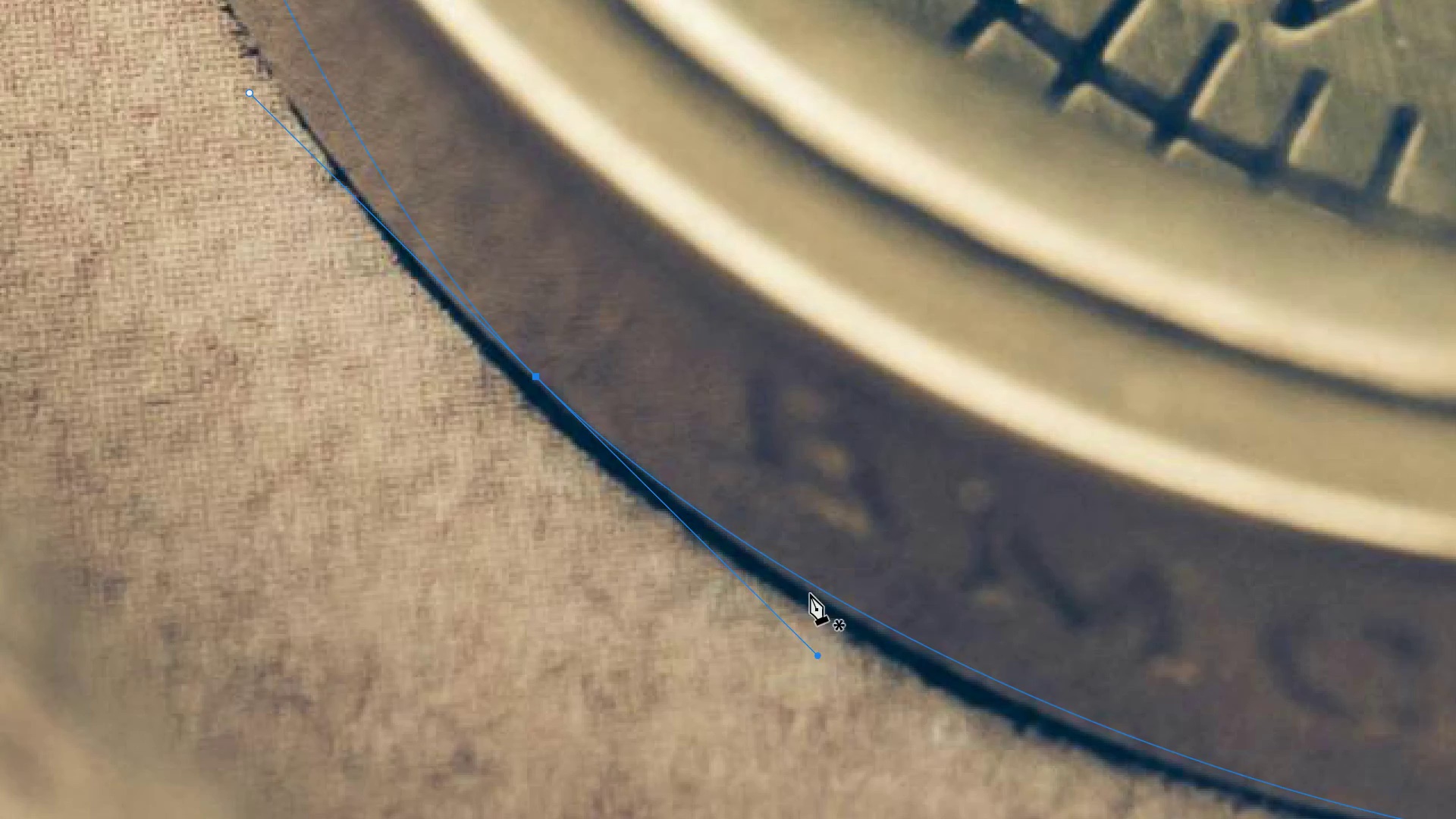 
hold_key(key=Space, duration=1.5)
 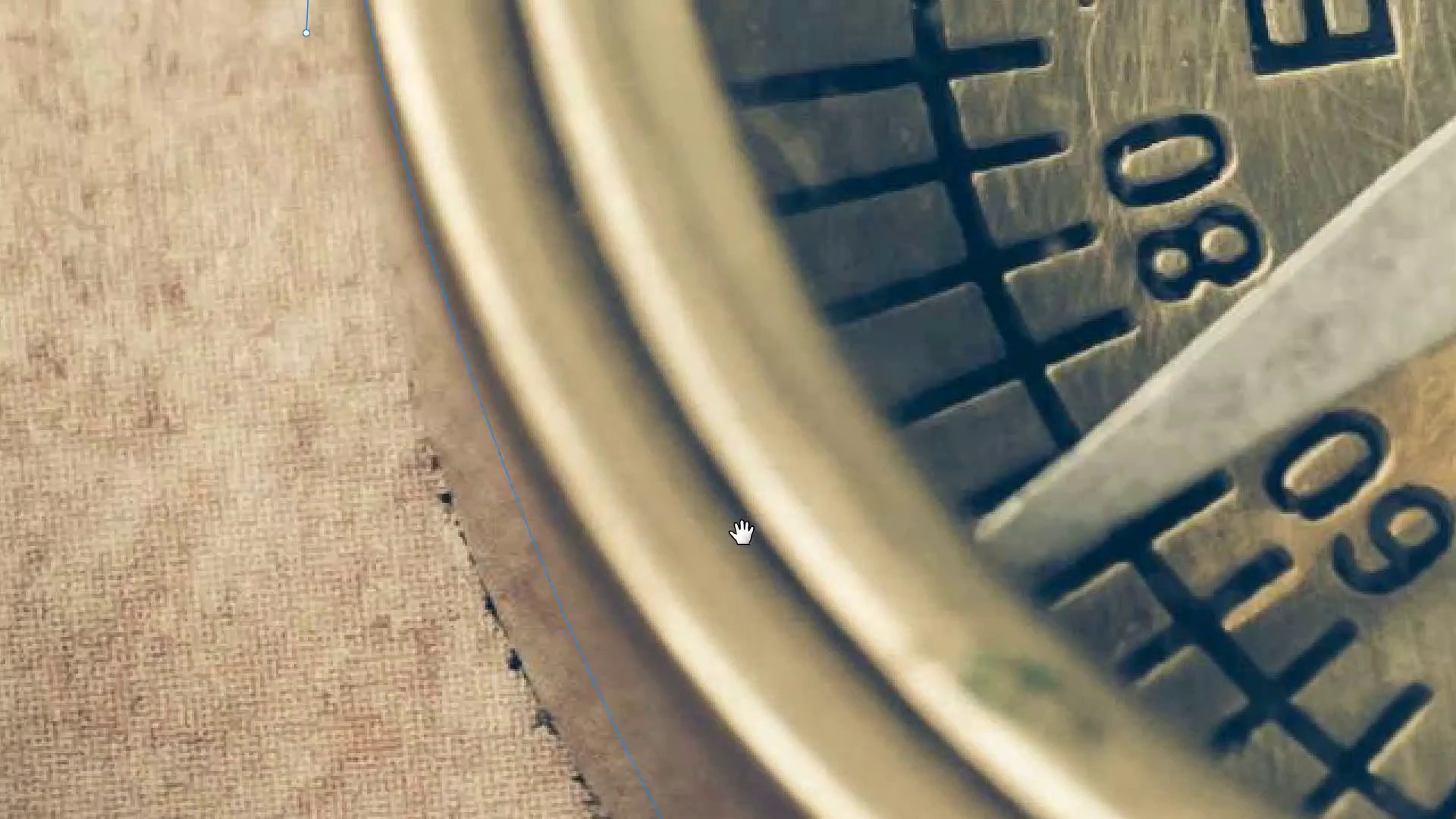 
left_click_drag(start_coordinate=[764, 357], to_coordinate=[890, 682])
 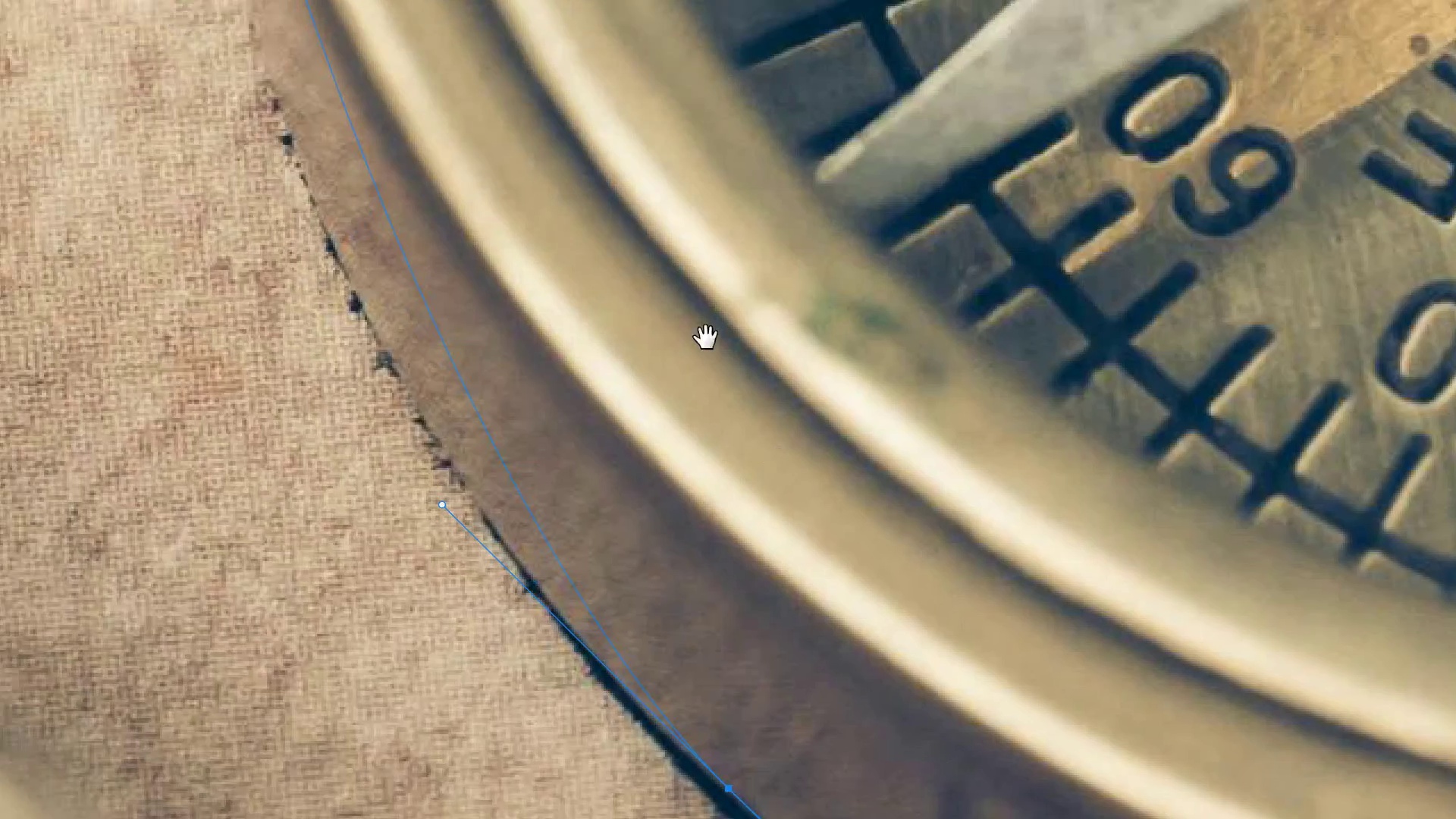 
left_click_drag(start_coordinate=[706, 338], to_coordinate=[802, 585])
 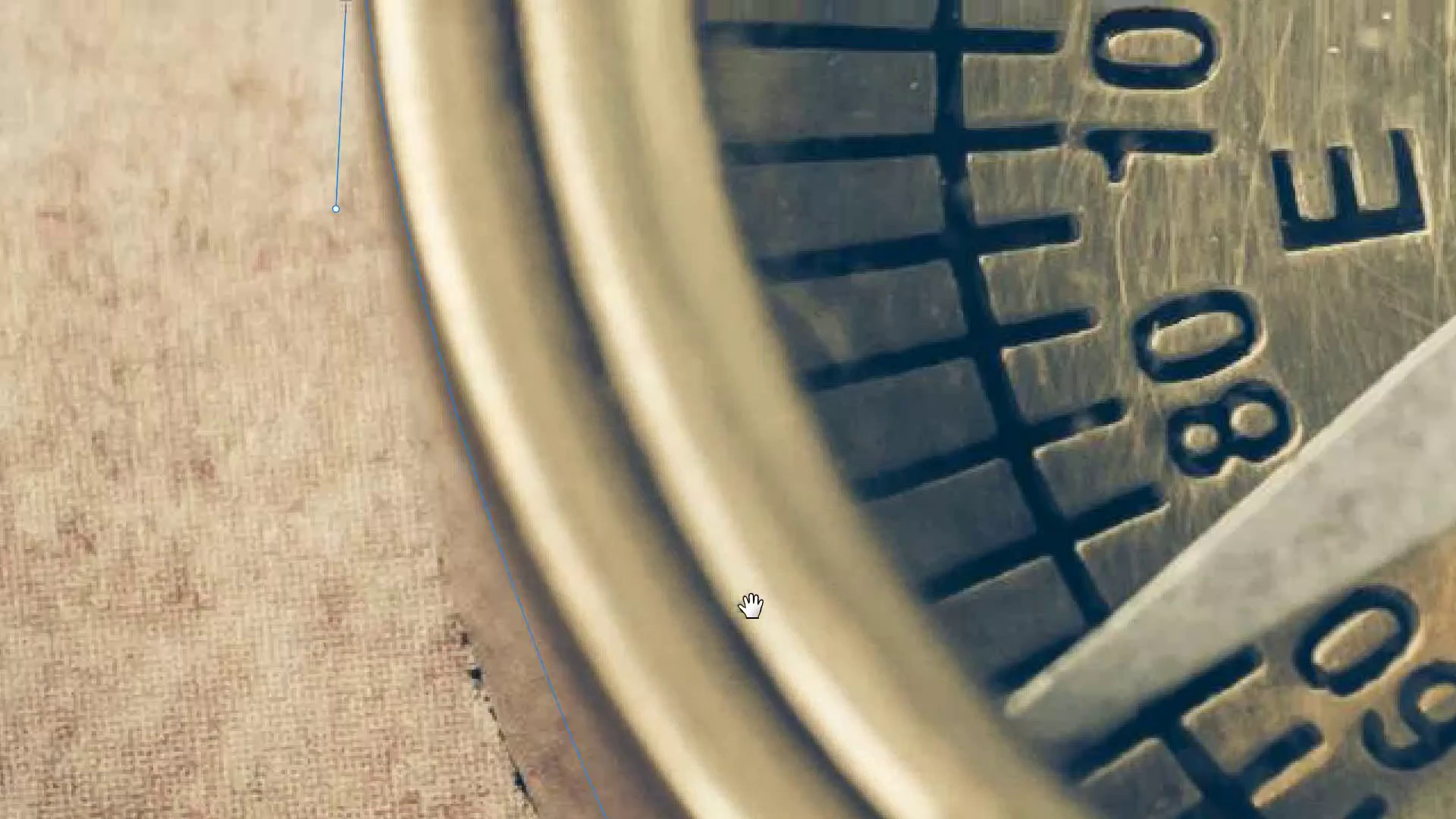 
hold_key(key=Space, duration=1.52)
 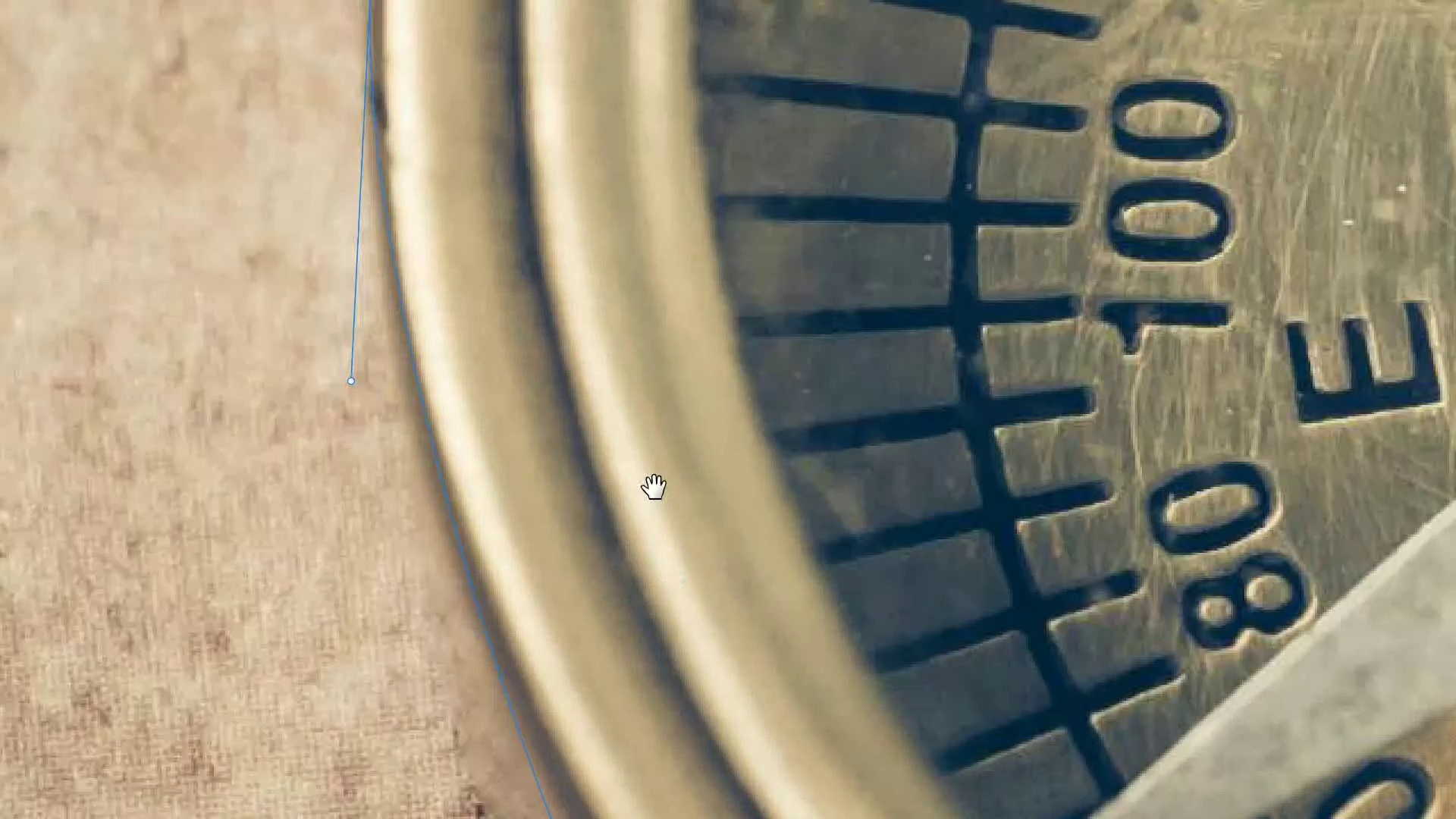 
left_click_drag(start_coordinate=[697, 371], to_coordinate=[752, 607])
 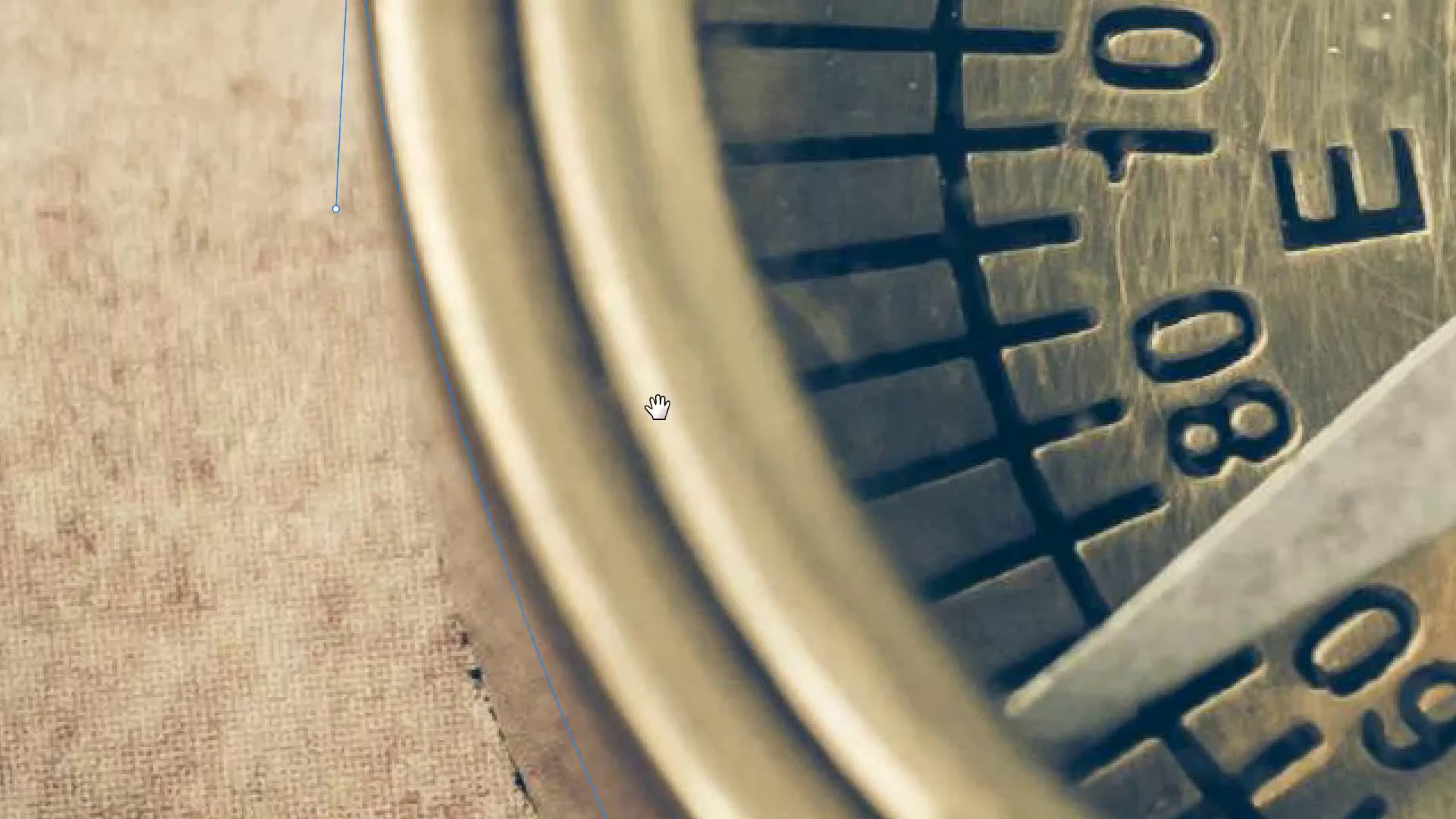 
left_click_drag(start_coordinate=[658, 408], to_coordinate=[673, 580])
 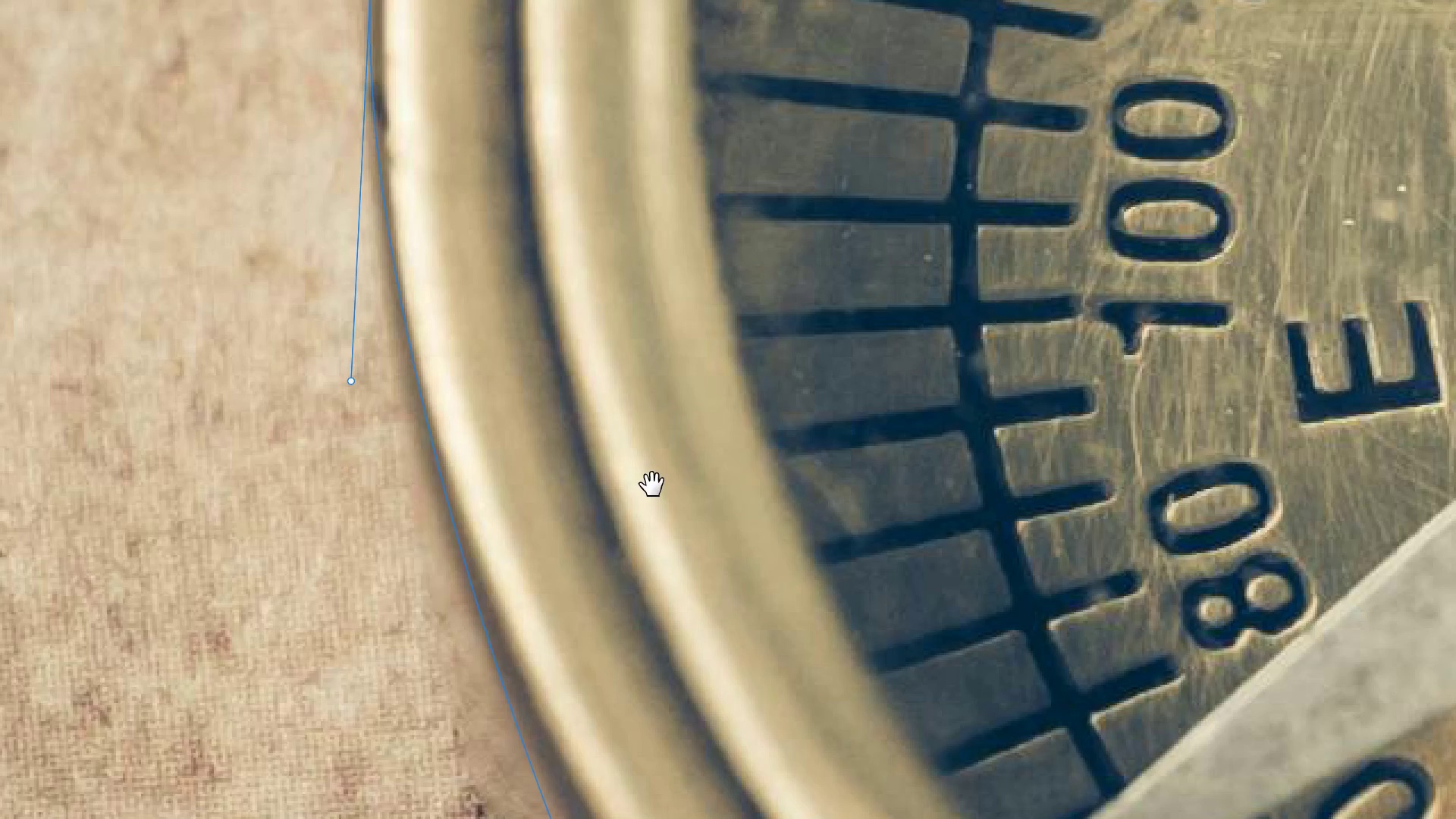 
hold_key(key=Space, duration=1.16)
 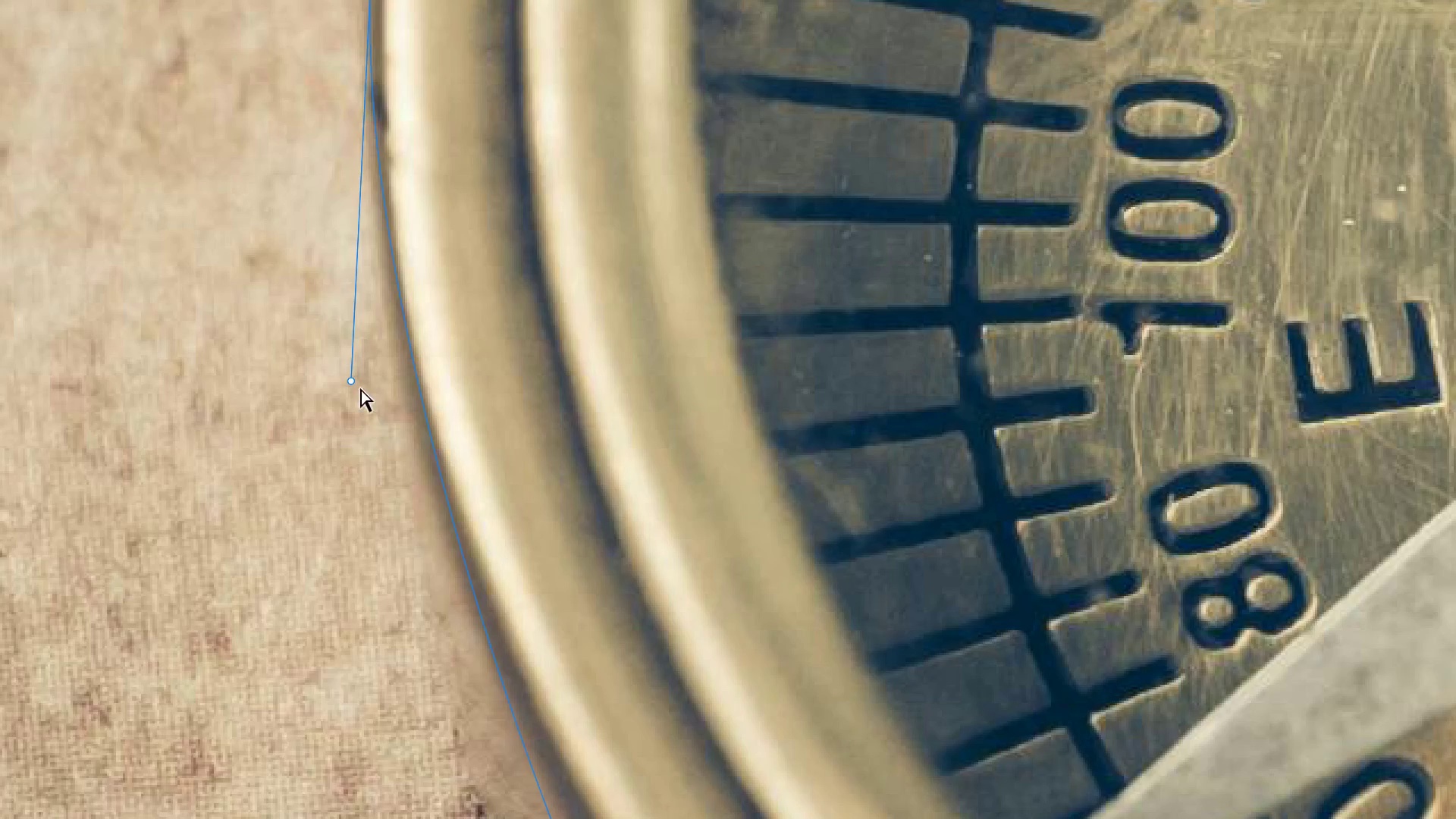 
hold_key(key=ControlLeft, duration=3.56)
left_click_drag(start_coordinate=[350, 384], to_coordinate=[357, 470])
 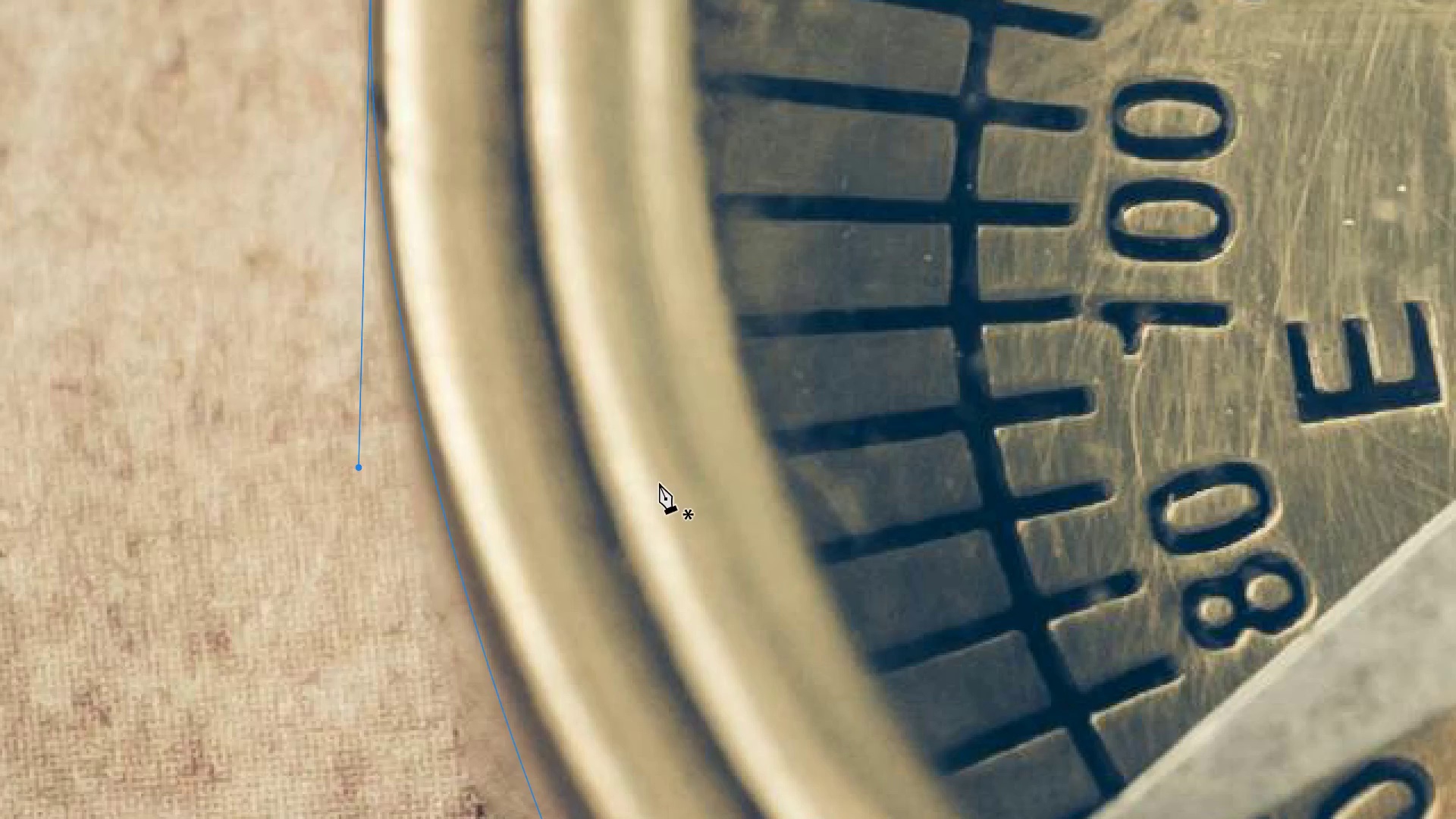 
hold_key(key=Space, duration=1.5)
 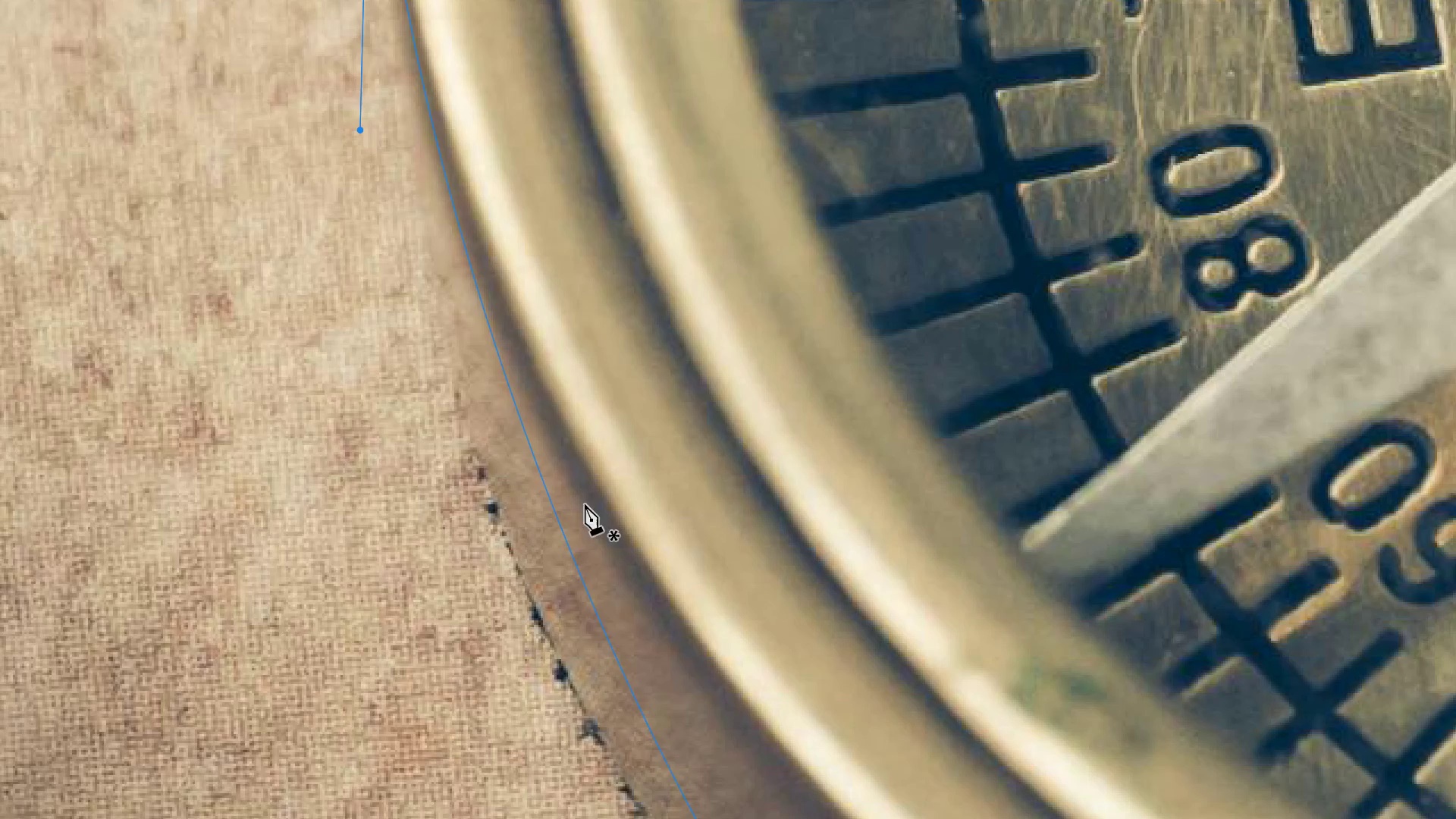 
left_click_drag(start_coordinate=[659, 483], to_coordinate=[661, 146])
 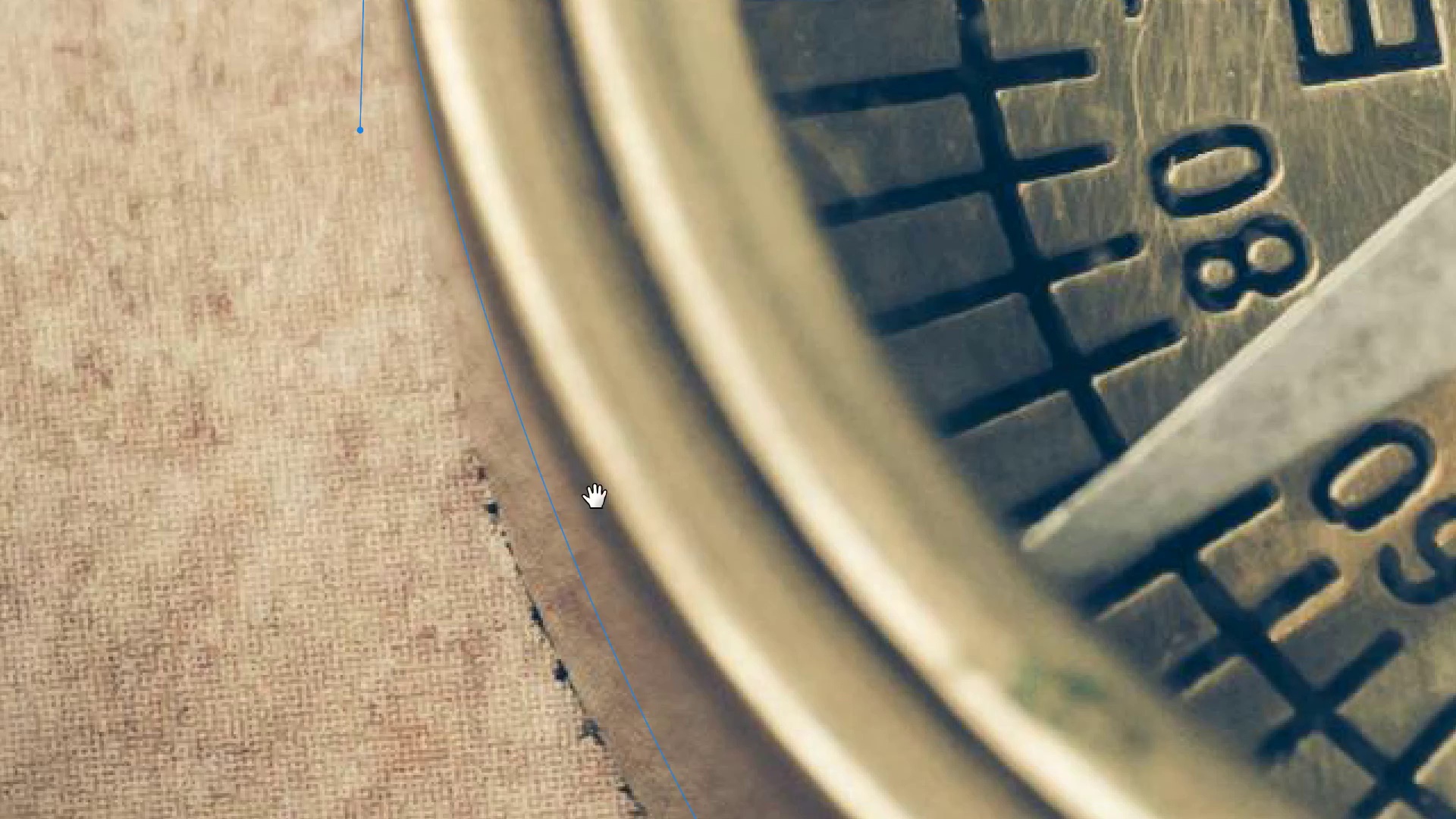 
hold_key(key=Space, duration=0.33)
 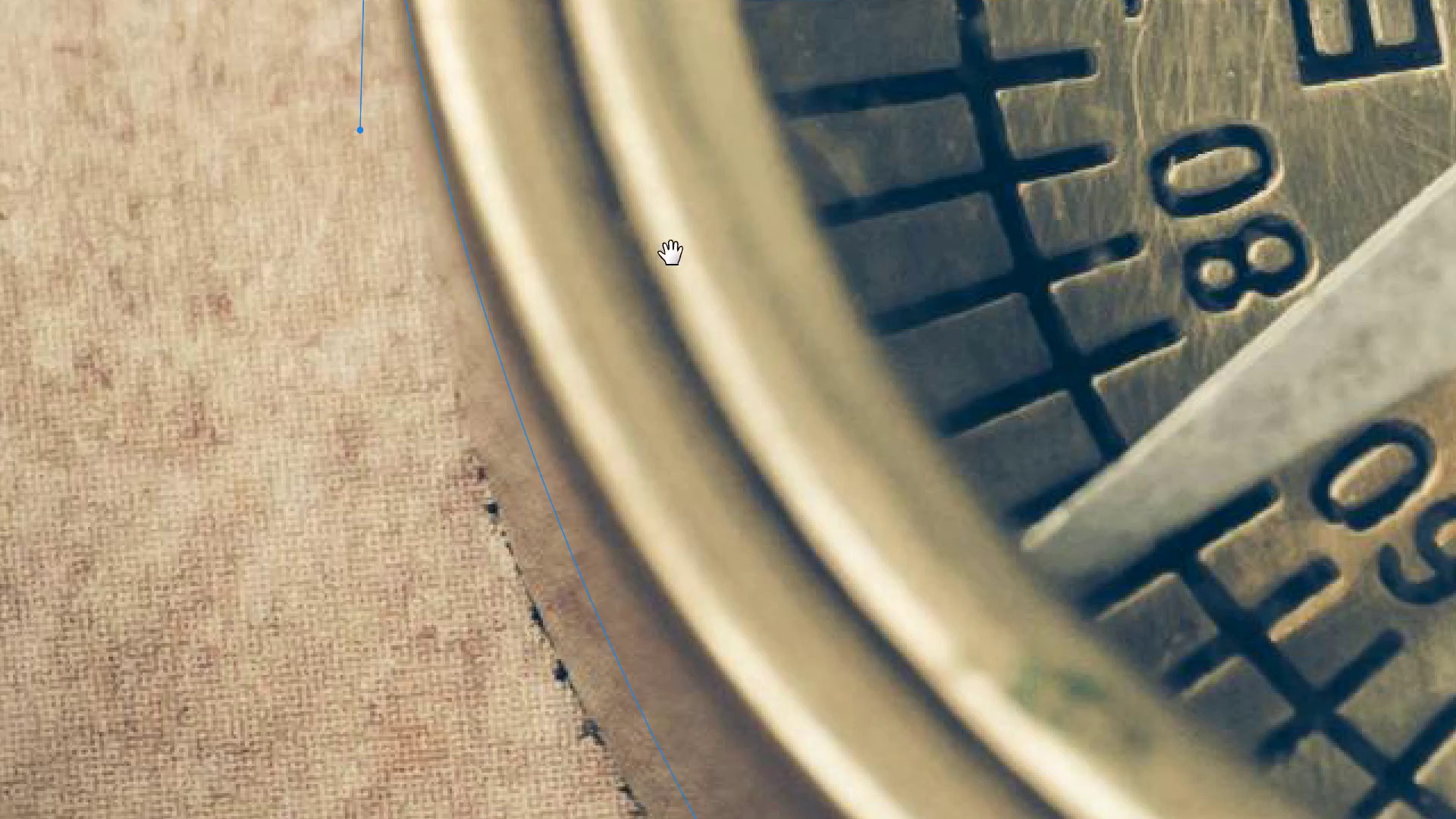 
hold_key(key=Space, duration=1.52)
 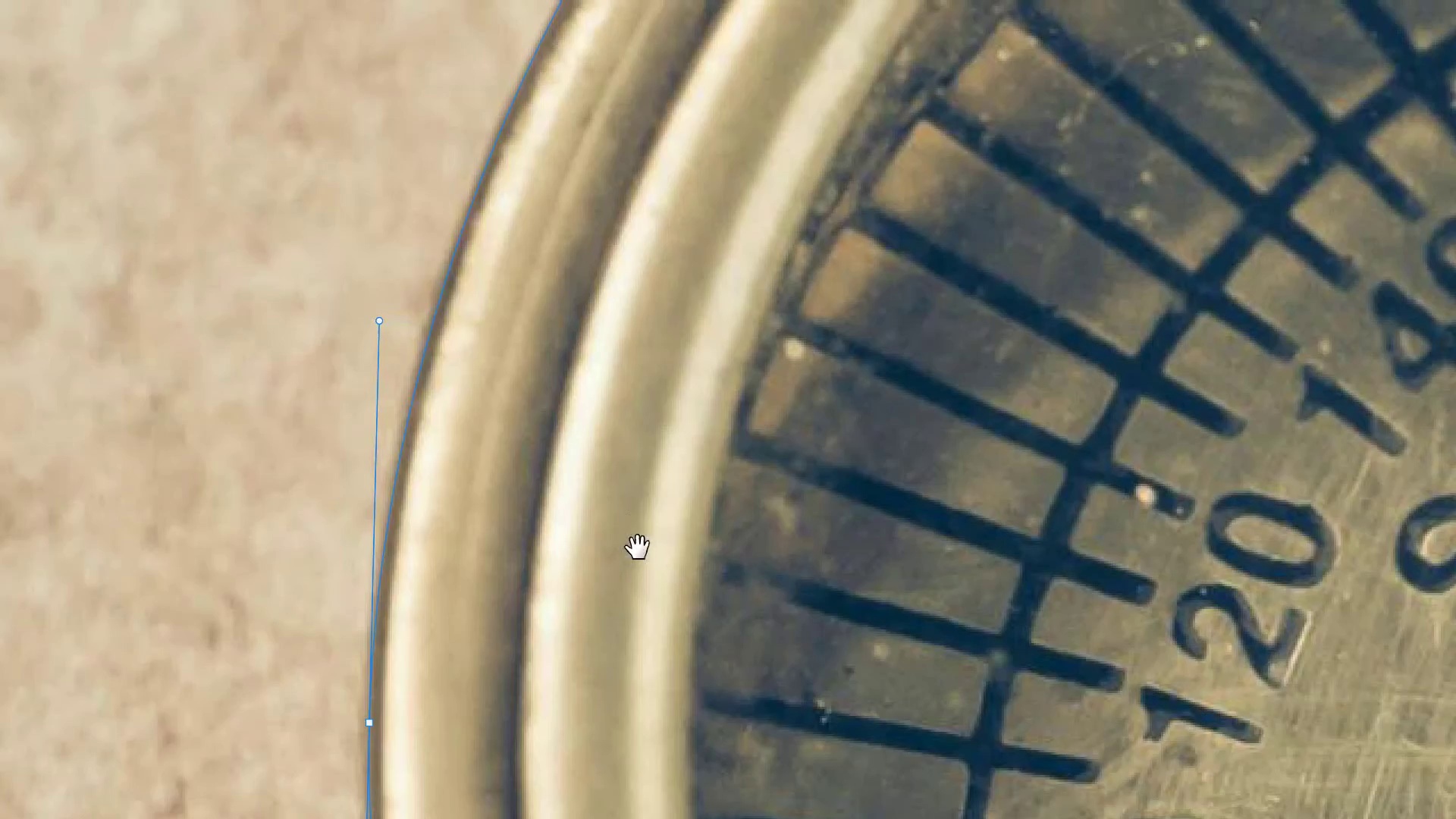 
left_click_drag(start_coordinate=[671, 253], to_coordinate=[671, 607])
 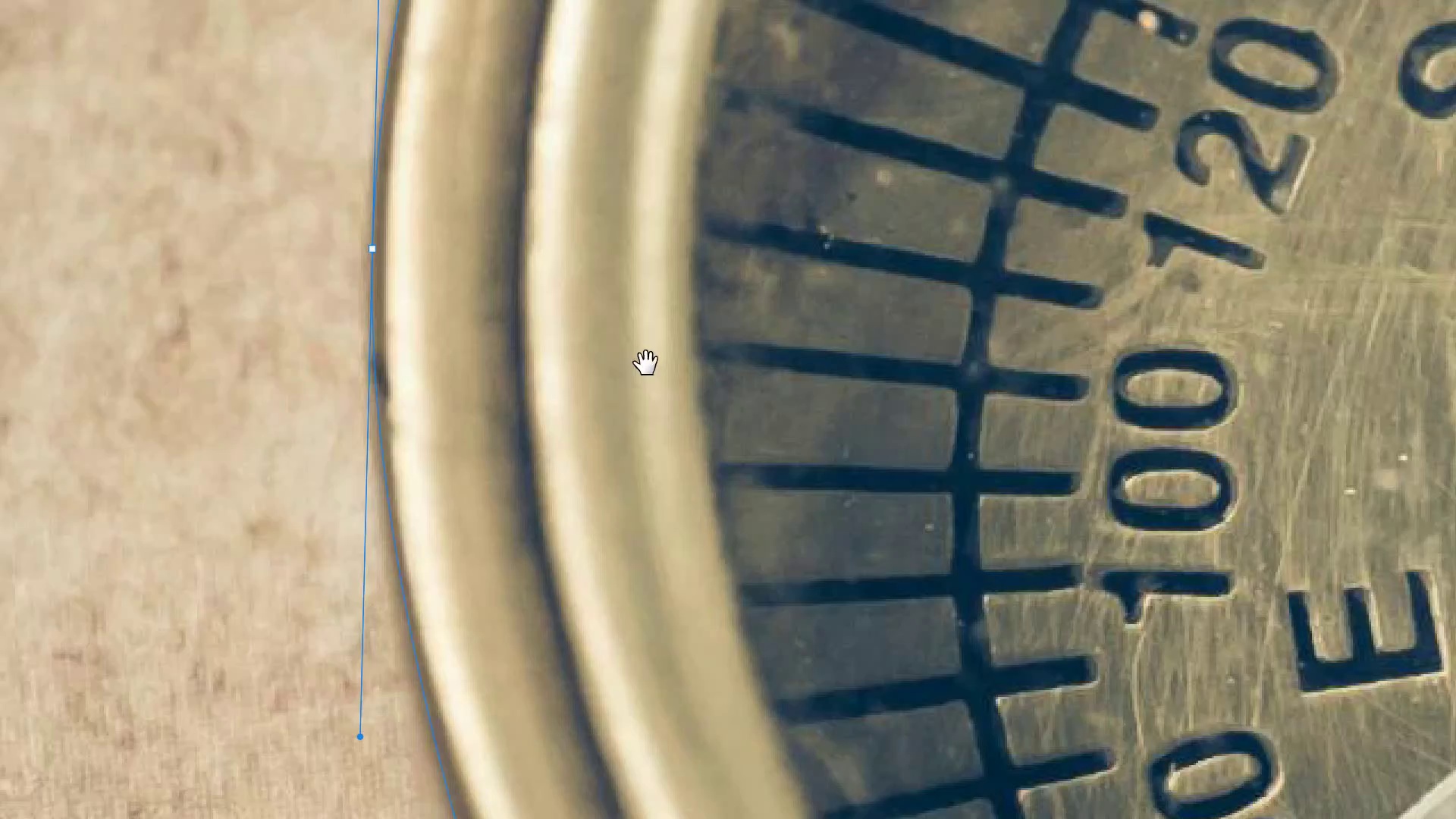 
left_click_drag(start_coordinate=[642, 270], to_coordinate=[632, 581])
 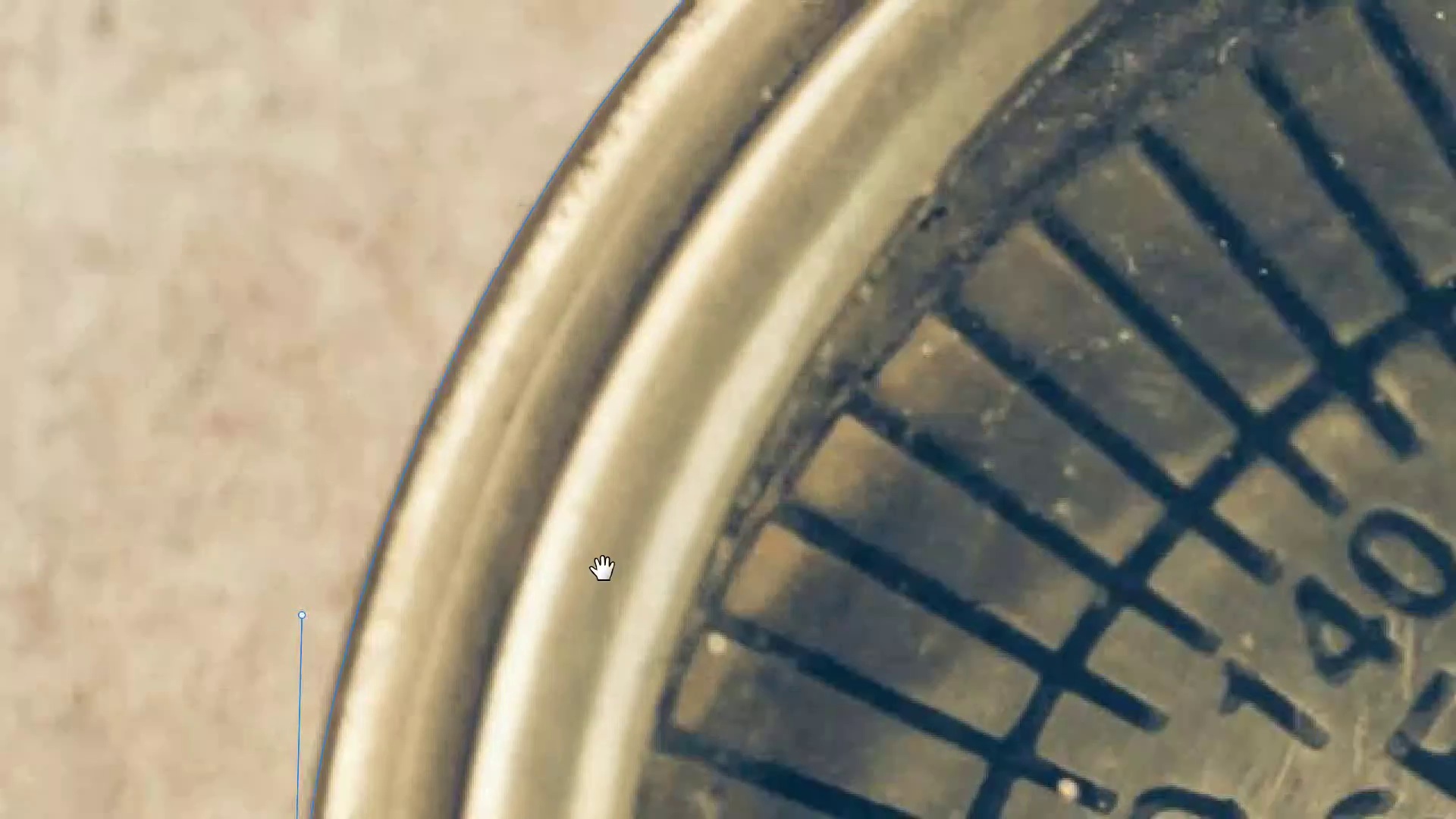 
hold_key(key=Space, duration=1.51)
 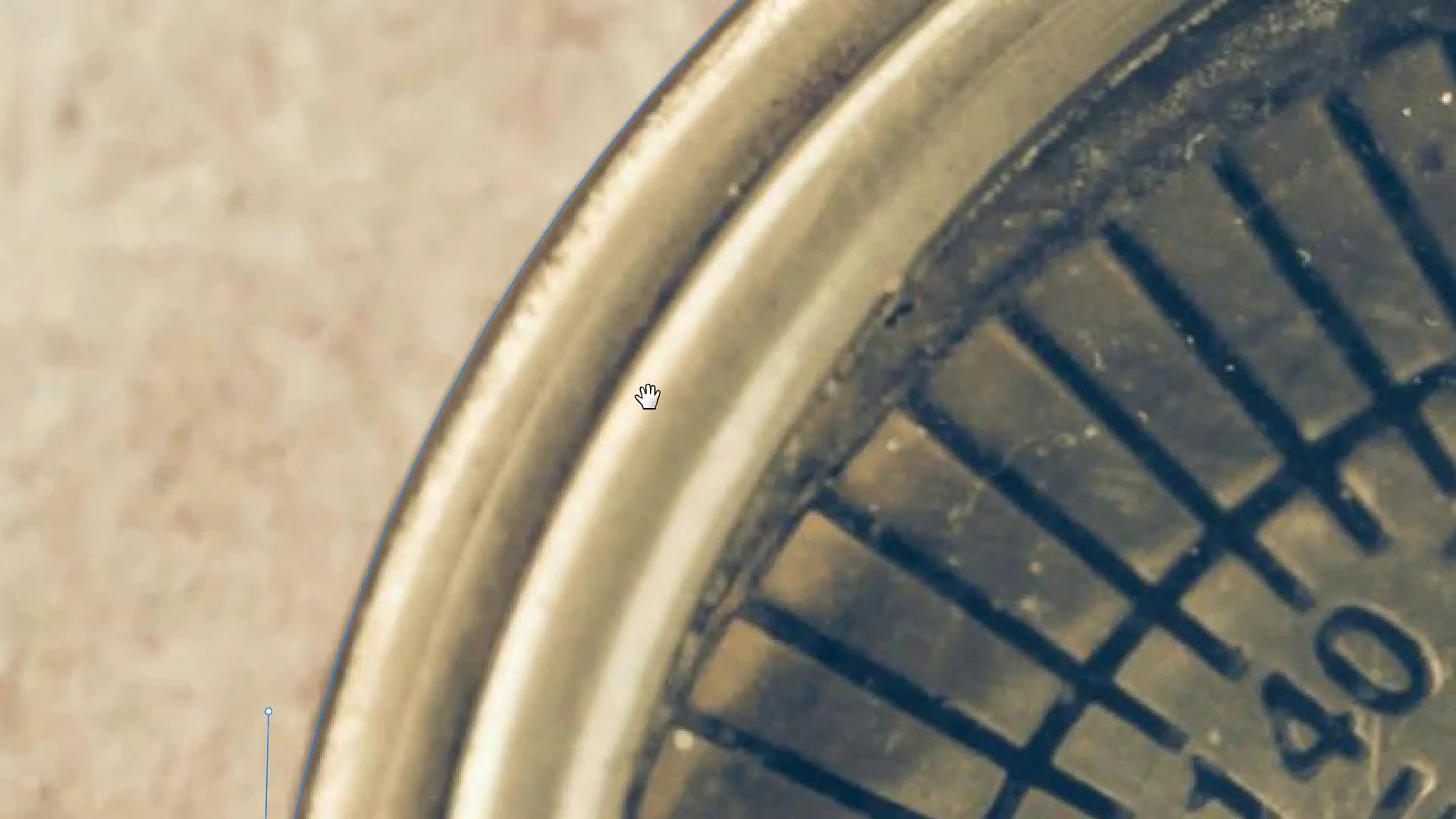 
left_click_drag(start_coordinate=[676, 317], to_coordinate=[588, 610])
 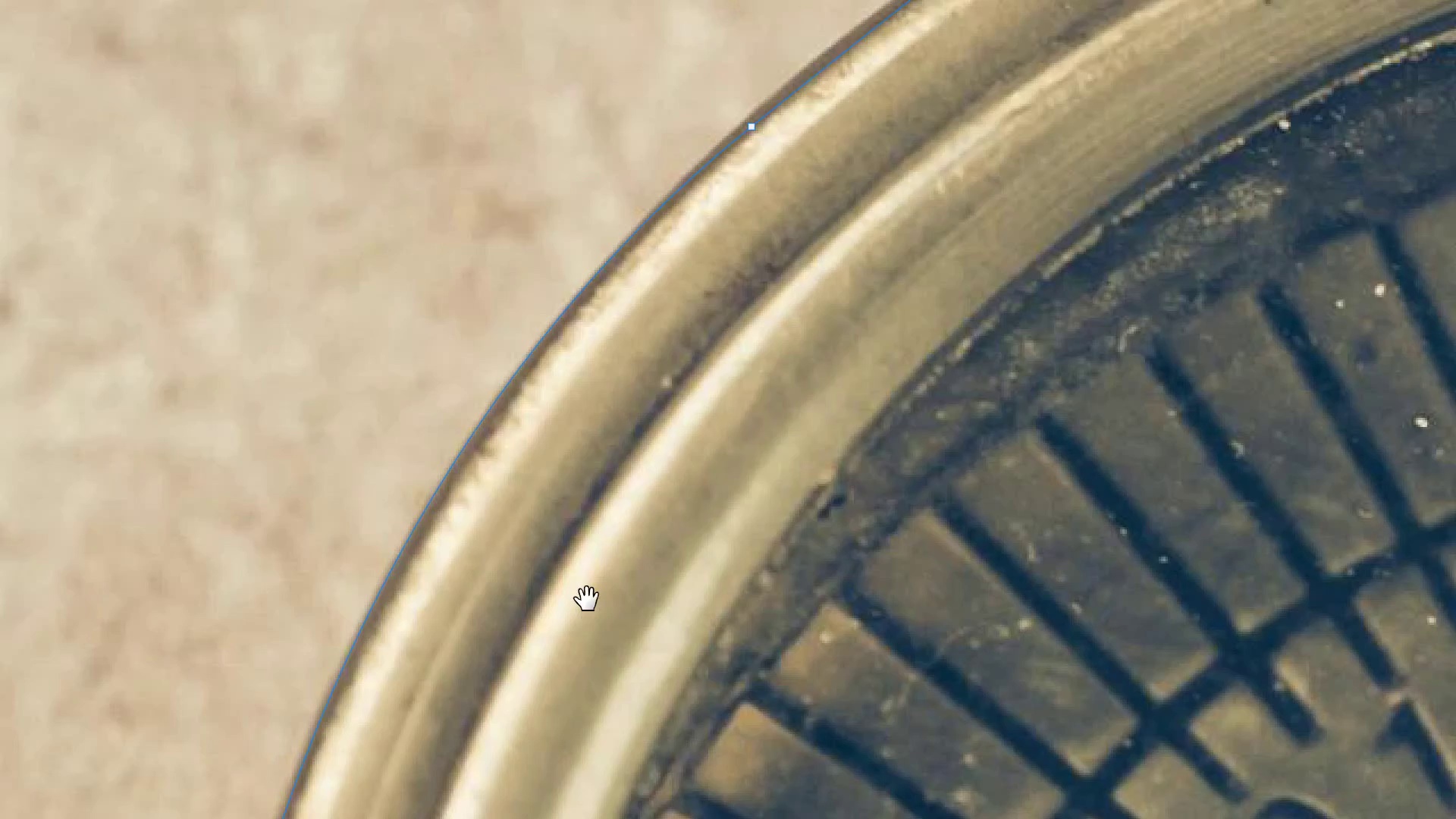 
hold_key(key=Space, duration=1.53)
 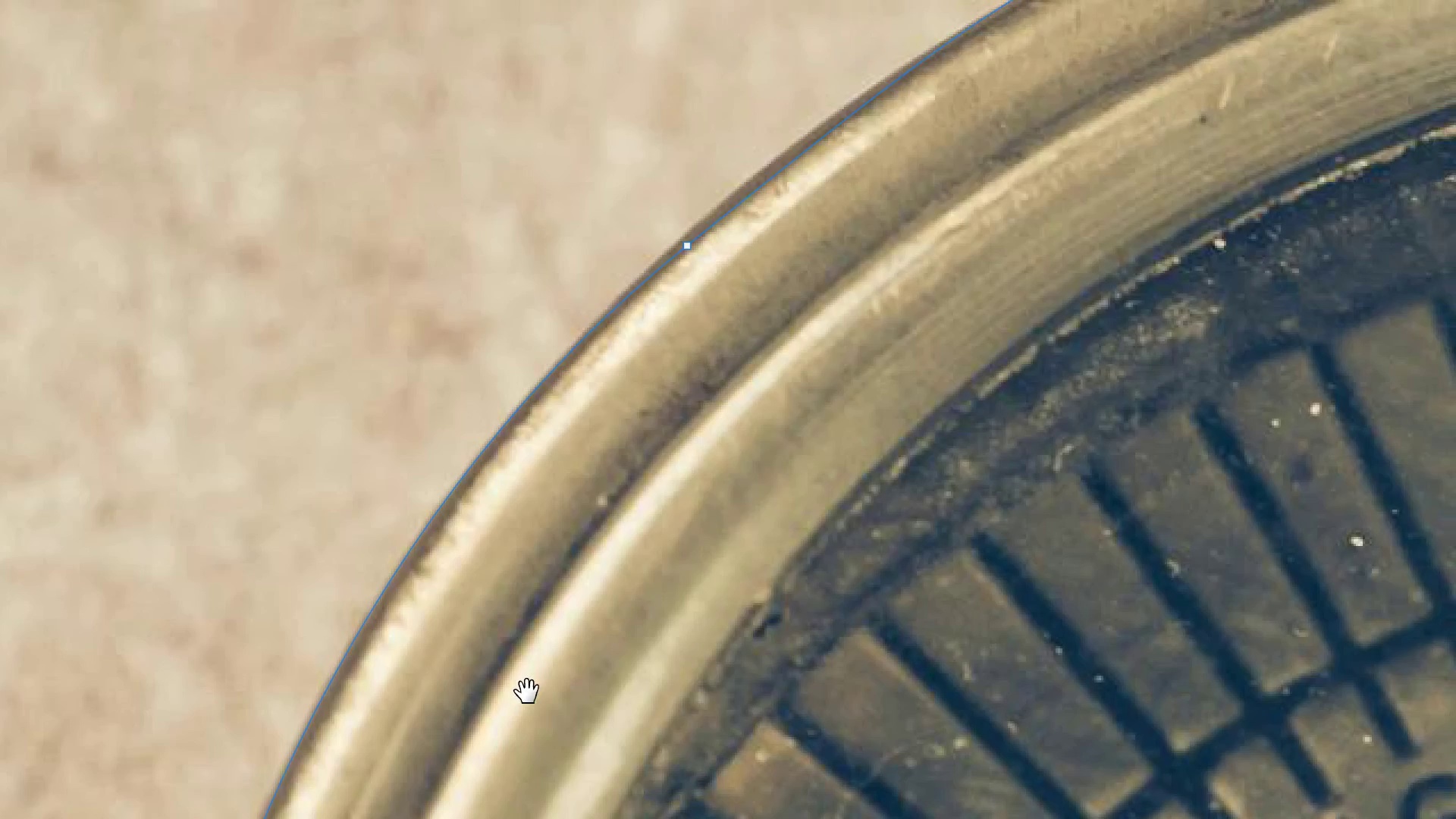 
left_click_drag(start_coordinate=[651, 398], to_coordinate=[527, 692])
 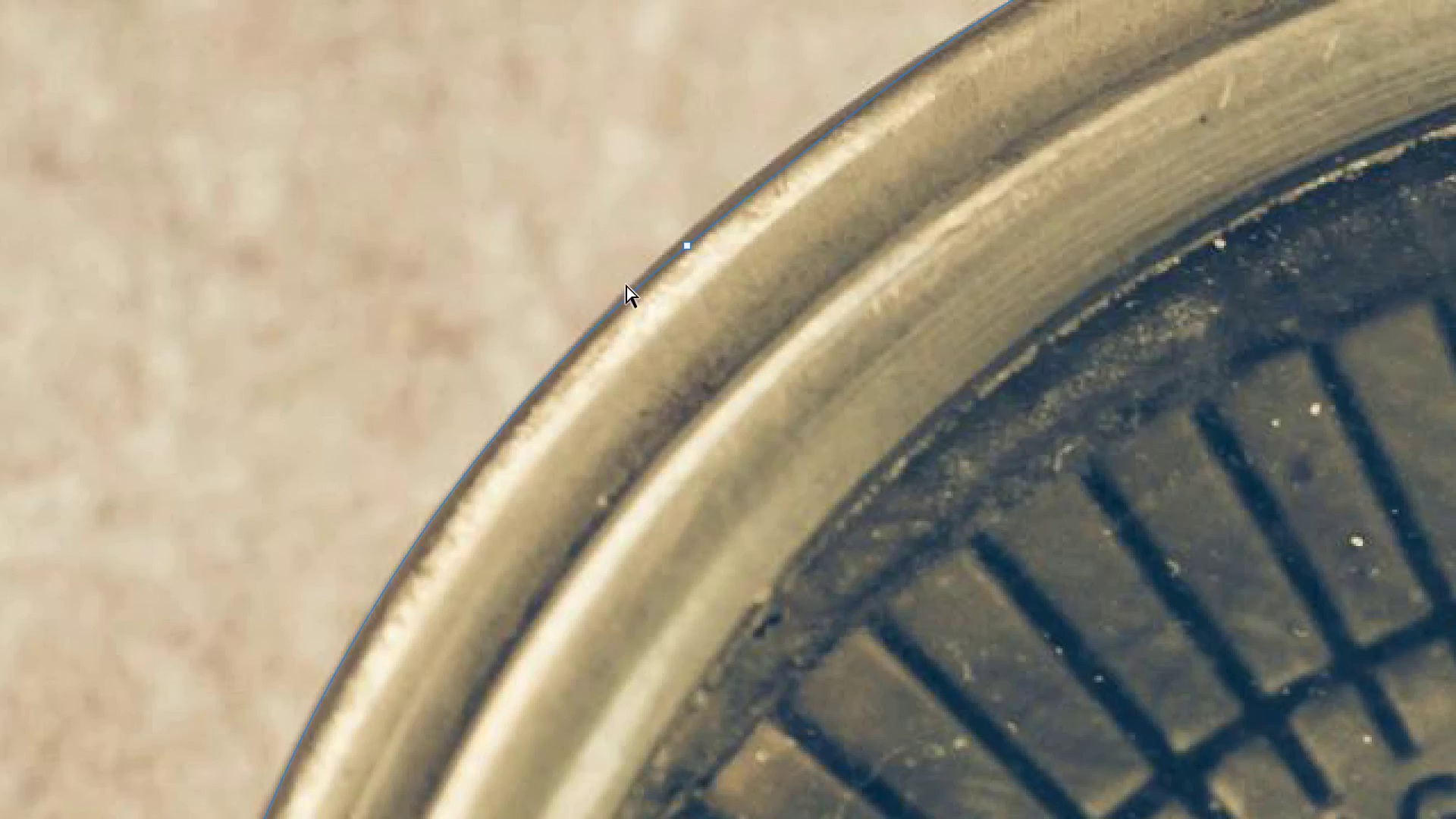 
hold_key(key=Space, duration=1.31)
 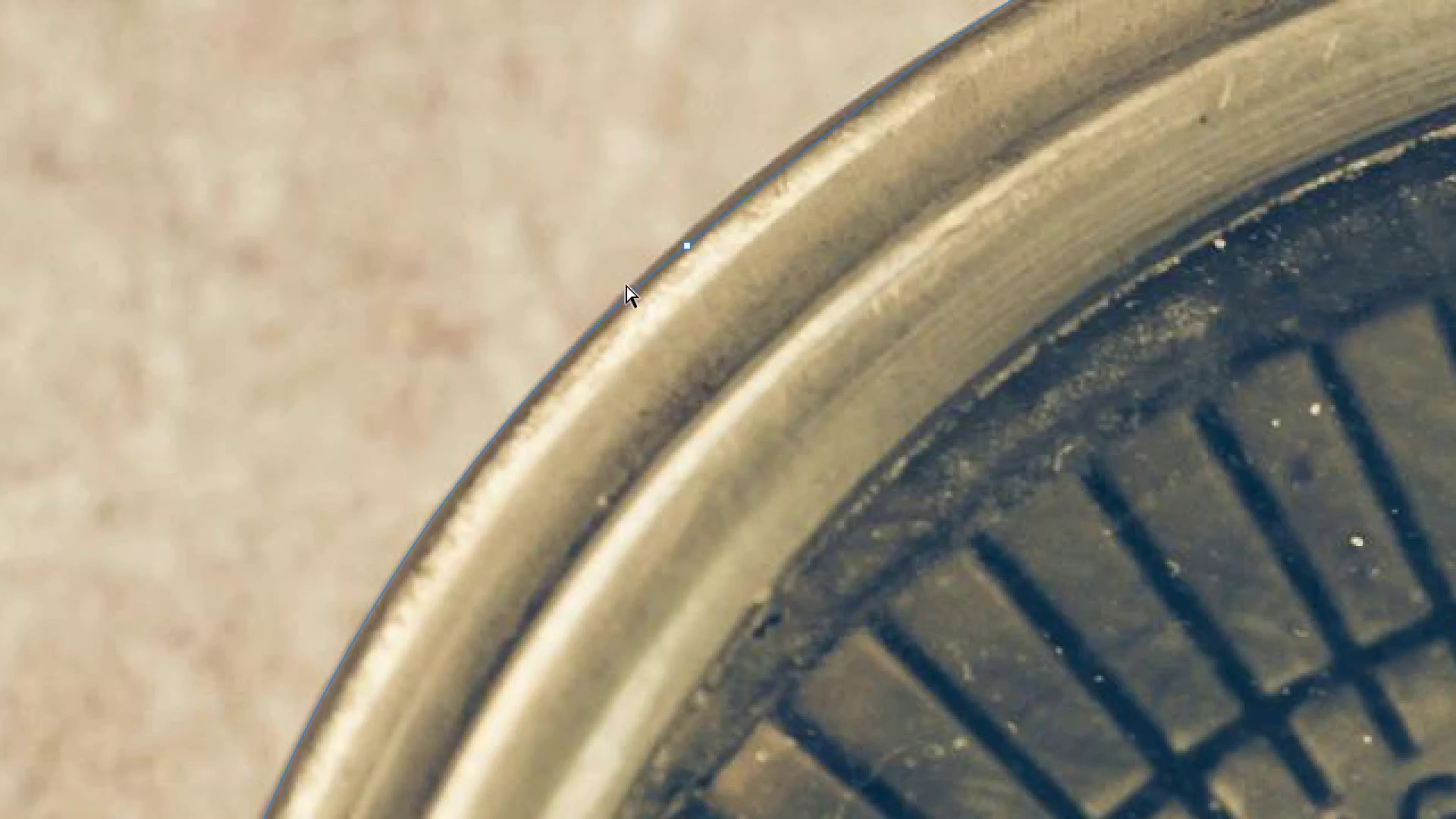 
hold_key(key=ControlLeft, duration=4.69)
left_click_drag(start_coordinate=[689, 248], to_coordinate=[696, 244])
 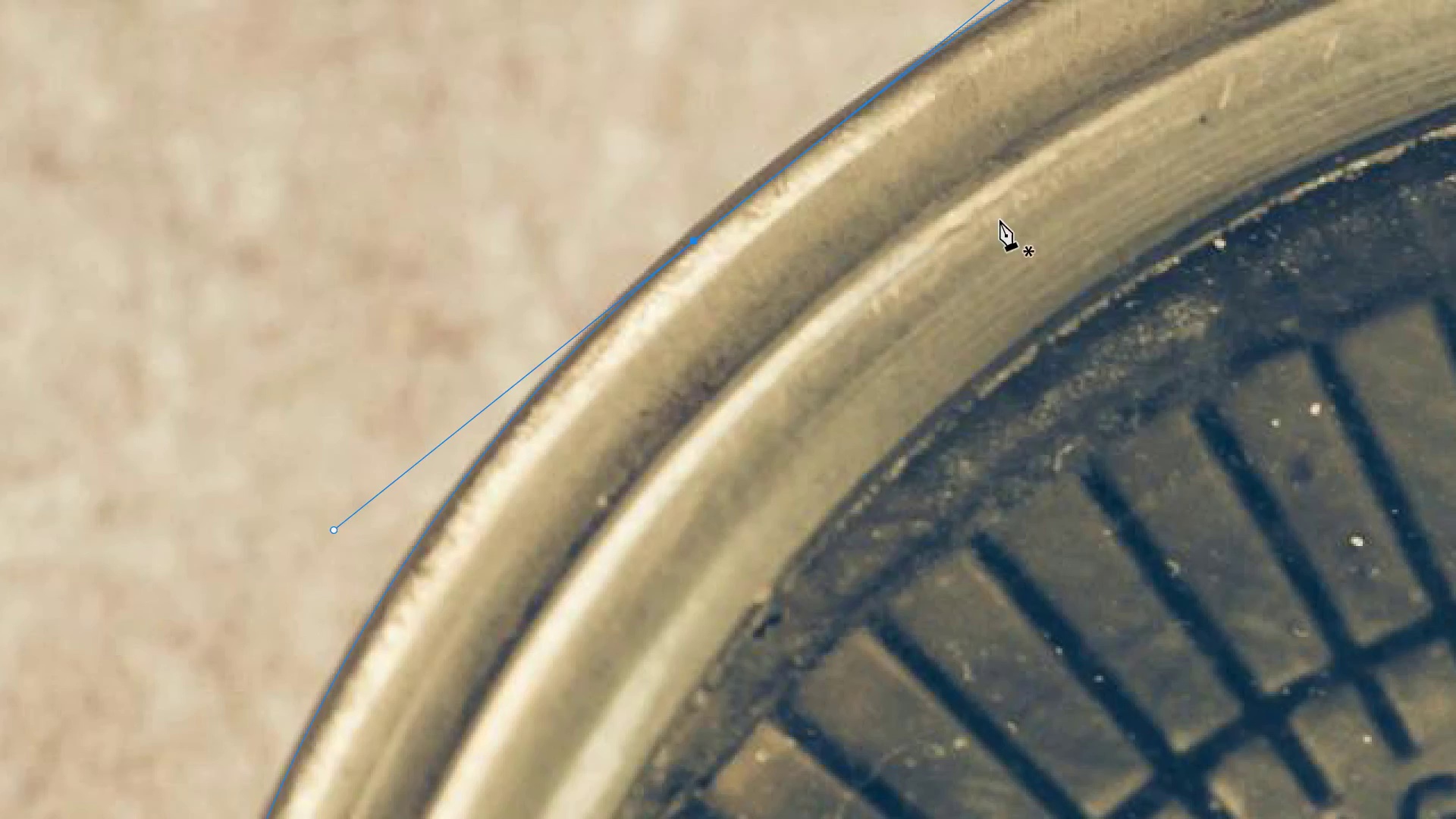 
hold_key(key=Space, duration=1.5)
 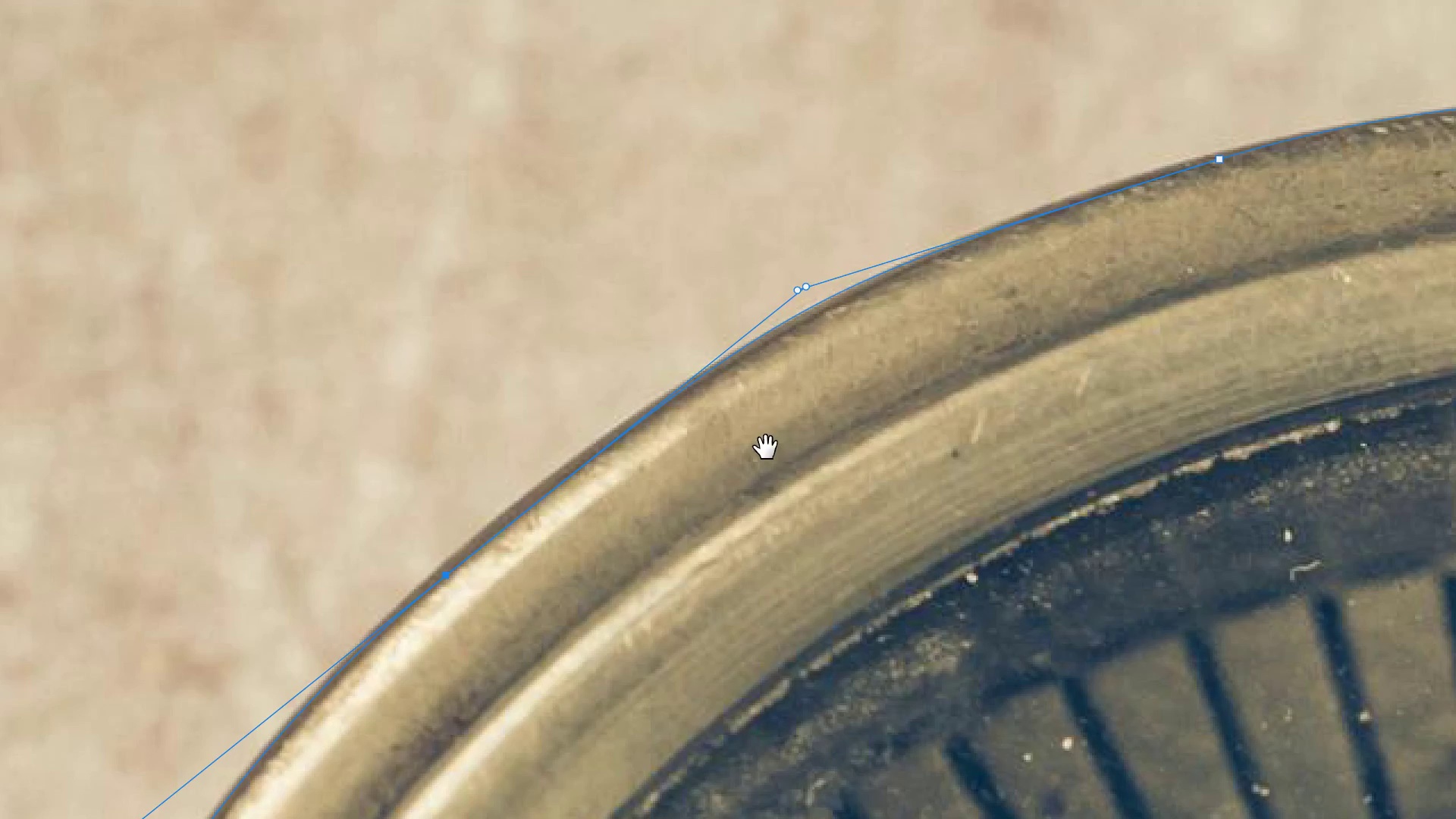 
left_click_drag(start_coordinate=[1006, 221], to_coordinate=[758, 555])
 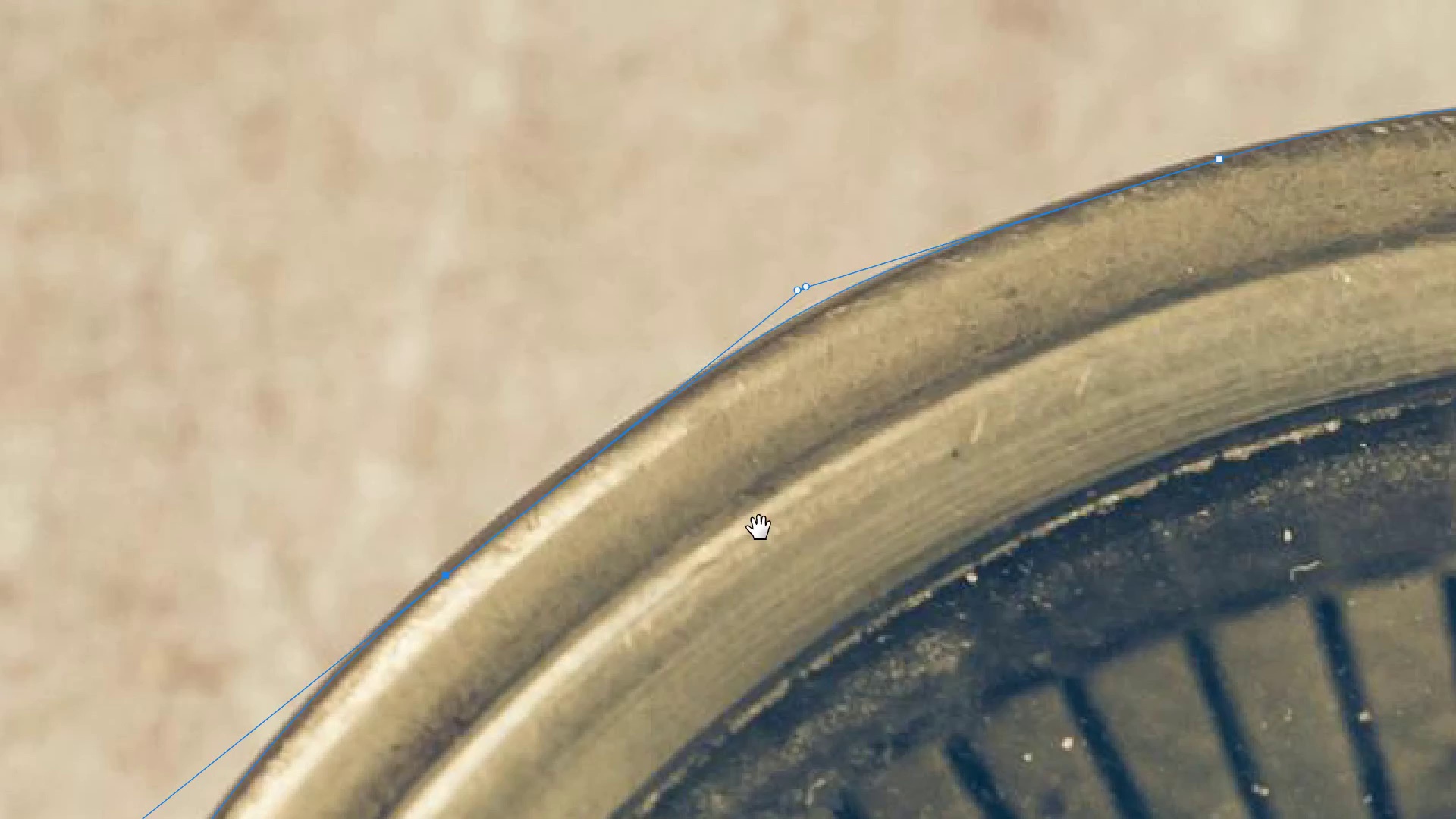 
hold_key(key=Space, duration=0.75)
 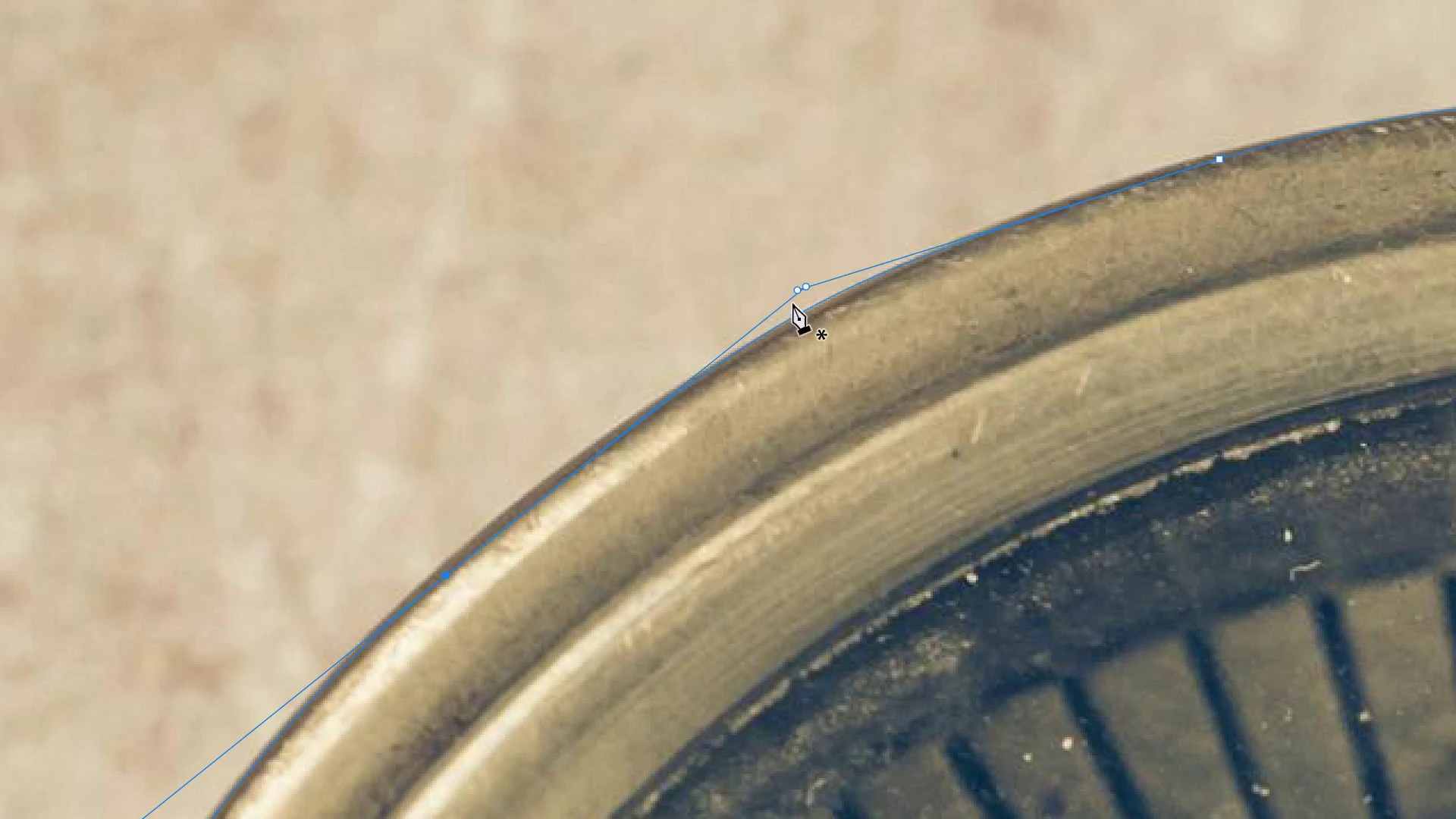 
hold_key(key=ControlLeft, duration=3.47)
left_click_drag(start_coordinate=[797, 293], to_coordinate=[785, 303])
 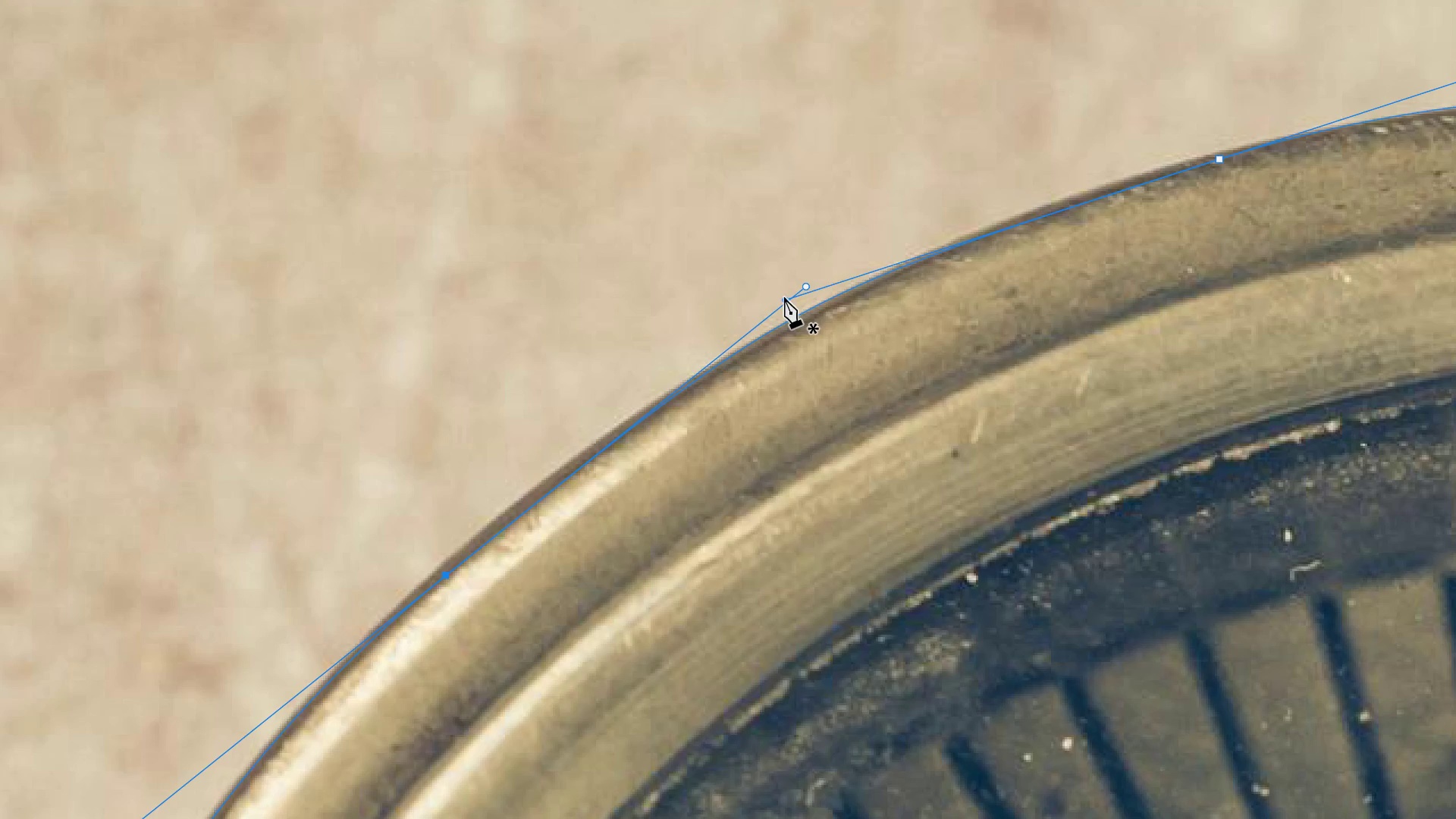 
hold_key(key=ControlLeft, duration=3.34)
left_click_drag(start_coordinate=[784, 299], to_coordinate=[783, 289])
 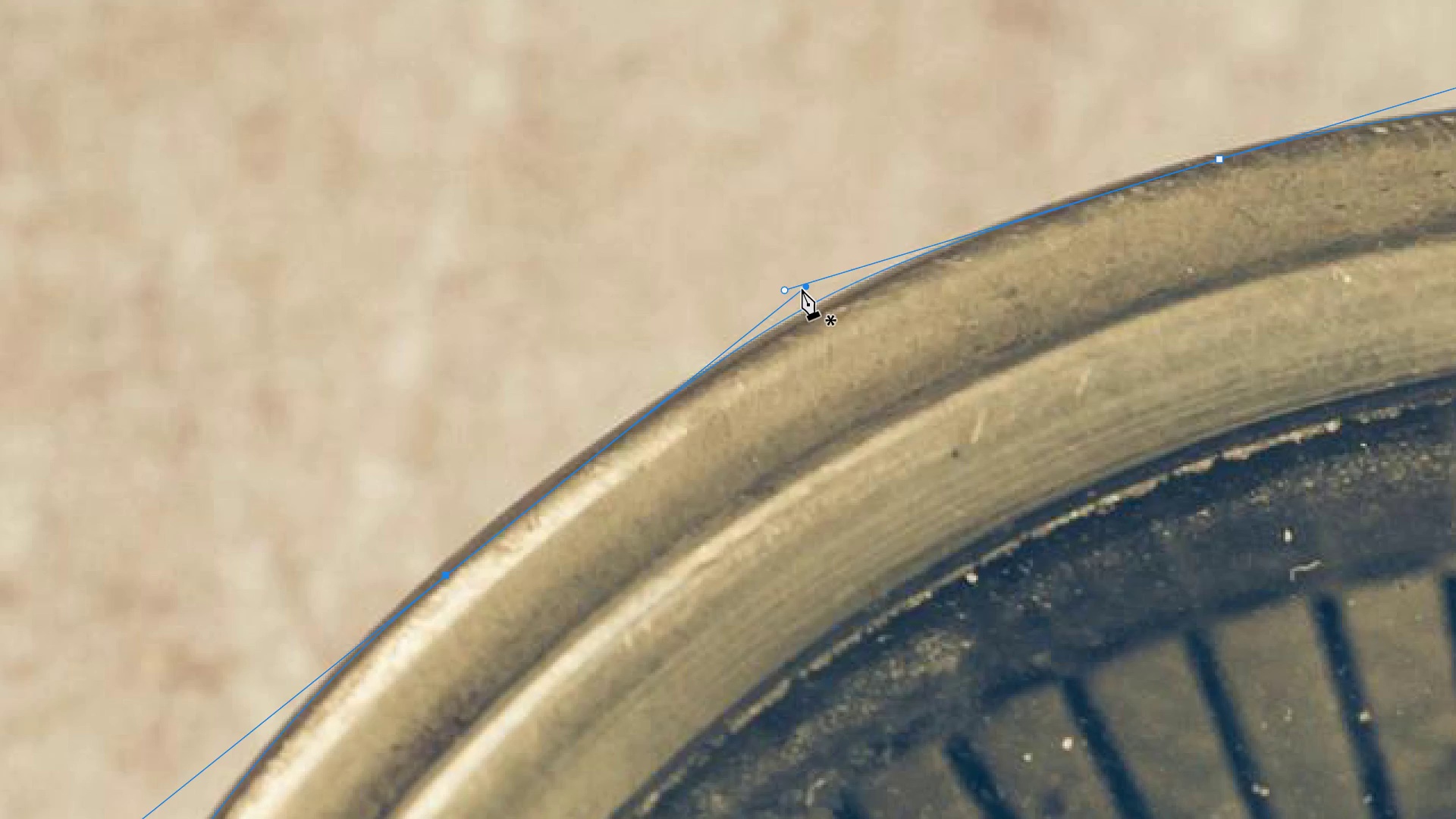 
hold_key(key=ControlLeft, duration=7.72)
left_click_drag(start_coordinate=[802, 287], to_coordinate=[763, 316])
 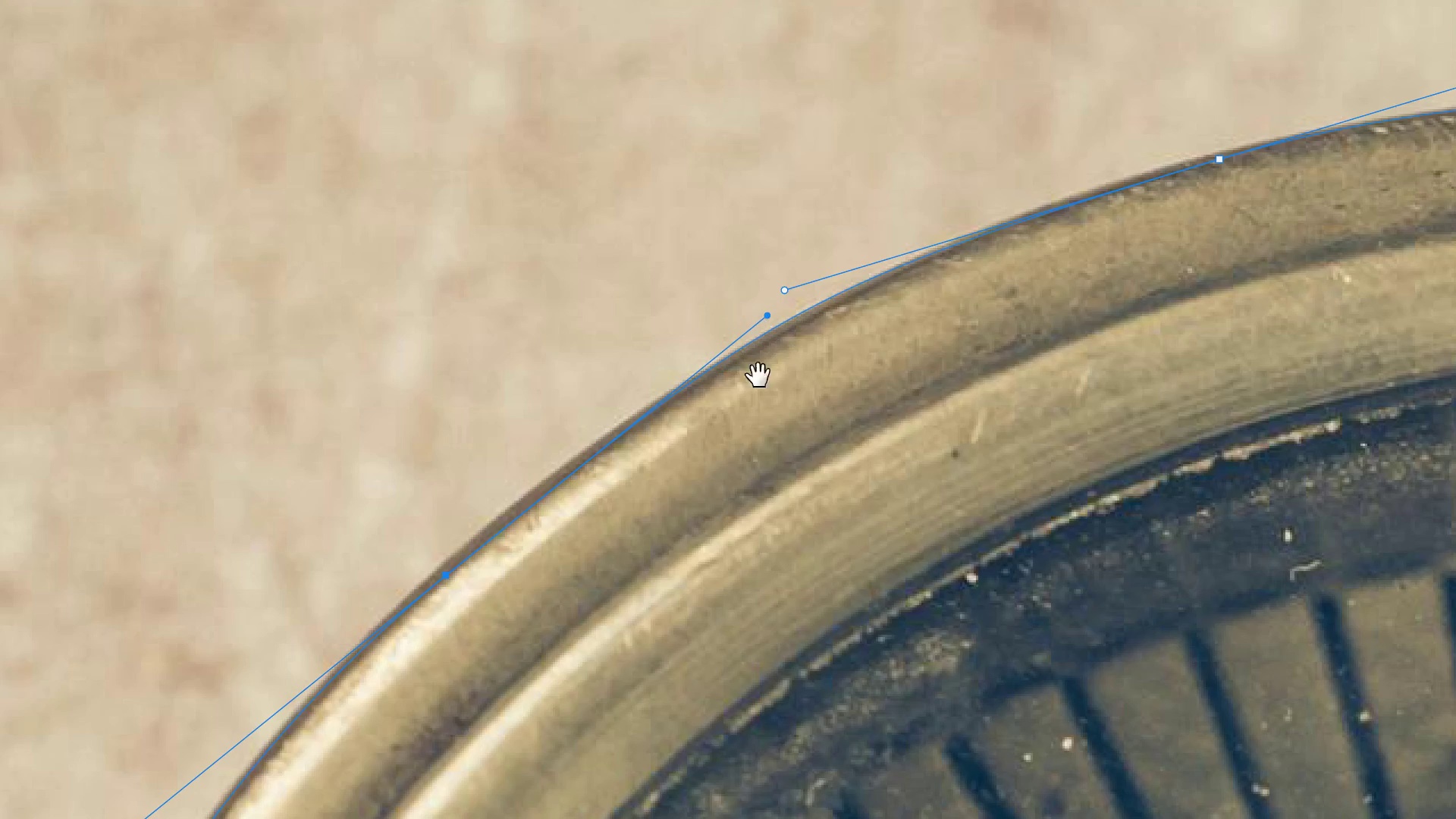 
hold_key(key=Space, duration=1.5)
 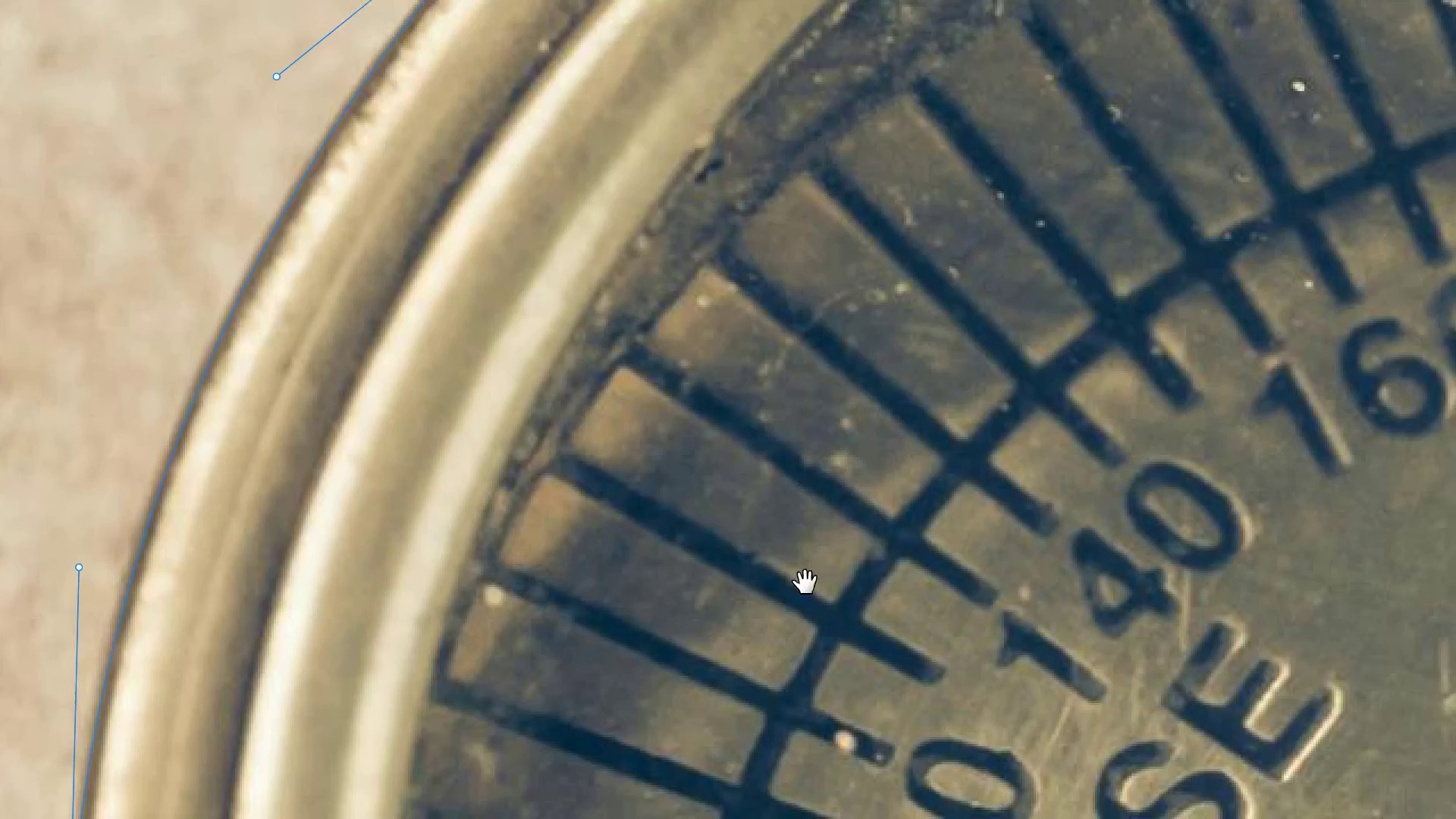 
left_click_drag(start_coordinate=[752, 453], to_coordinate=[946, 145])
 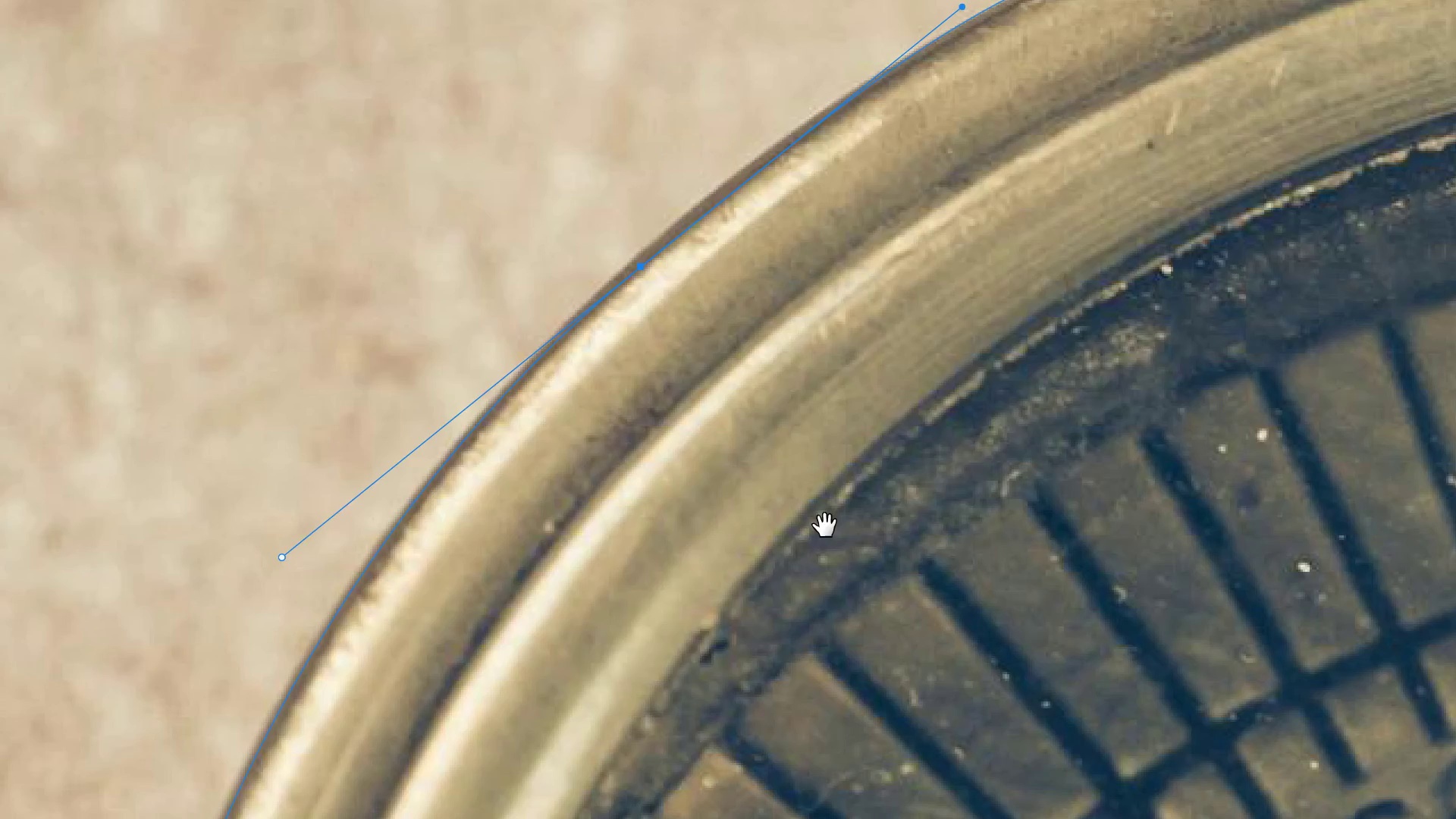 
left_click_drag(start_coordinate=[825, 526], to_coordinate=[821, 162])
 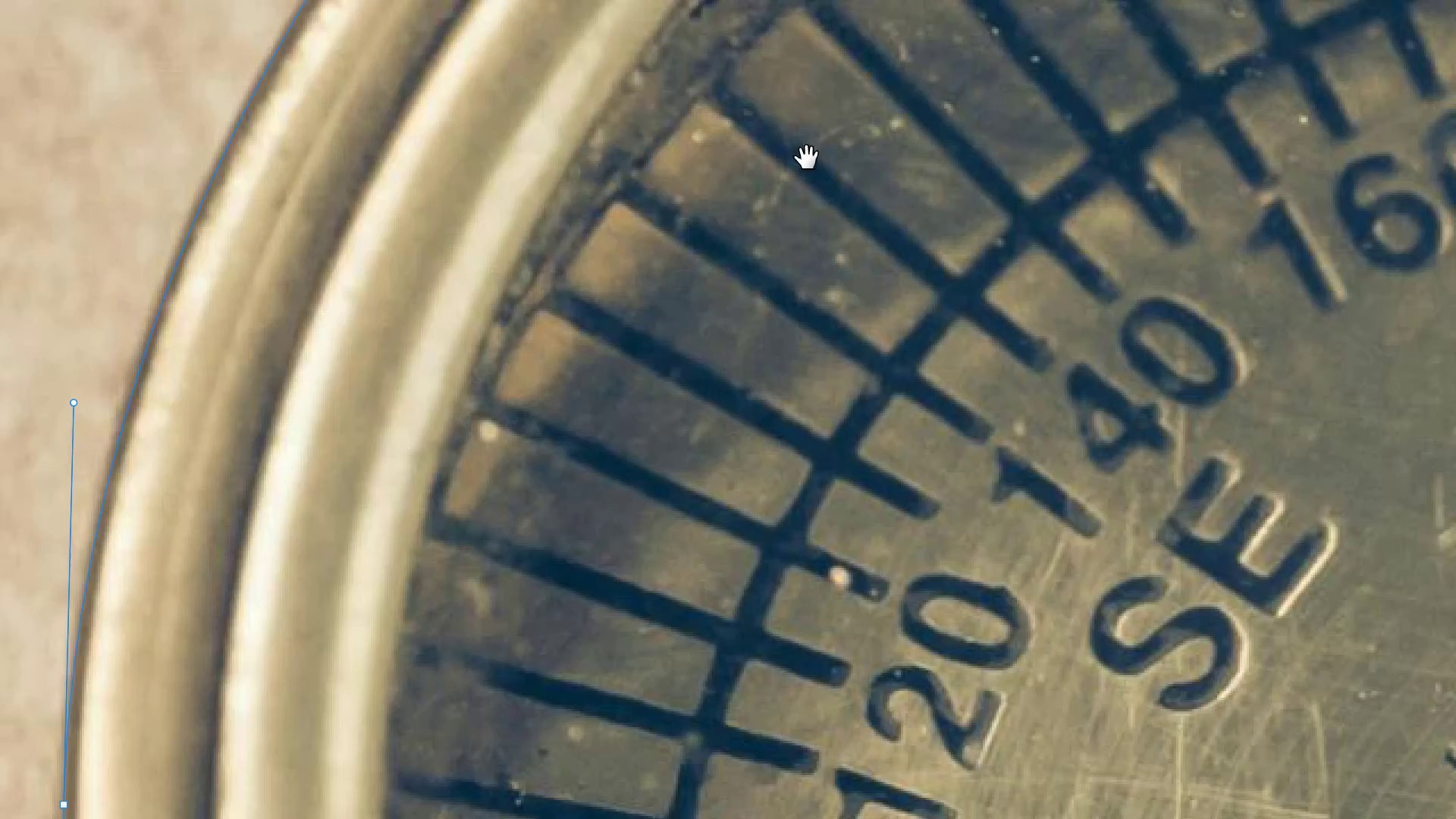 
hold_key(key=Space, duration=1.51)
 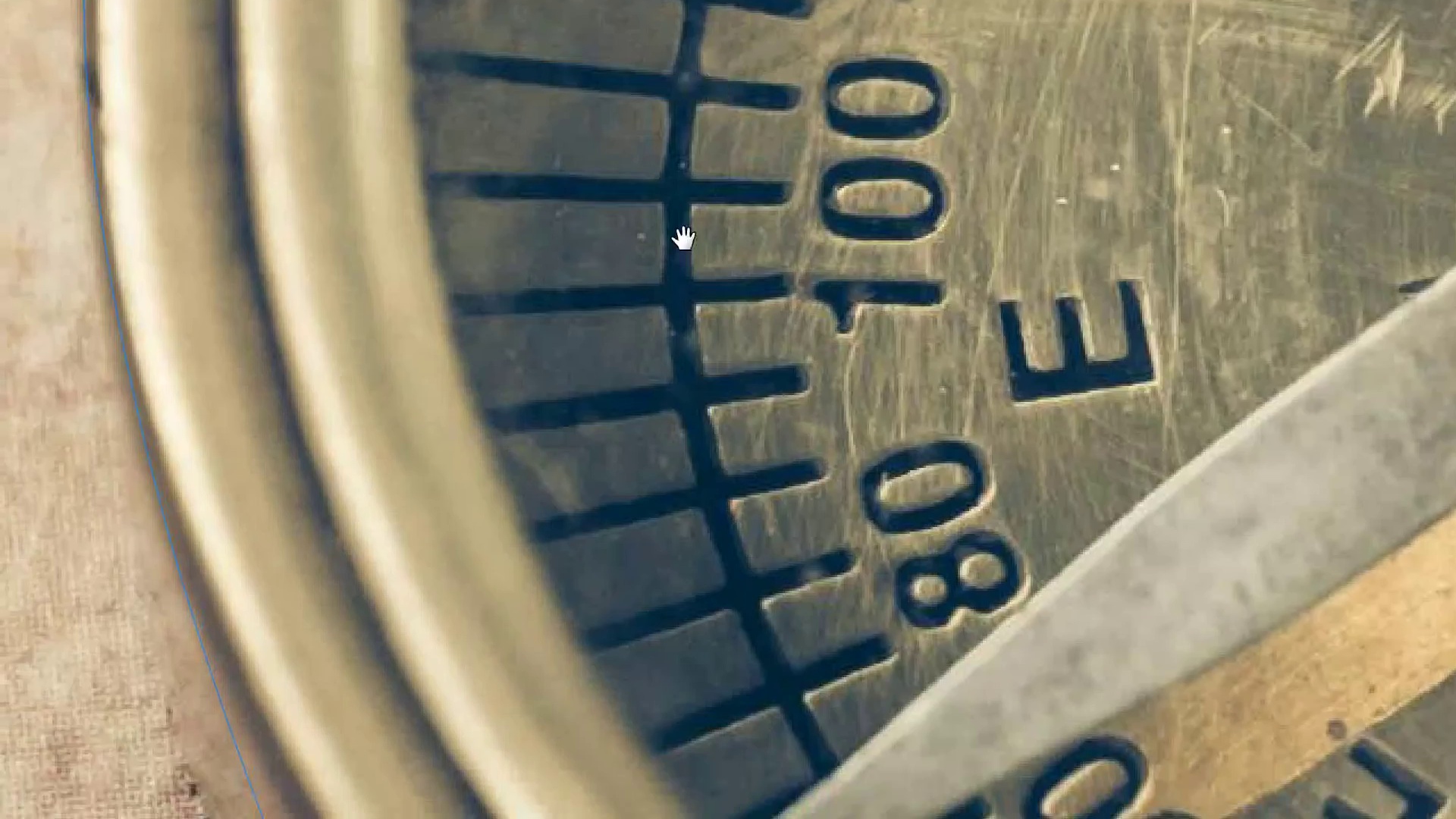 
left_click_drag(start_coordinate=[805, 582], to_coordinate=[808, 154])
 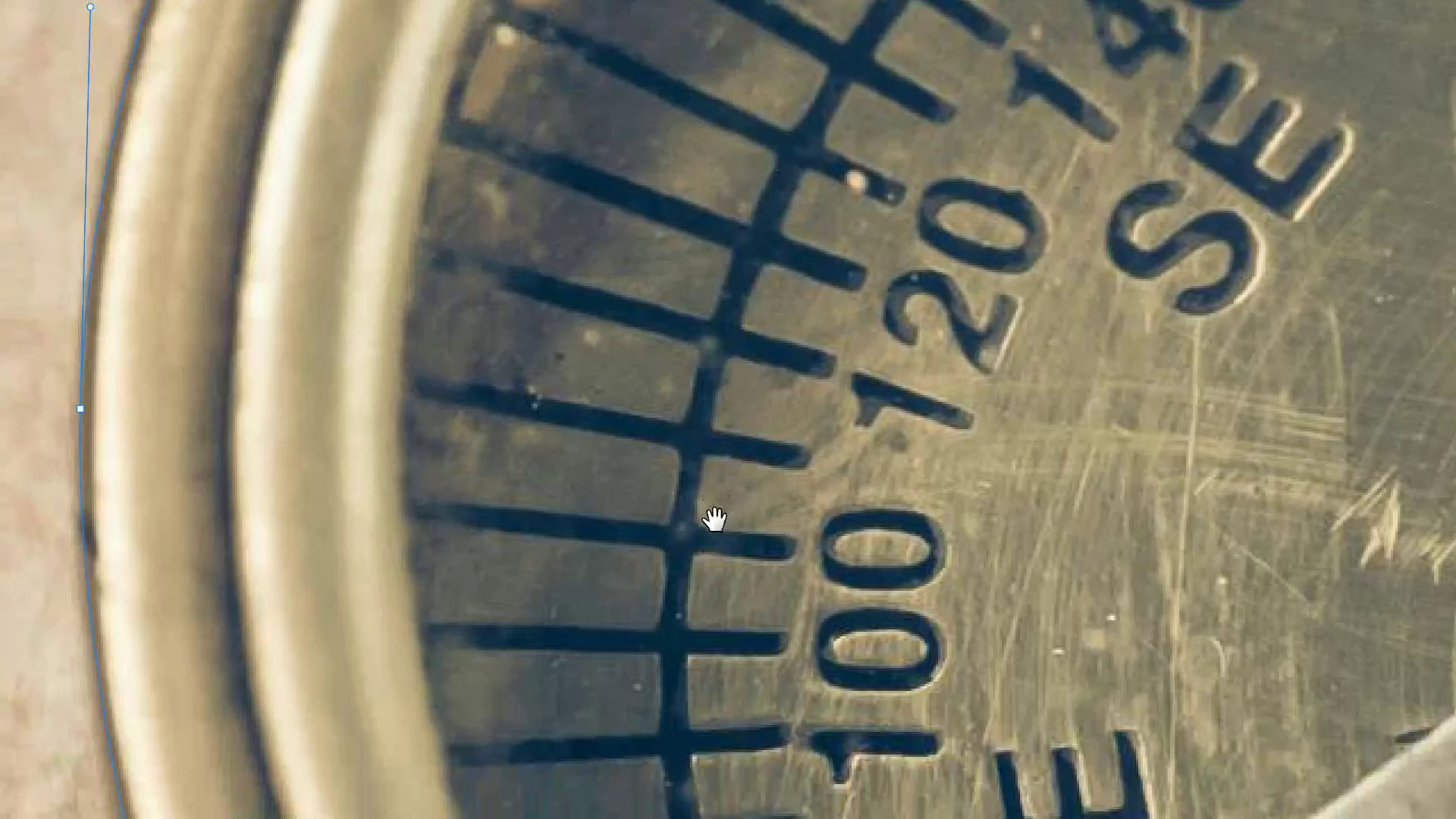 
left_click_drag(start_coordinate=[715, 520], to_coordinate=[717, 105])
 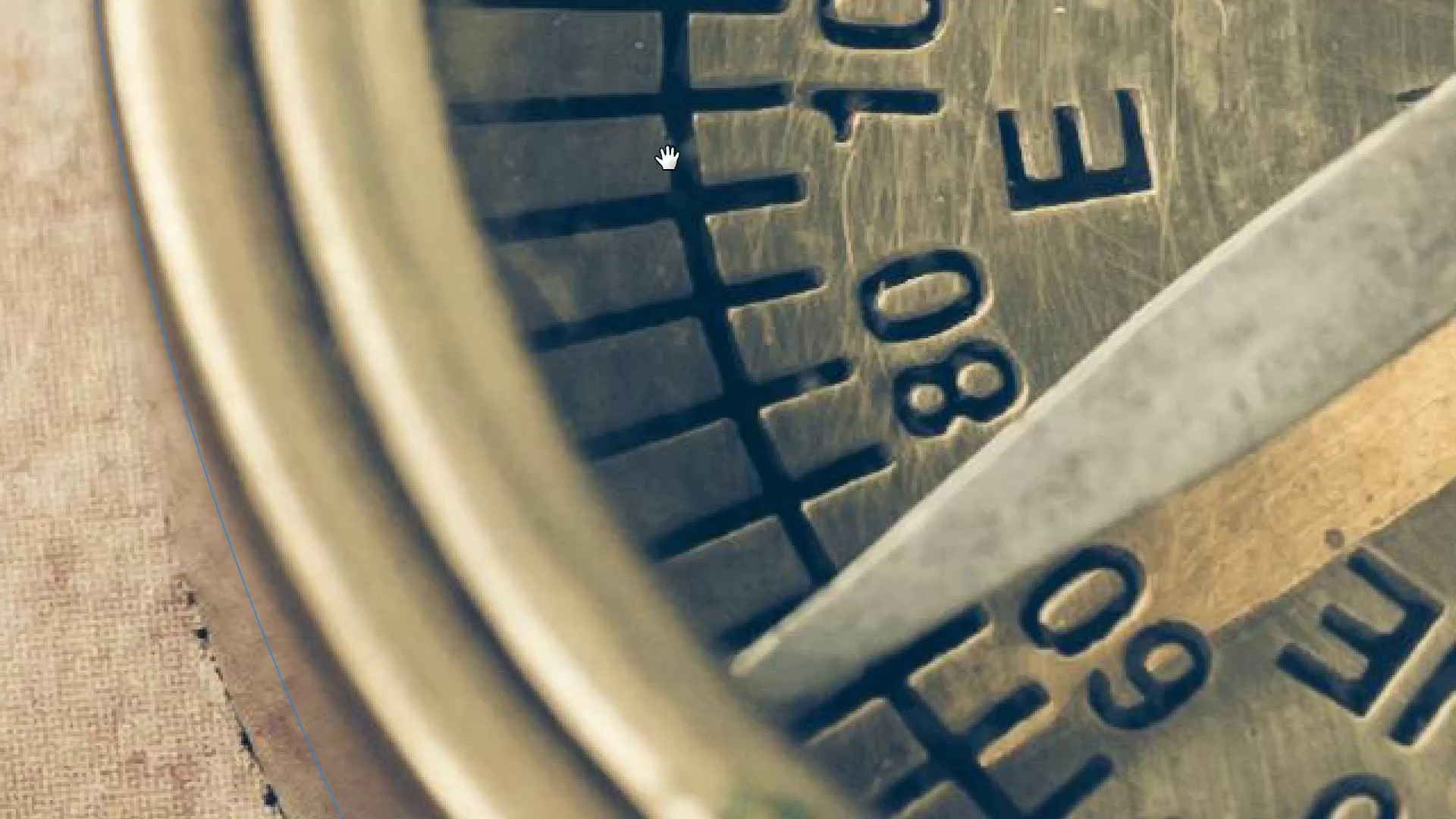 
hold_key(key=Space, duration=1.5)
 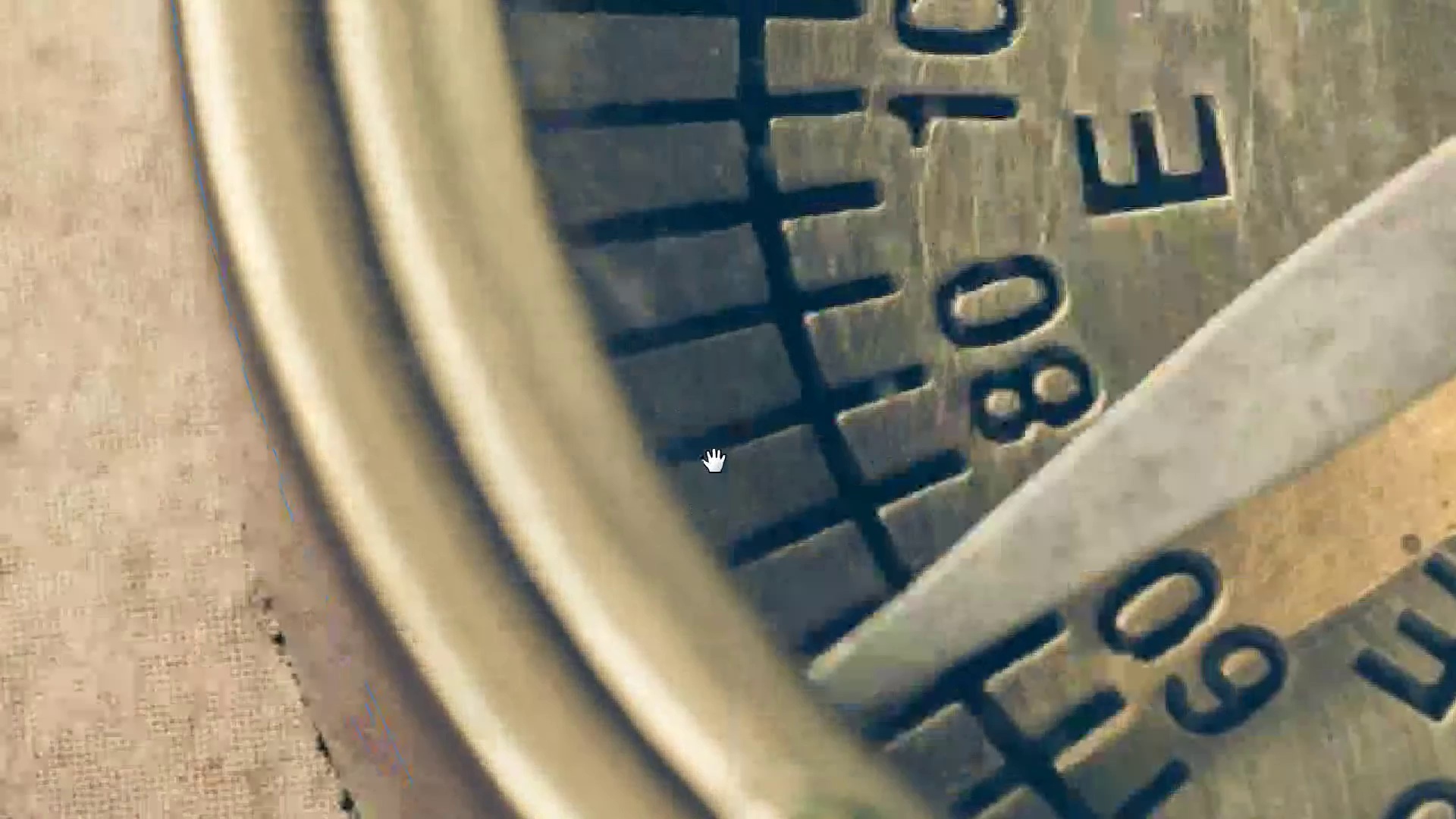 
left_click_drag(start_coordinate=[669, 420], to_coordinate=[671, 115])
 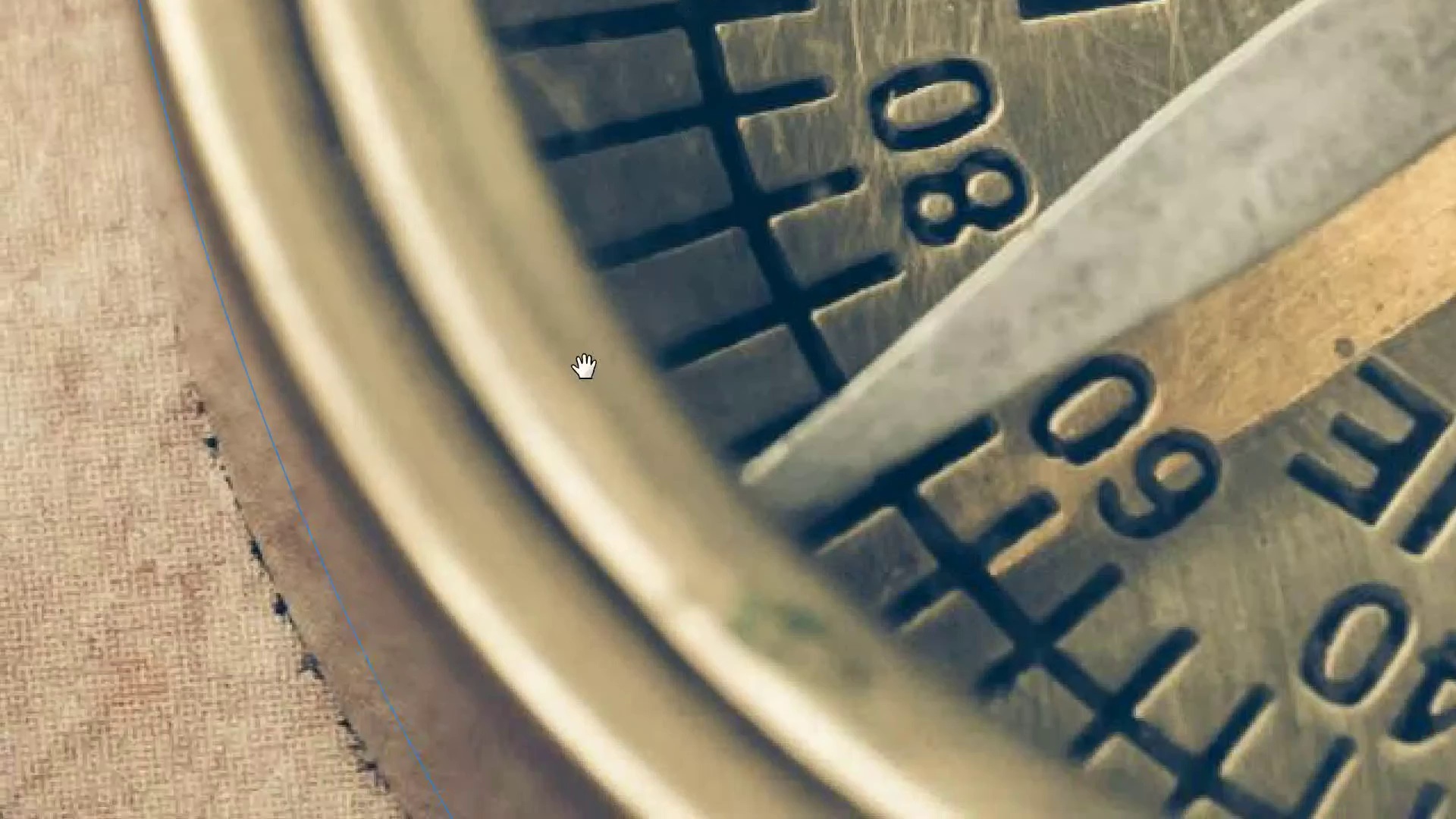 
hold_key(key=Space, duration=0.97)
 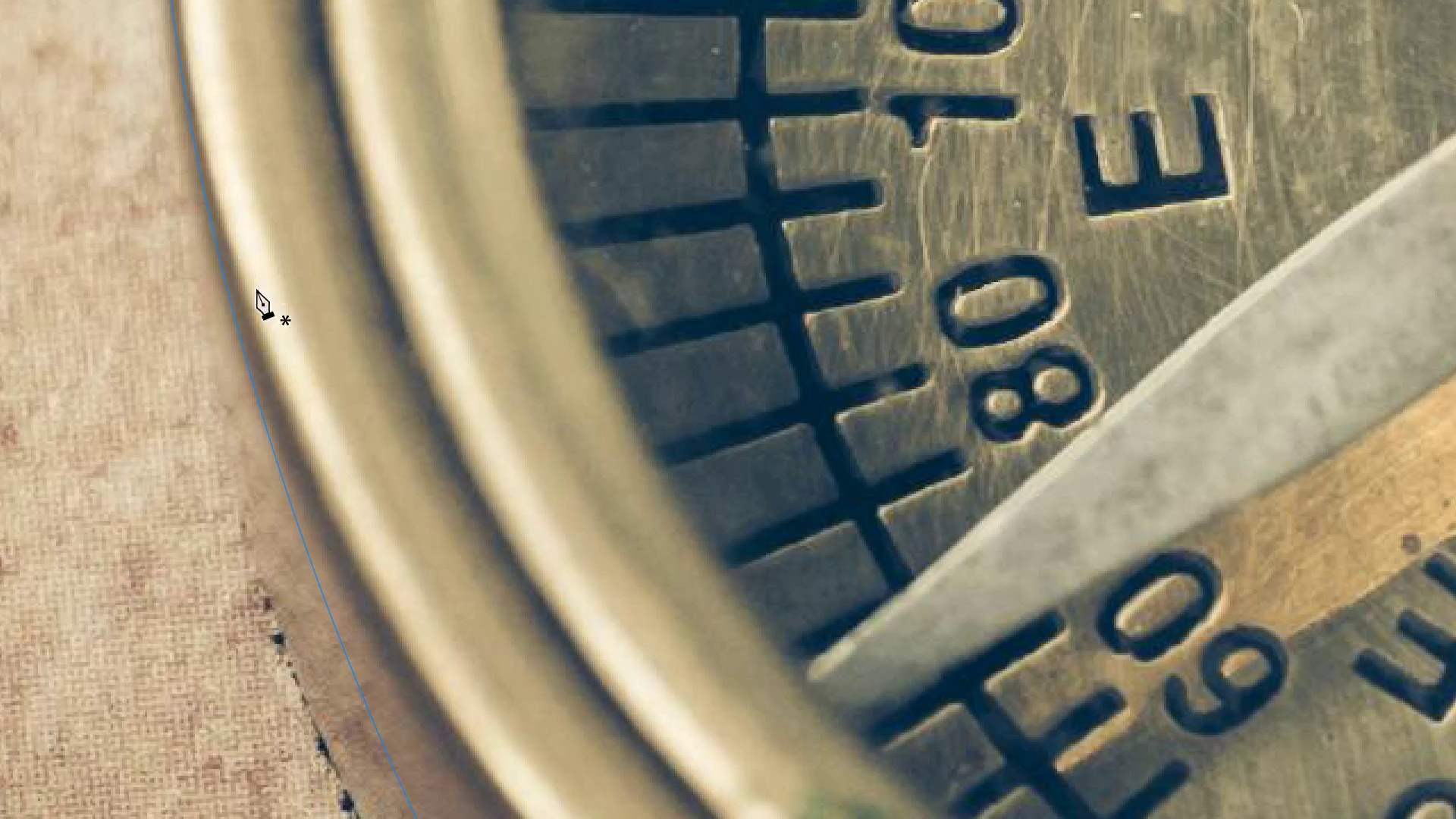 
left_click_drag(start_coordinate=[651, 221], to_coordinate=[714, 461])
 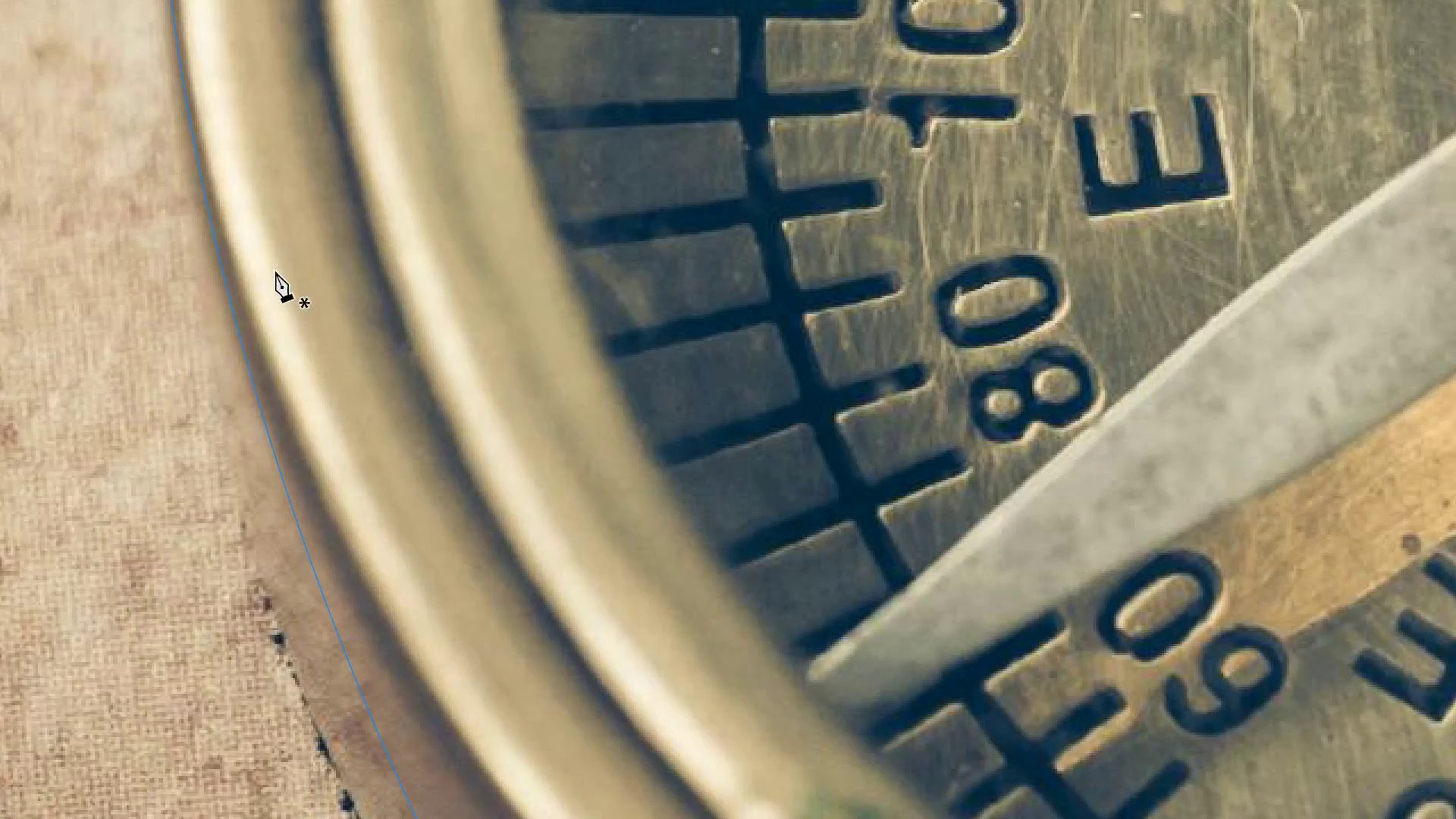 
key(Space)
 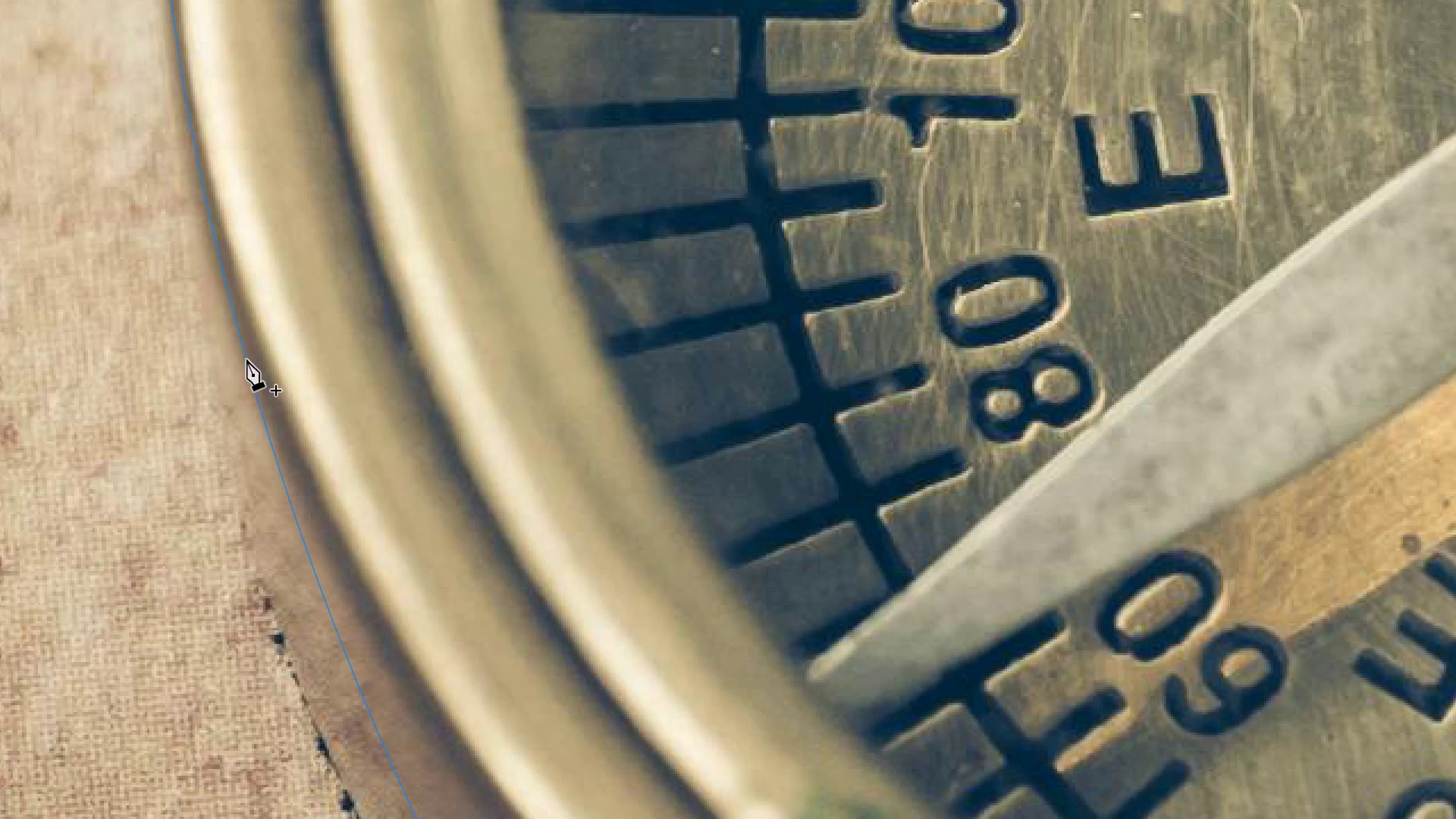 
hold_key(key=ControlLeft, duration=4.49)
left_click_drag(start_coordinate=[246, 360], to_coordinate=[239, 517])
 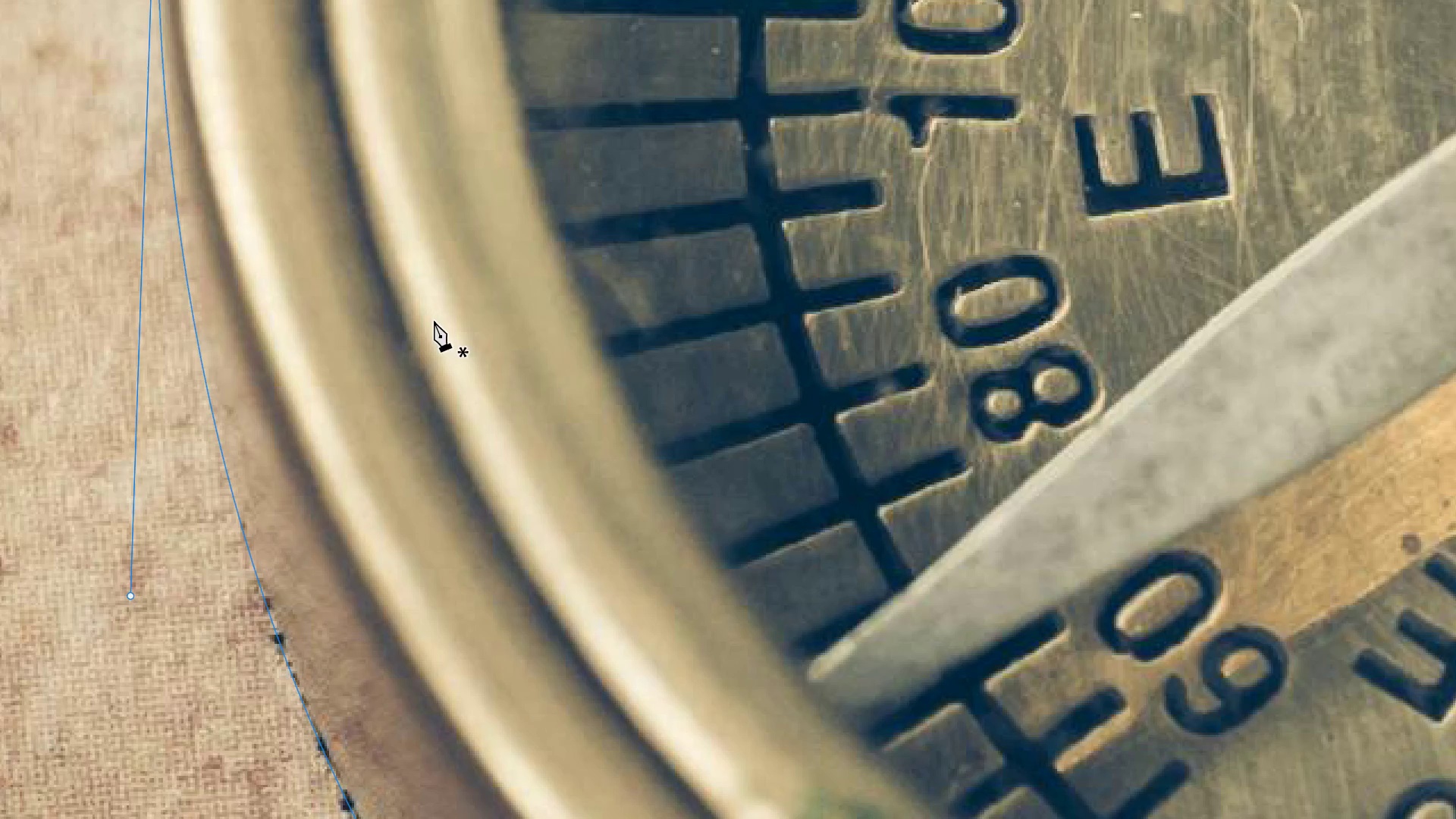 
hold_key(key=Space, duration=1.53)
 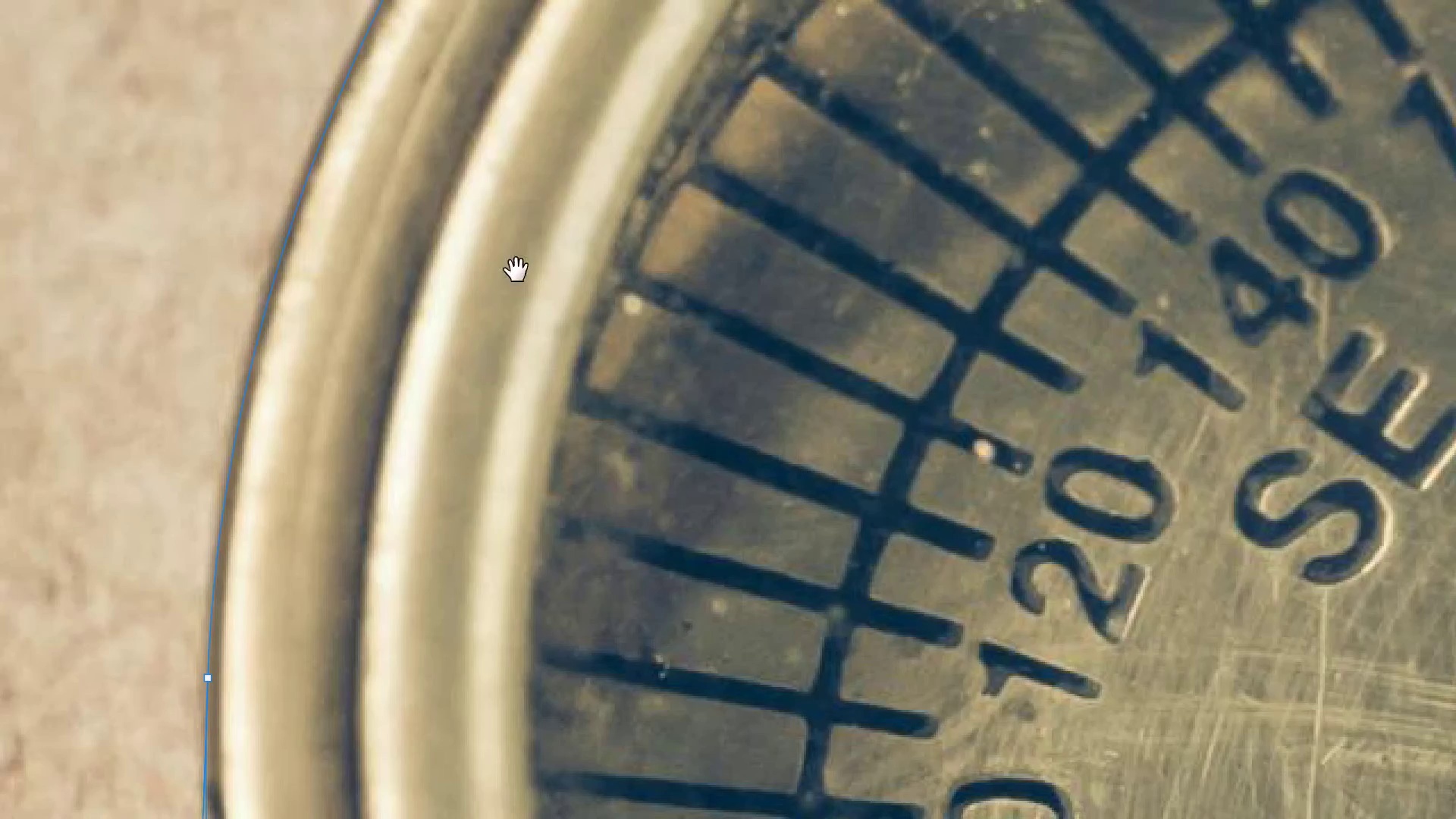 
left_click_drag(start_coordinate=[497, 240], to_coordinate=[515, 629])
 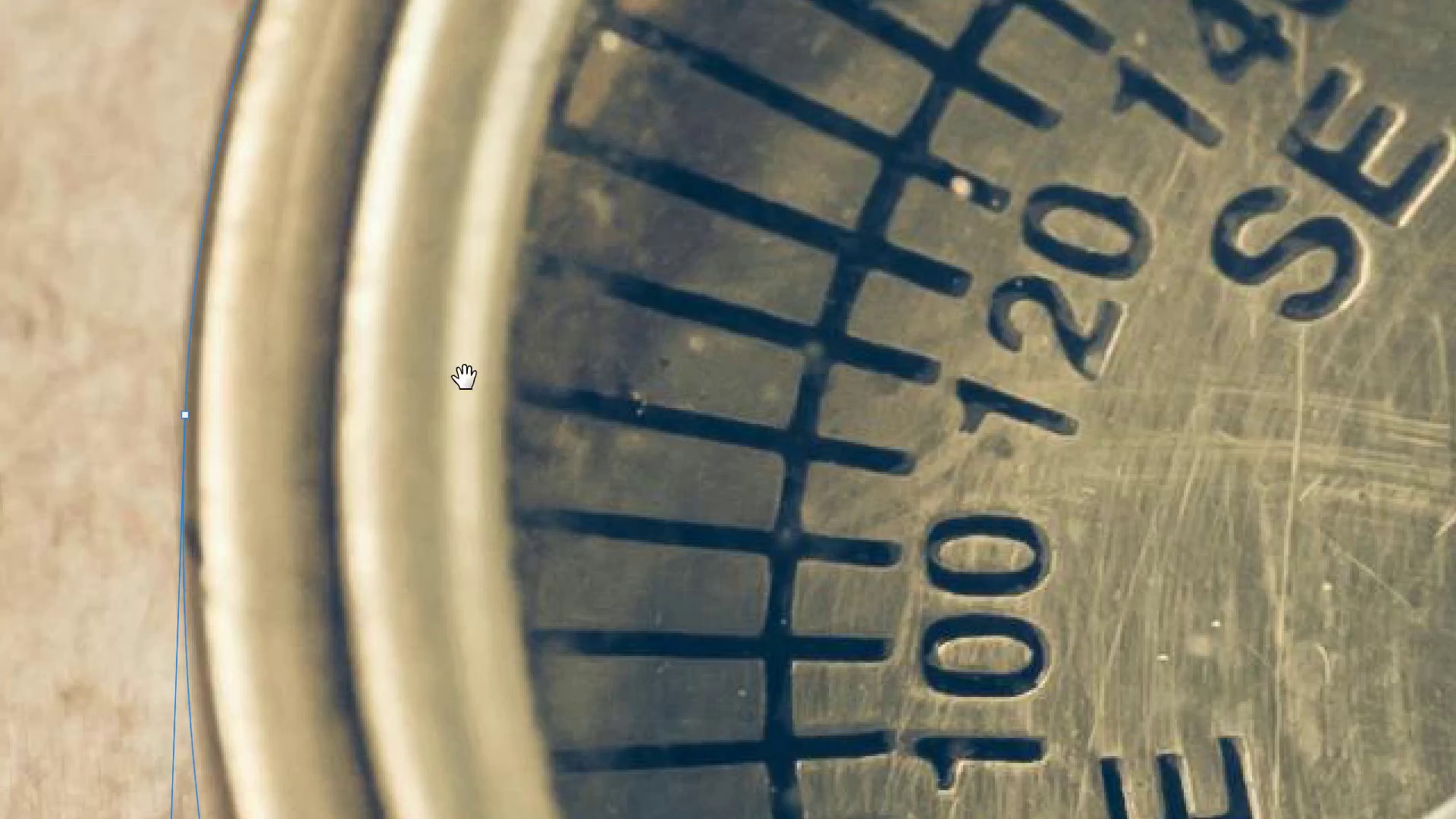 
left_click_drag(start_coordinate=[465, 375], to_coordinate=[485, 569])
 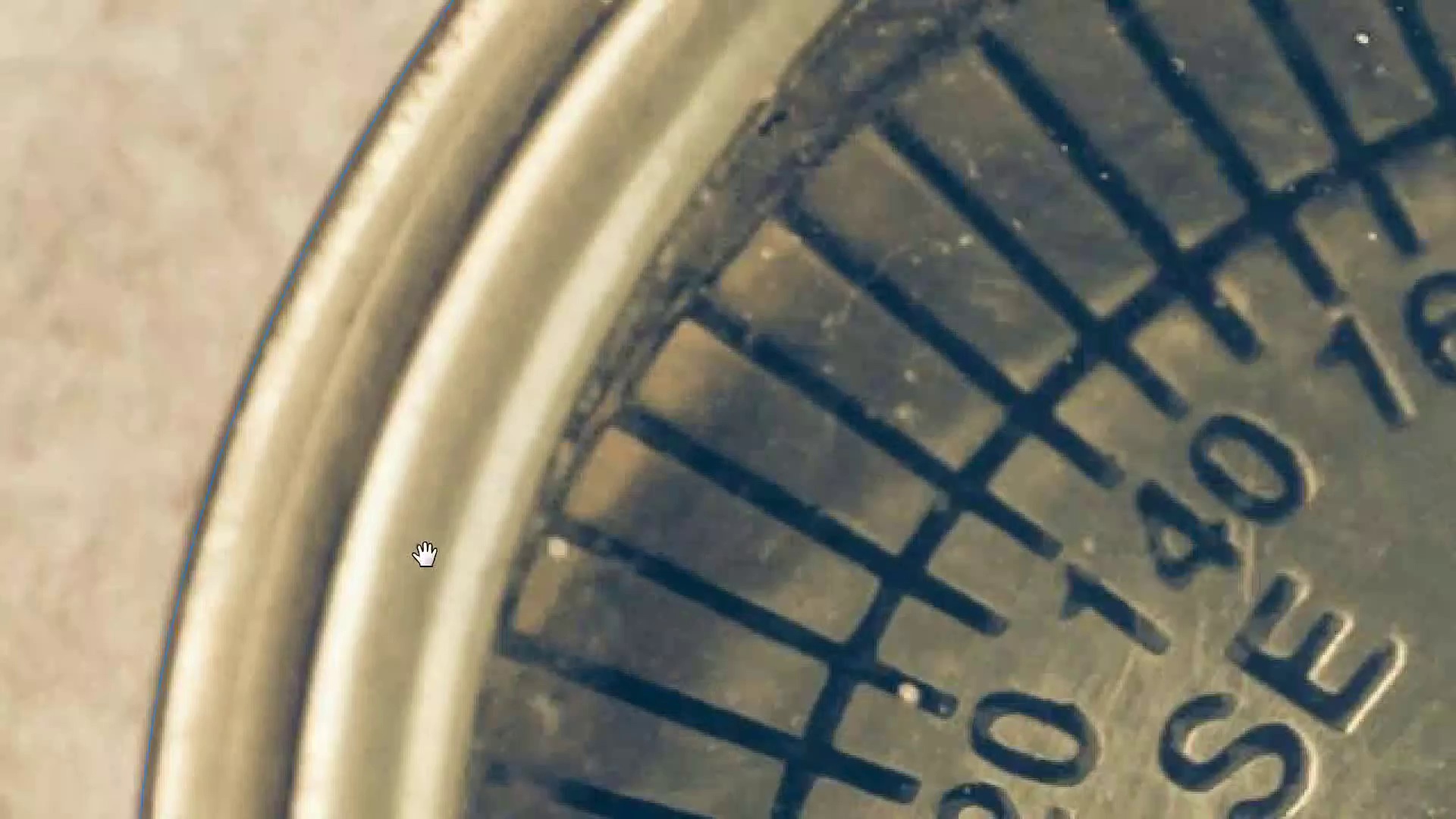 
hold_key(key=Space, duration=1.51)
 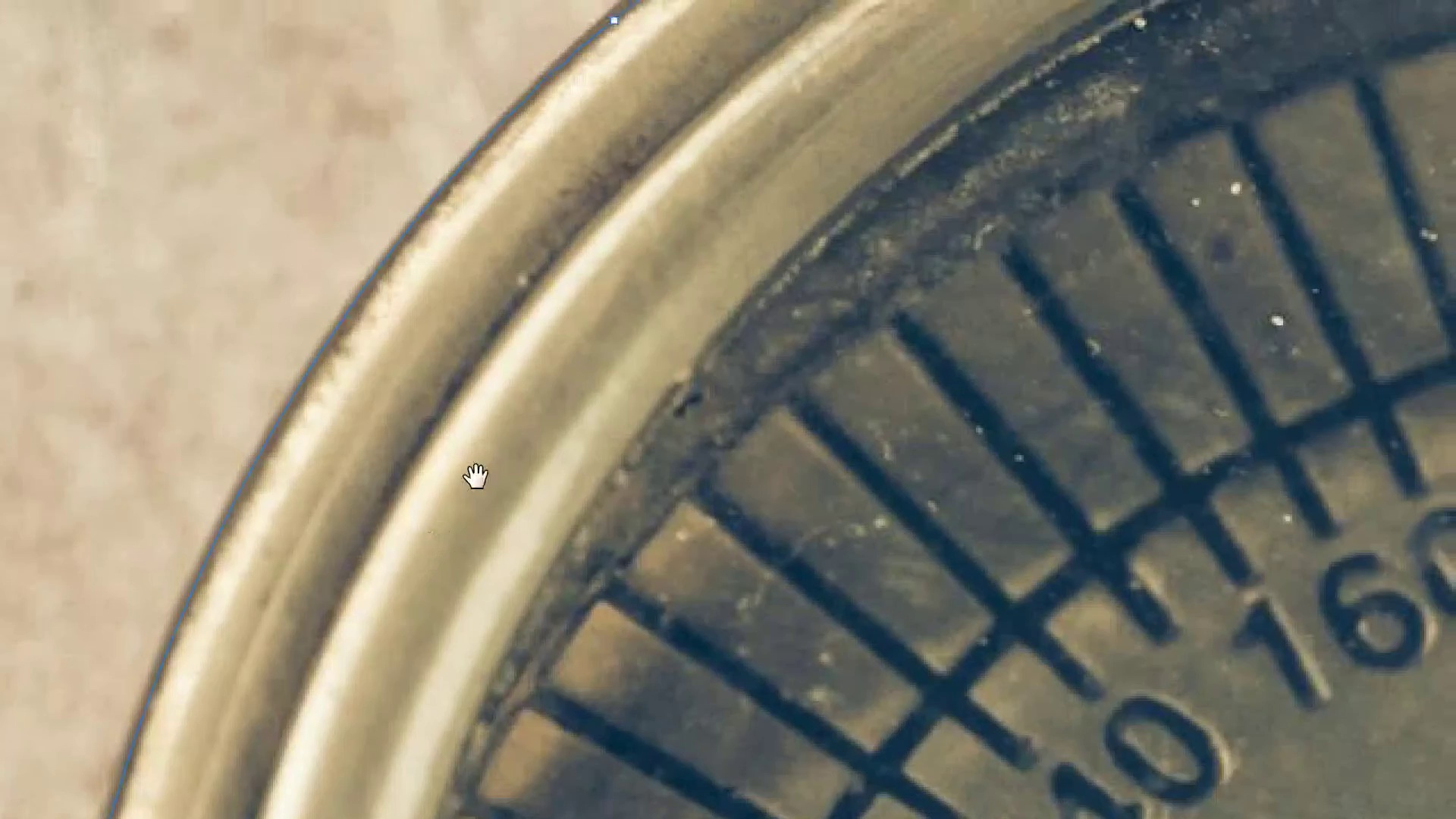 
left_click_drag(start_coordinate=[516, 270], to_coordinate=[423, 566])
 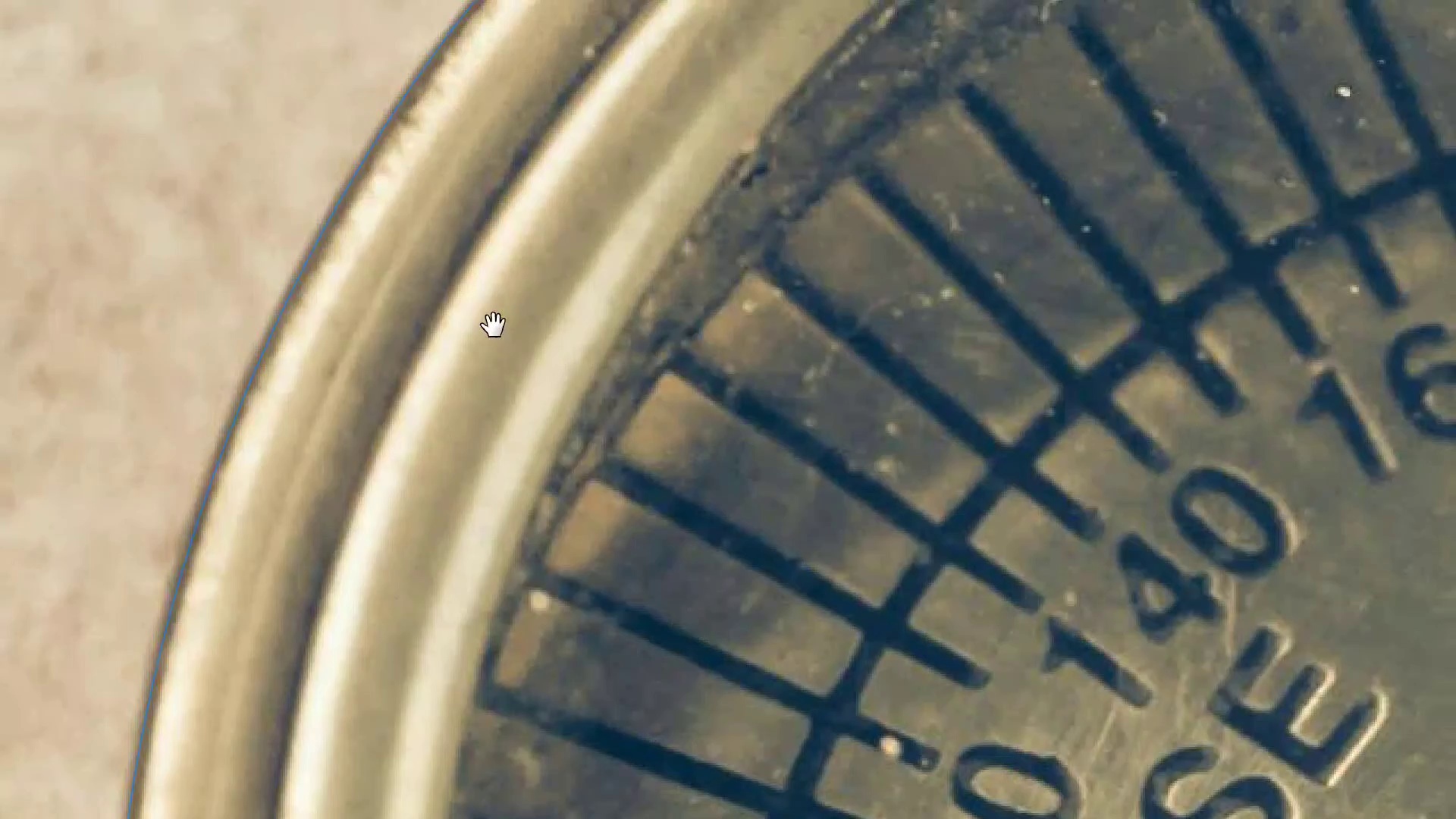 
left_click_drag(start_coordinate=[503, 310], to_coordinate=[436, 539])
 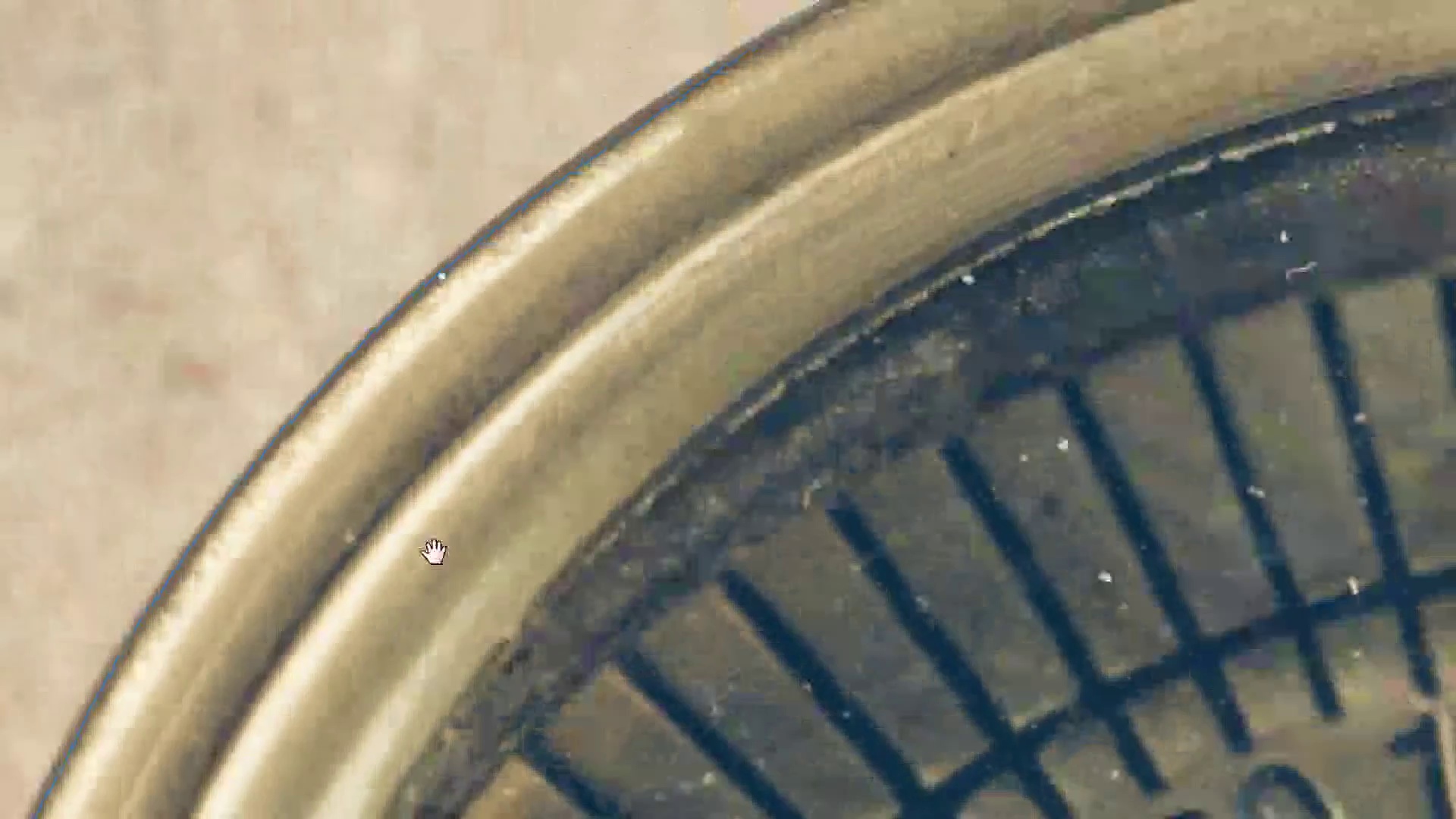 
hold_key(key=Space, duration=1.52)
 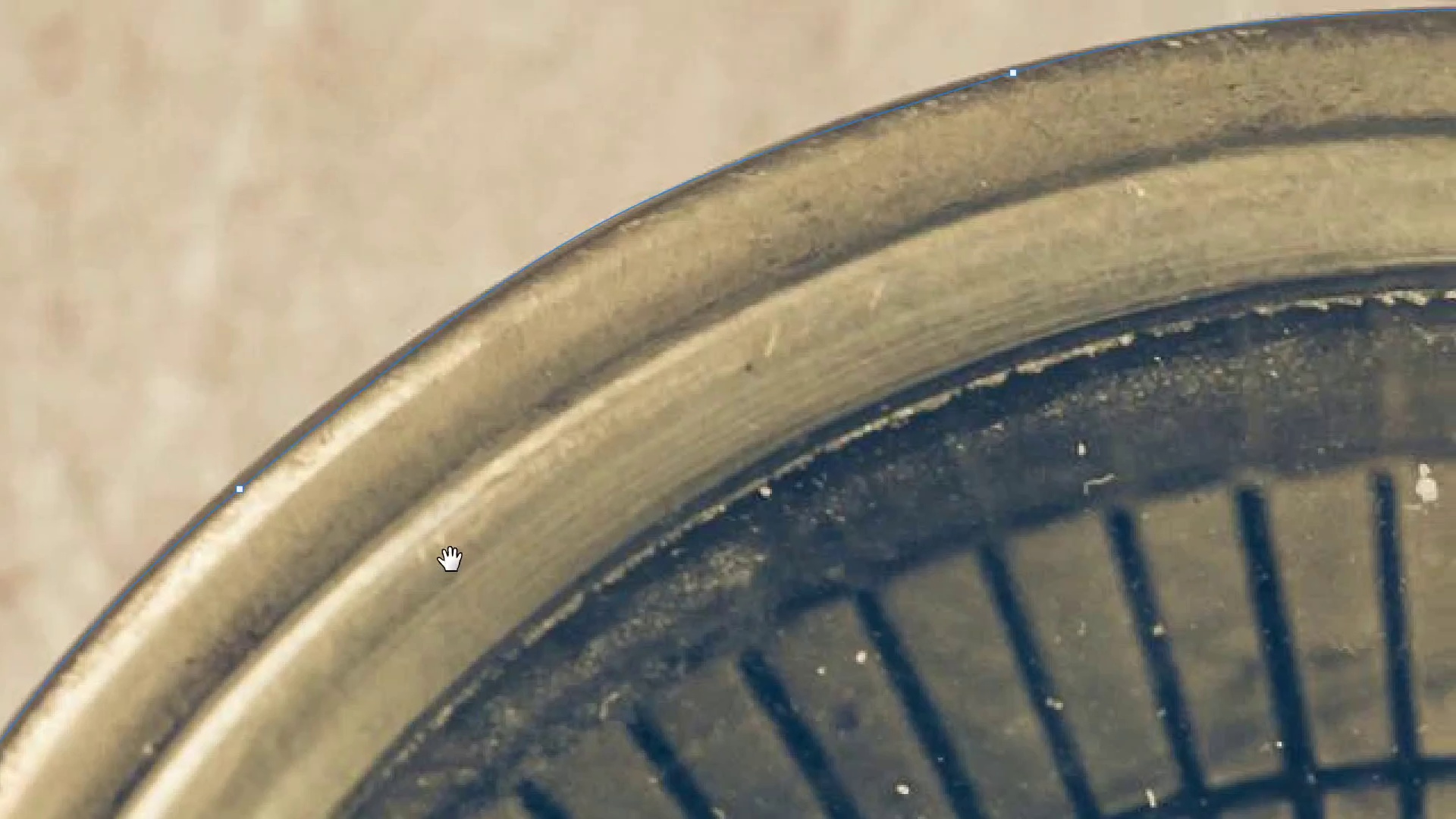 
left_click_drag(start_coordinate=[608, 292], to_coordinate=[431, 563])
 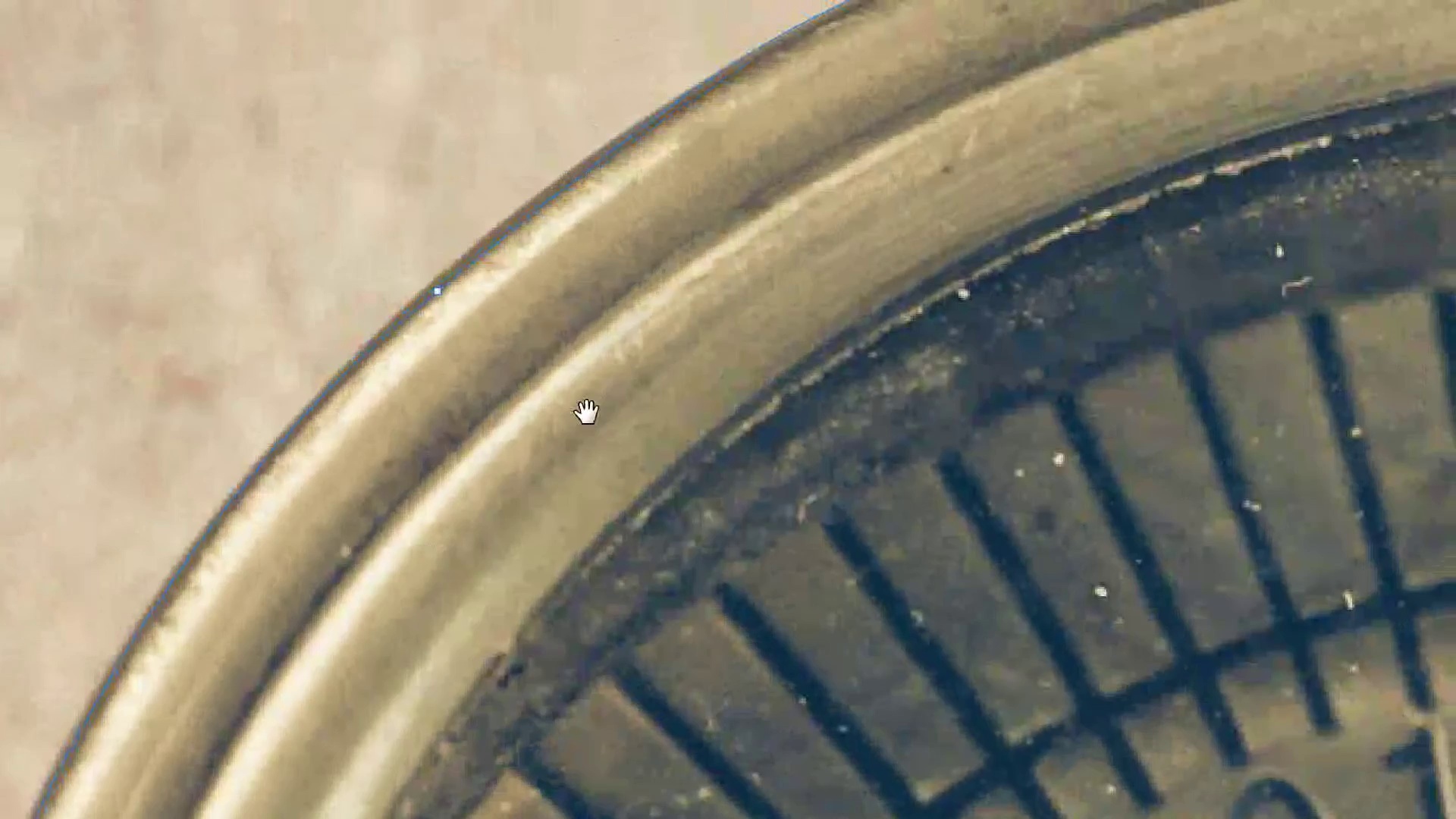 
hold_key(key=Space, duration=1.51)
 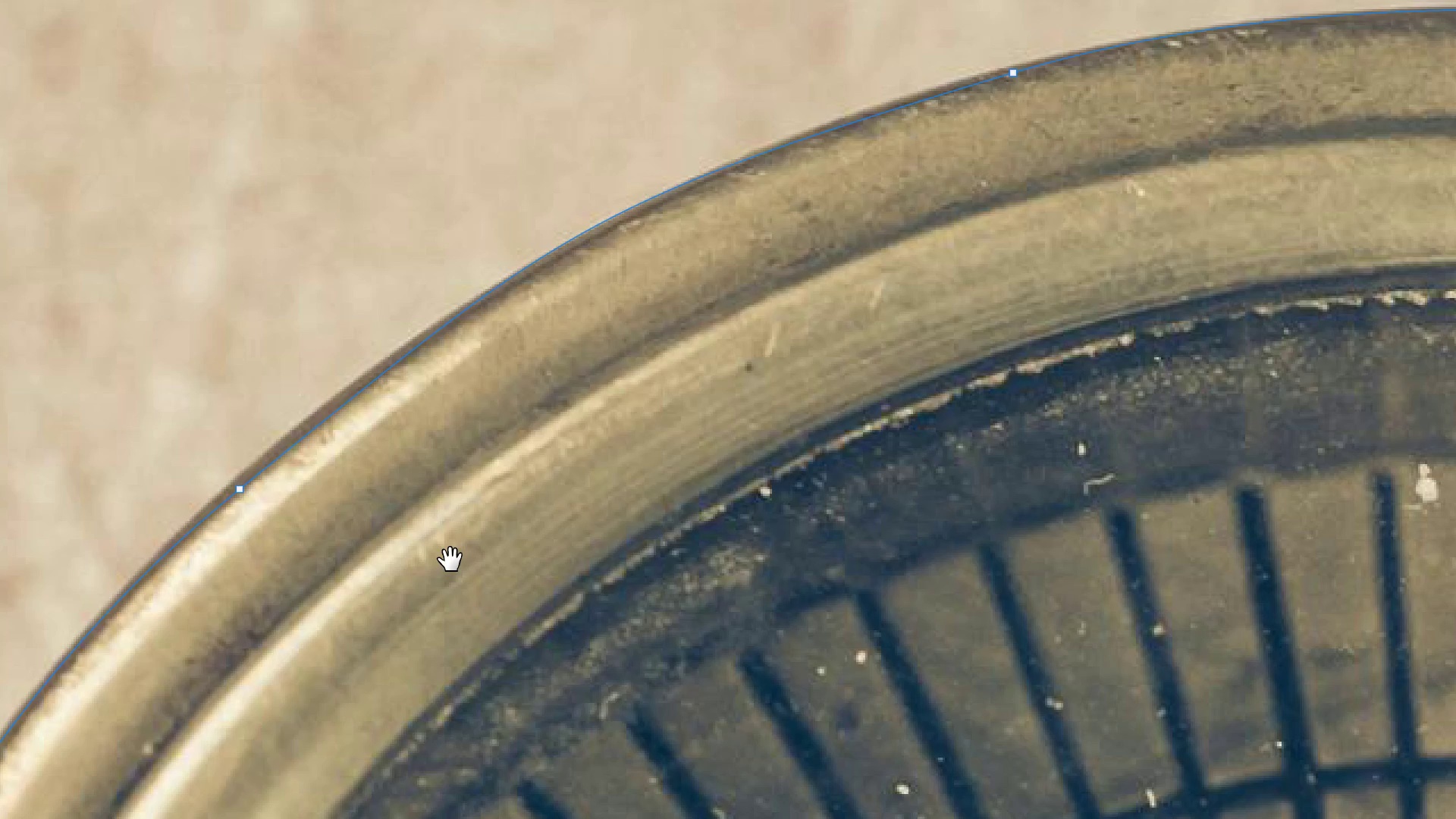 
left_click_drag(start_coordinate=[648, 362], to_coordinate=[450, 560])
 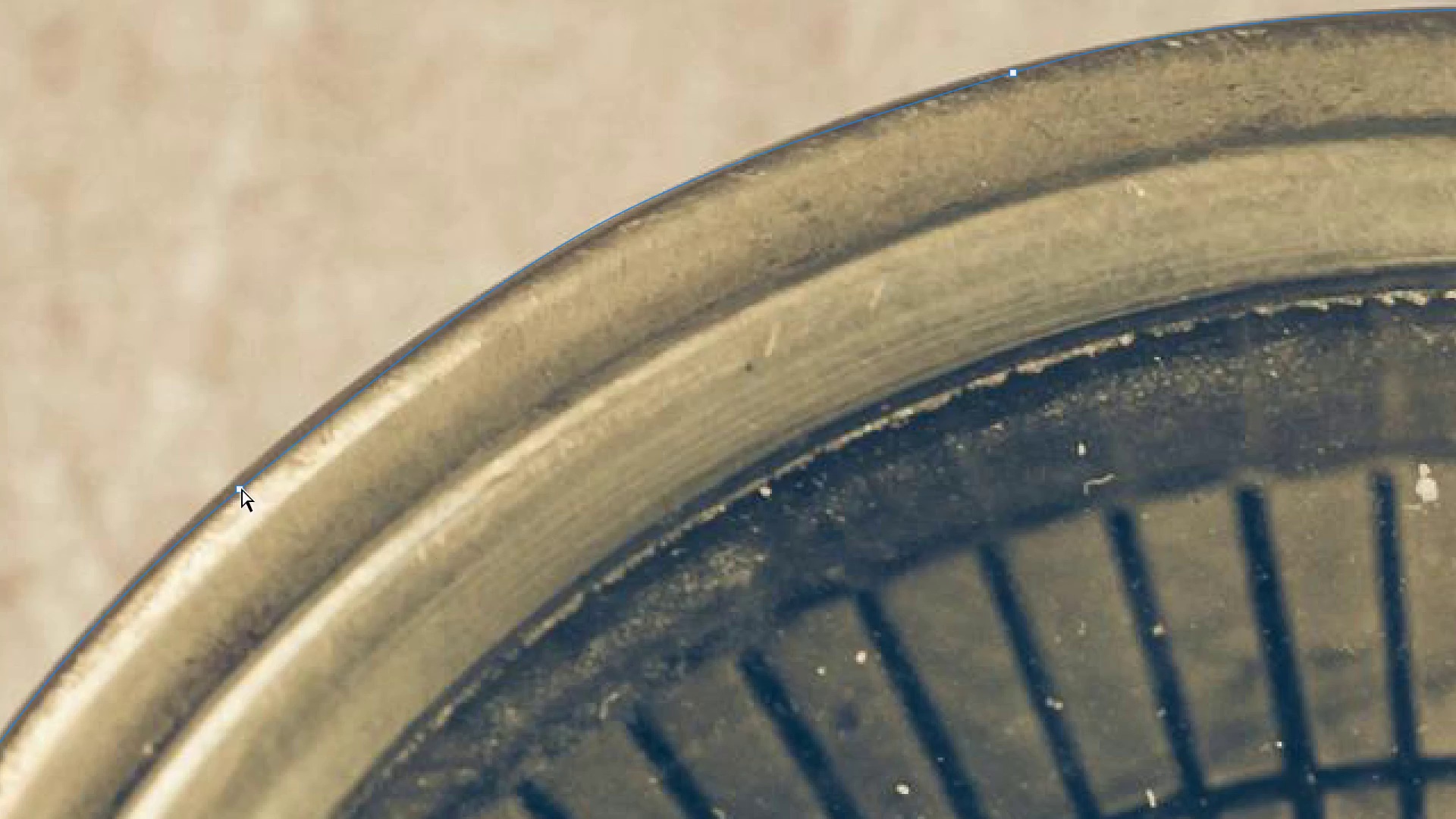 
hold_key(key=Space, duration=1.38)
 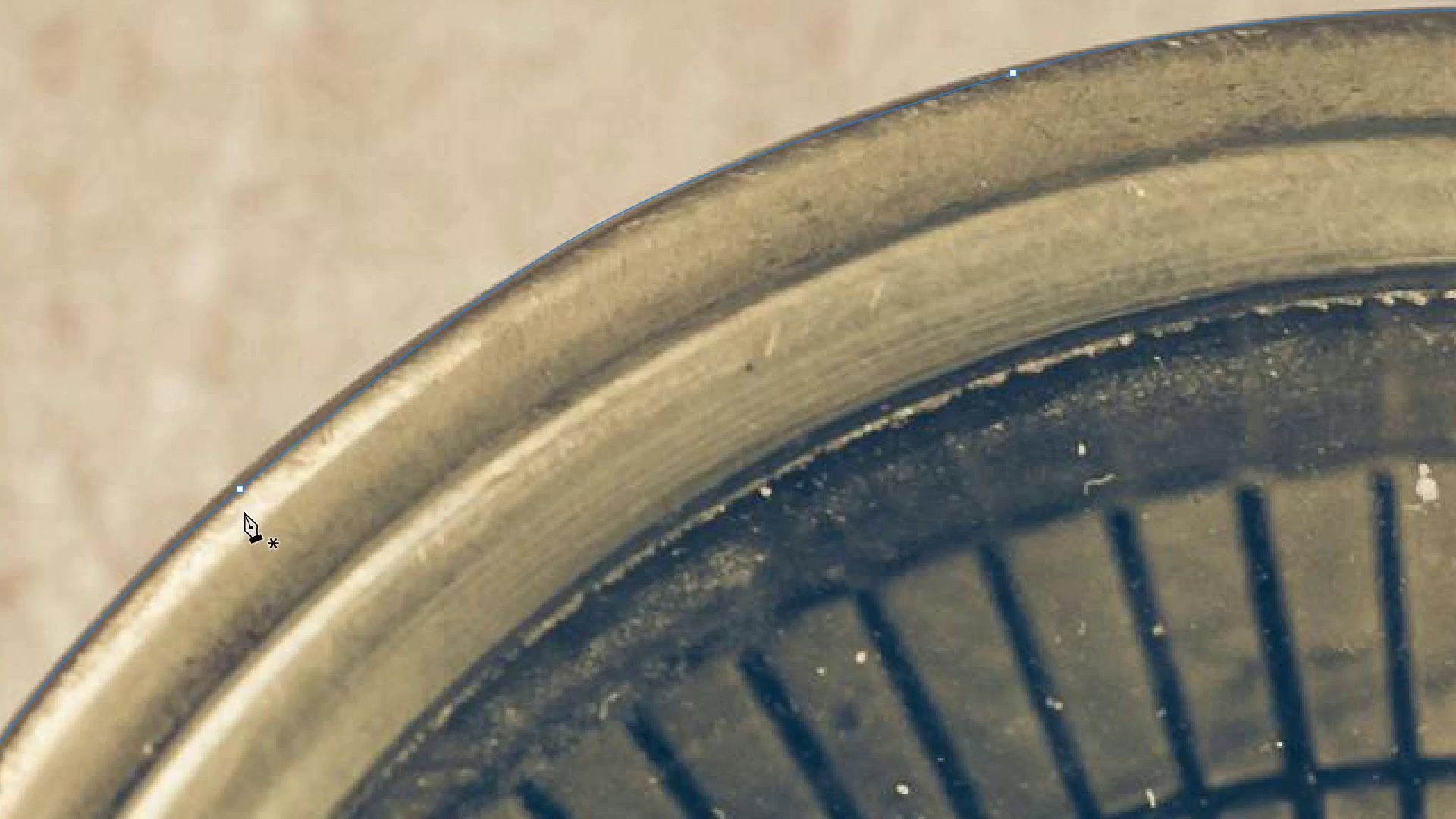 
key(Control+ControlLeft)
 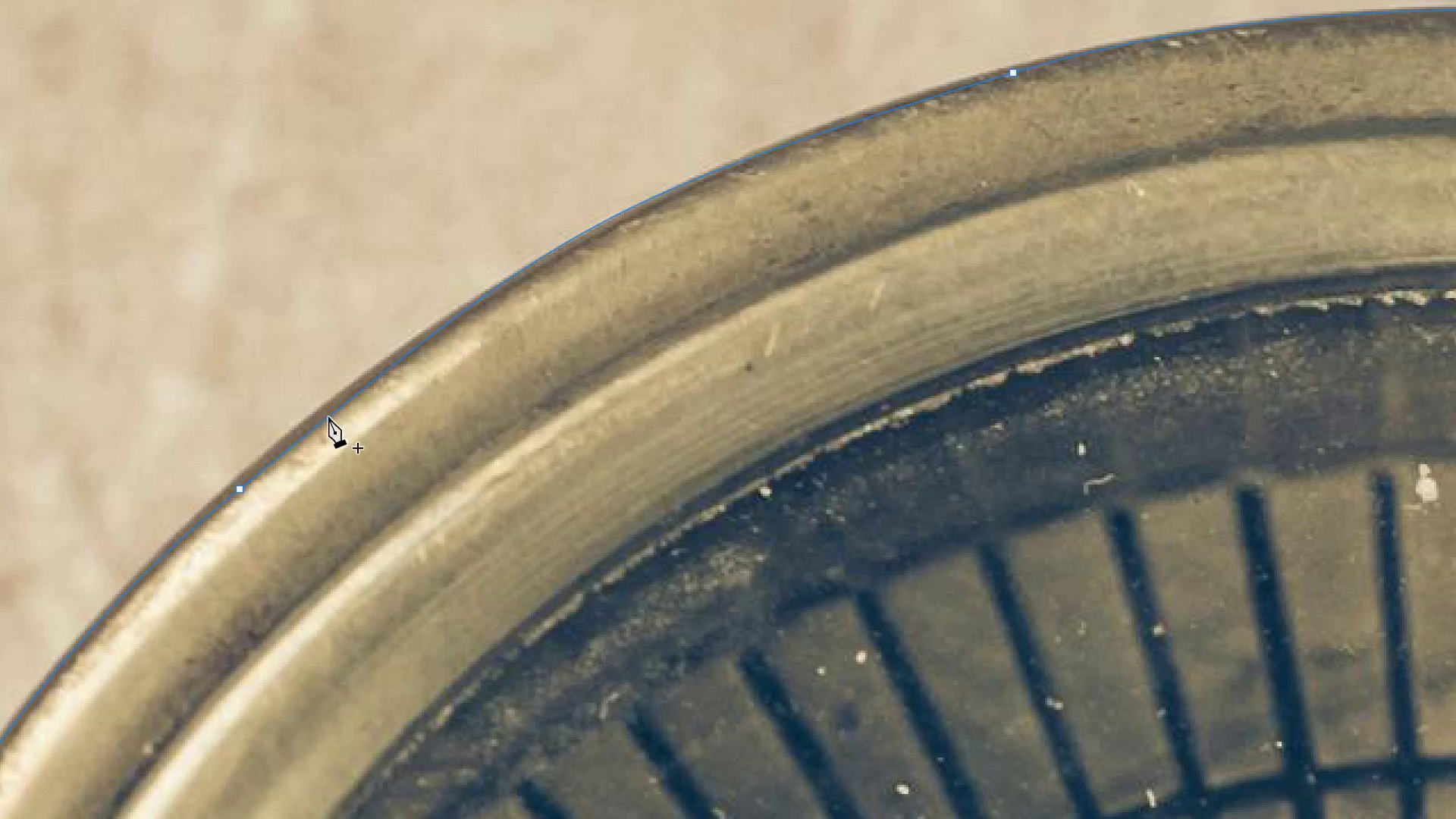 
hold_key(key=ControlLeft, duration=6.67)
left_click([241, 491])
 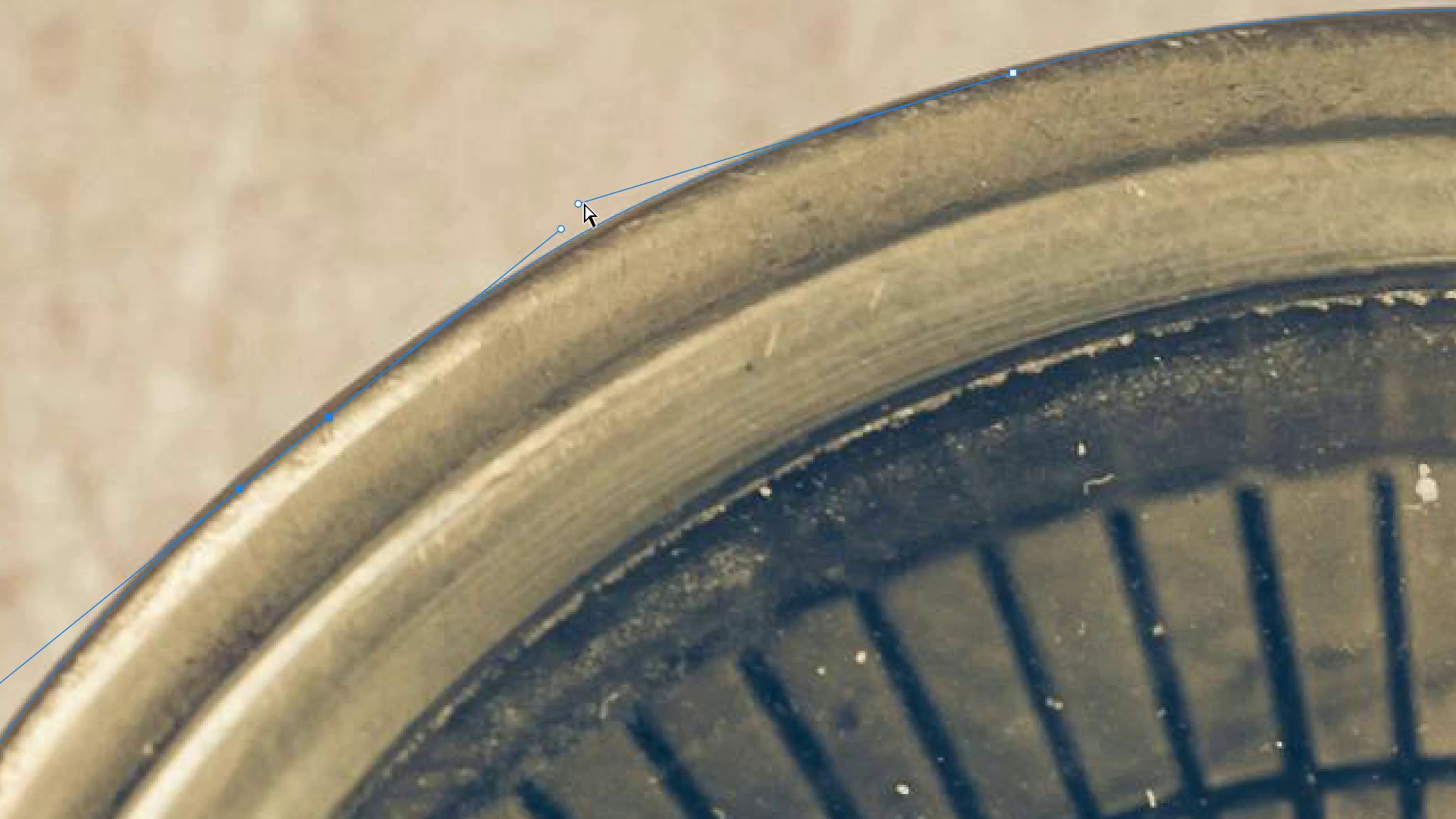 
left_click_drag(start_coordinate=[578, 203], to_coordinate=[661, 176])
 